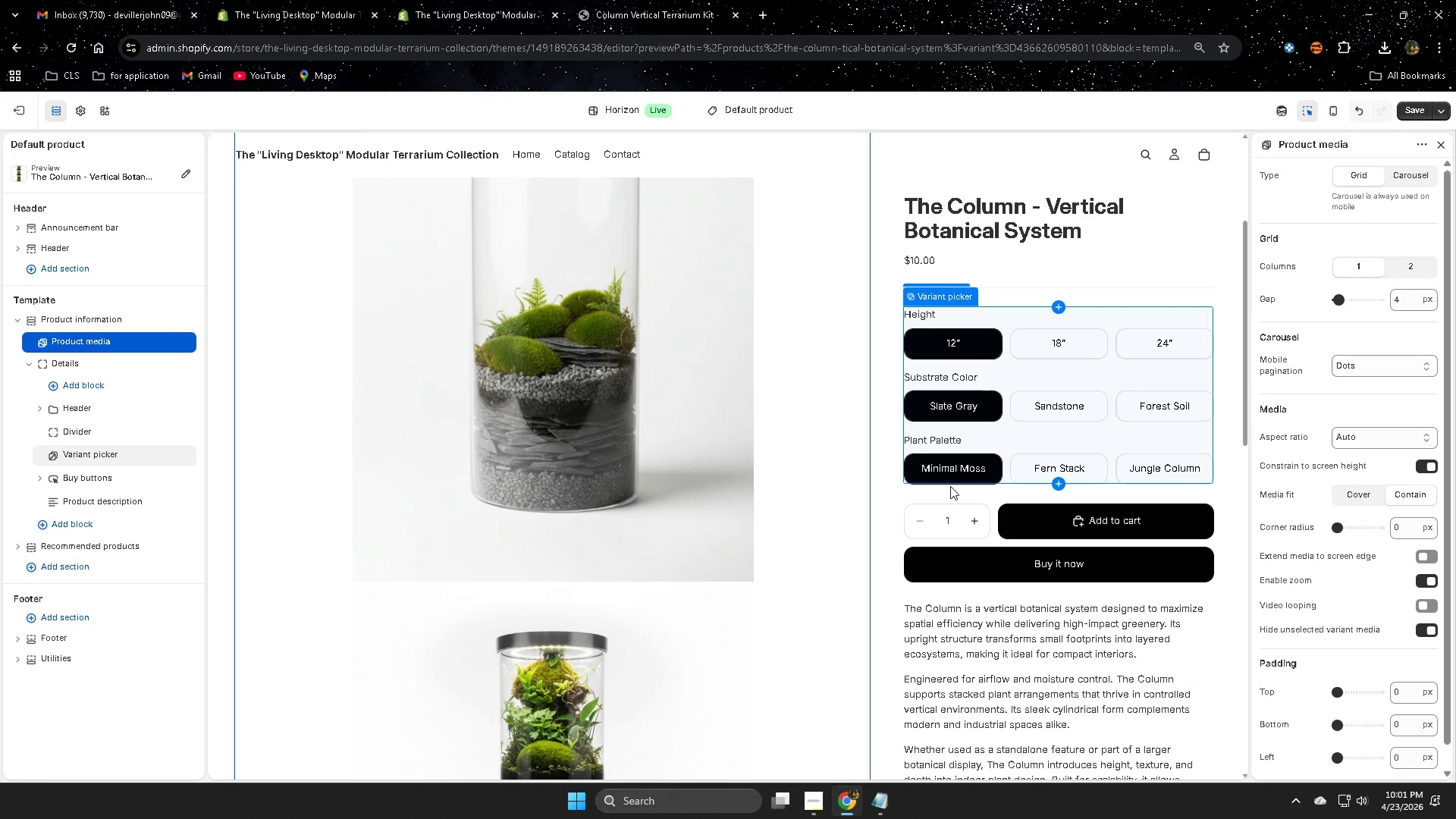 
left_click([1160, 342])
 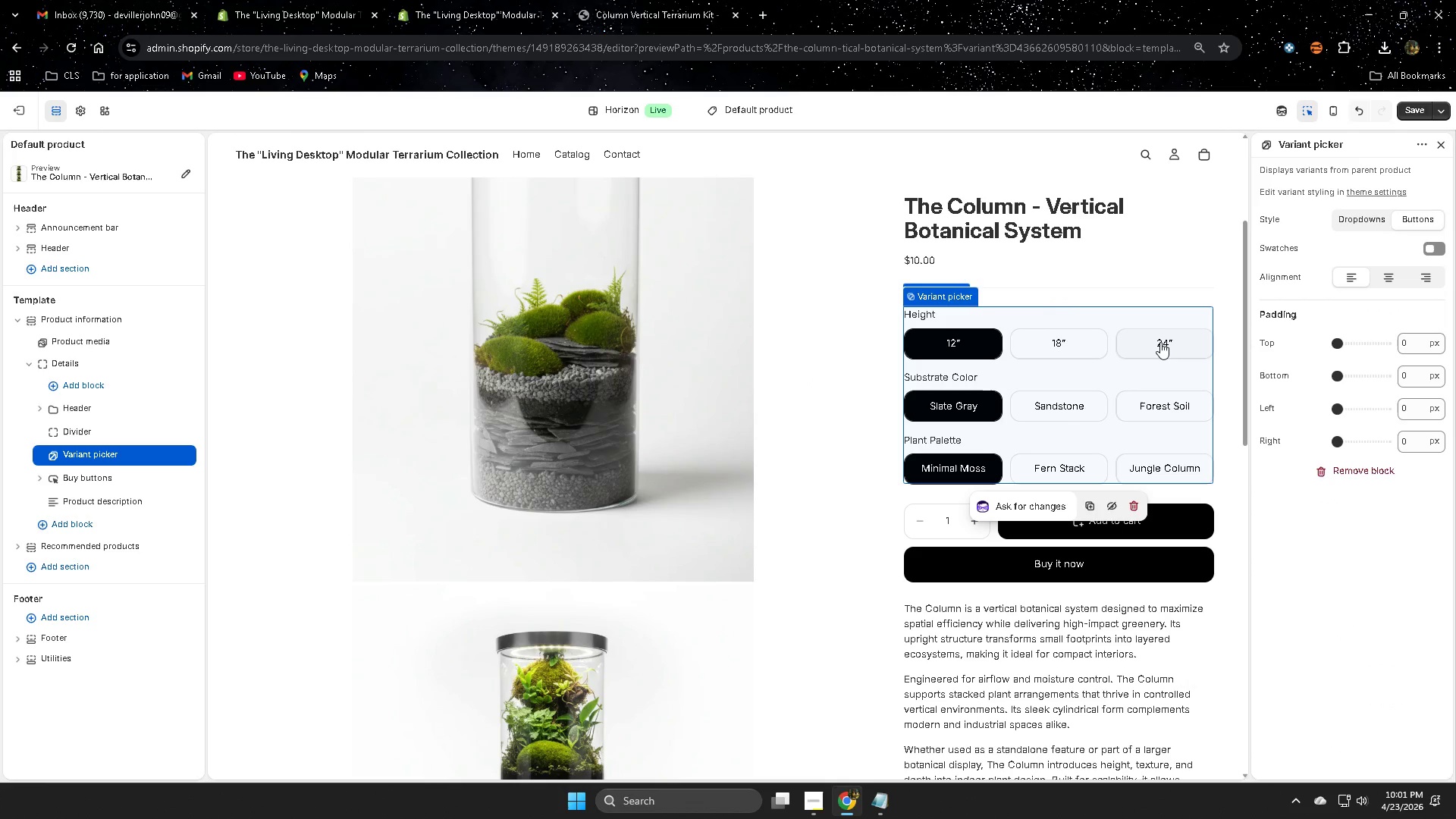 
left_click([1160, 342])
 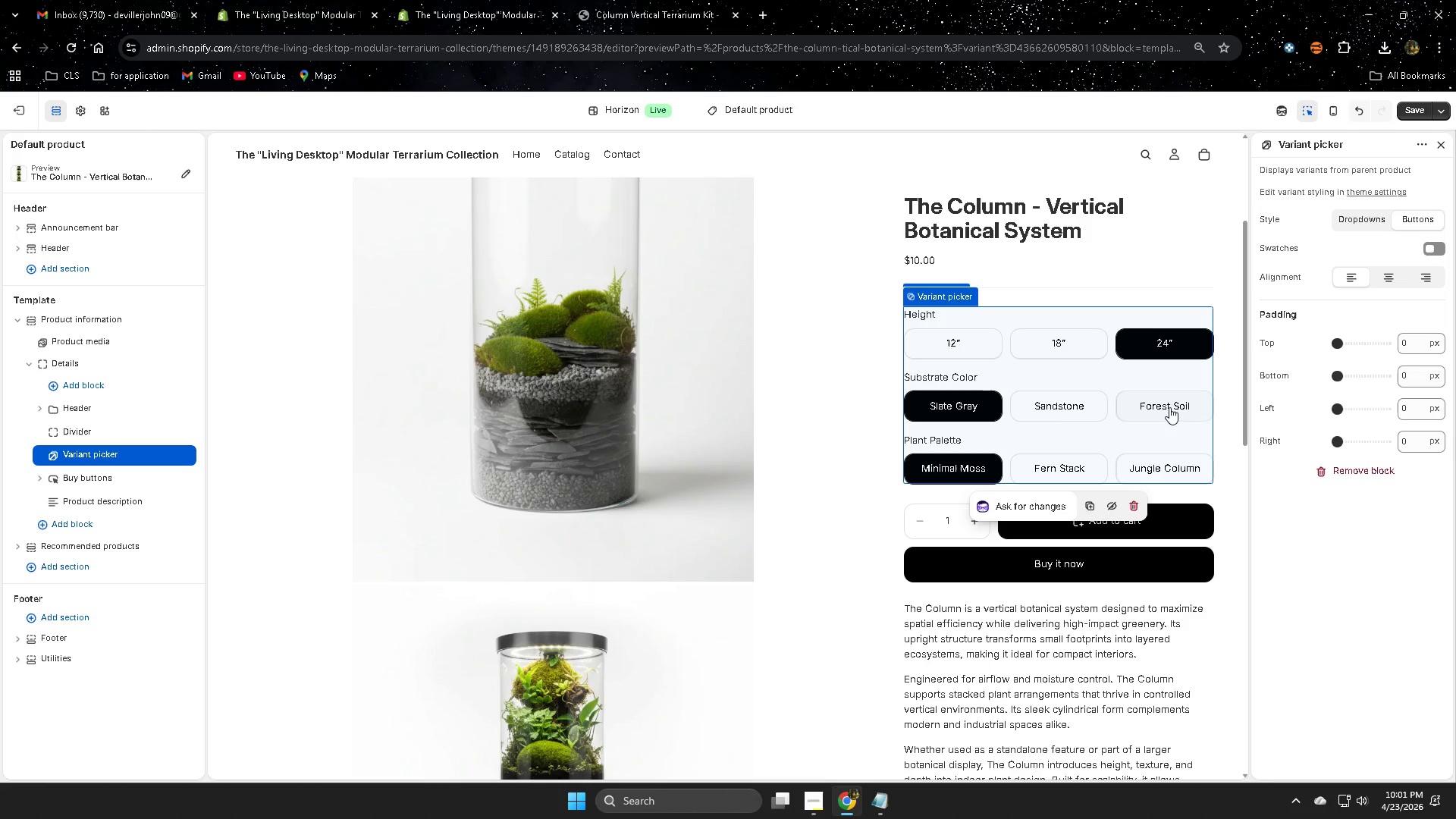 
left_click([1169, 407])
 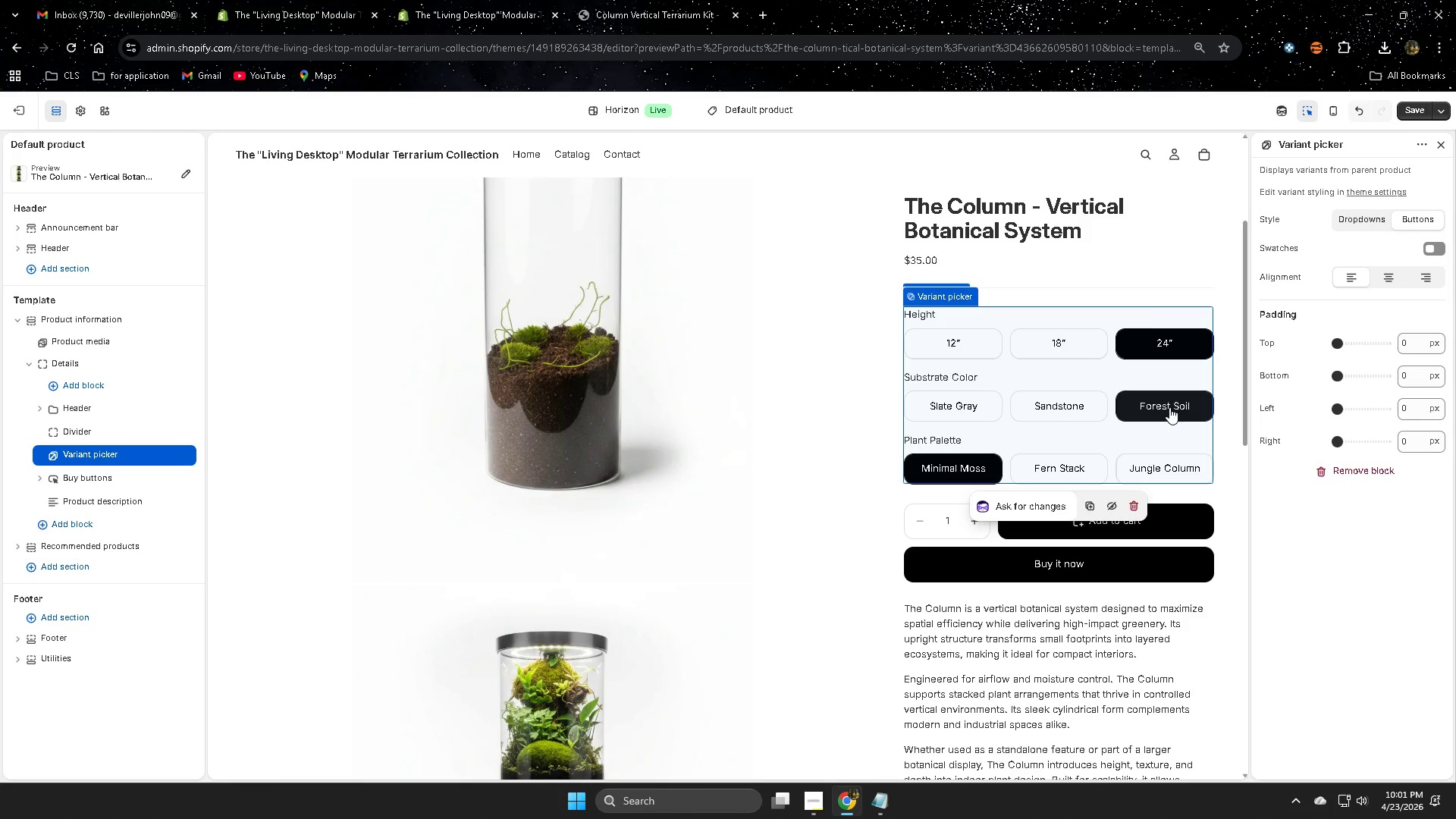 
left_click([1171, 472])
 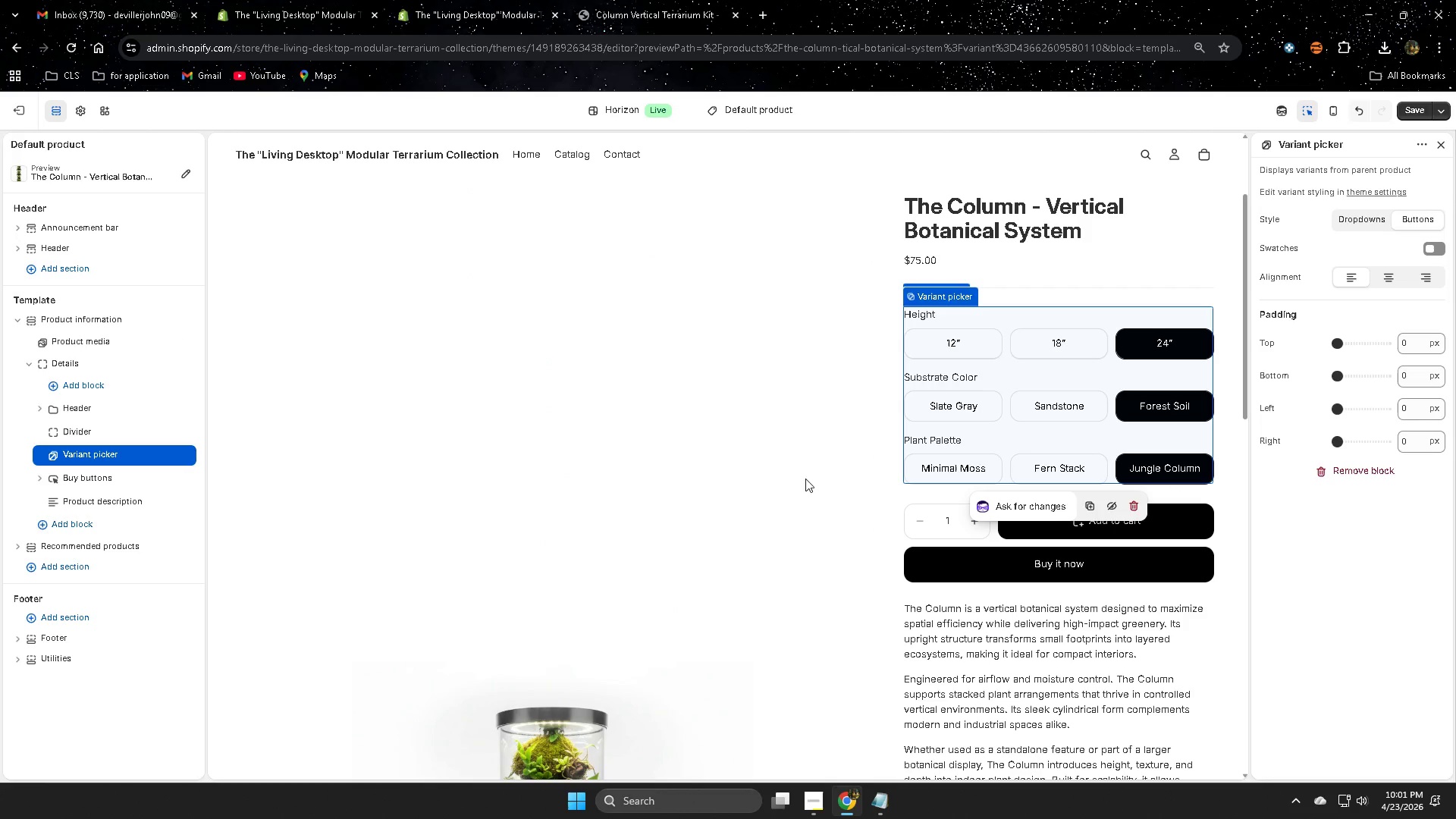 
scroll: coordinate [658, 390], scroll_direction: up, amount: 1.0
 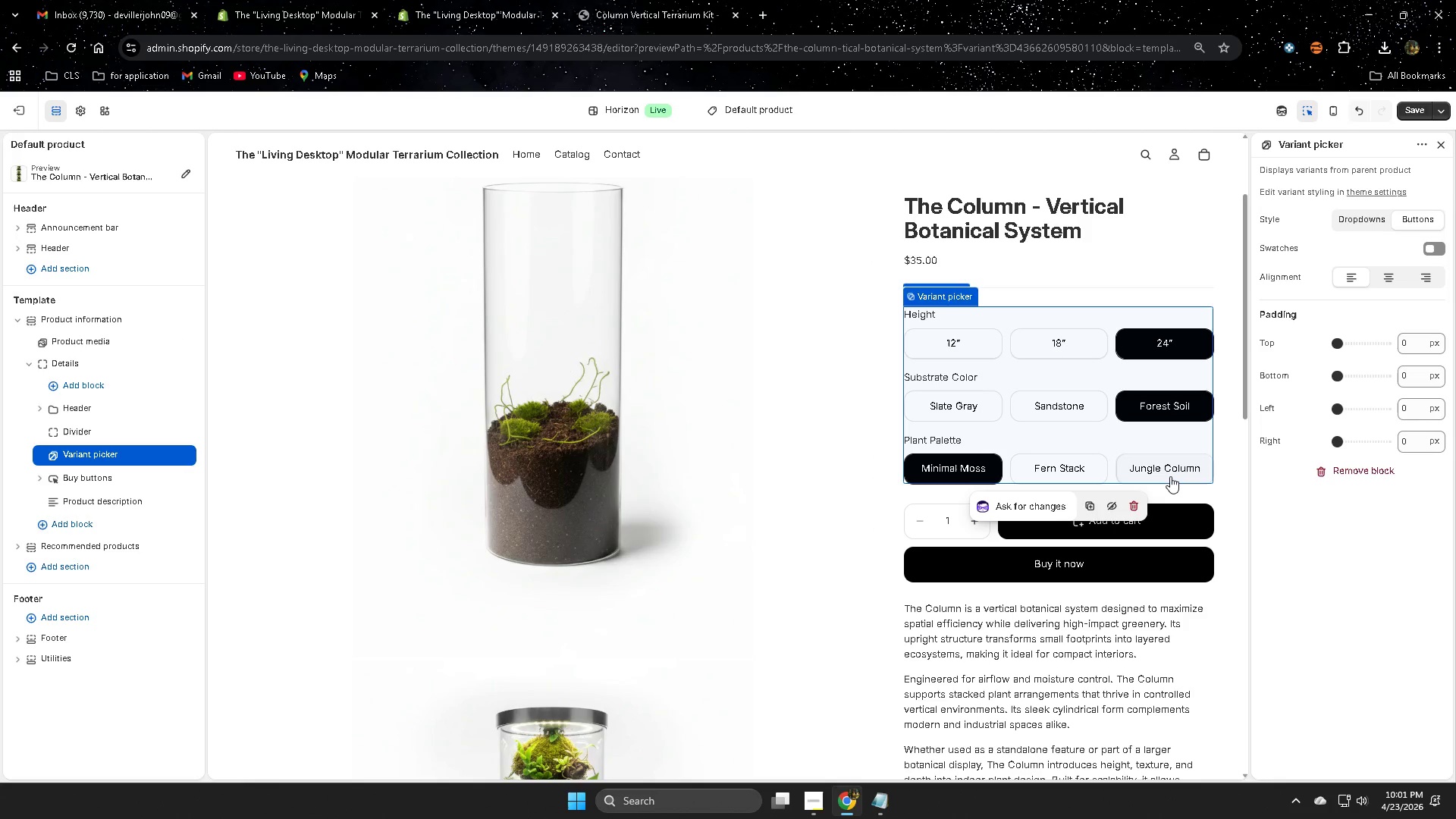 
wait(5.19)
 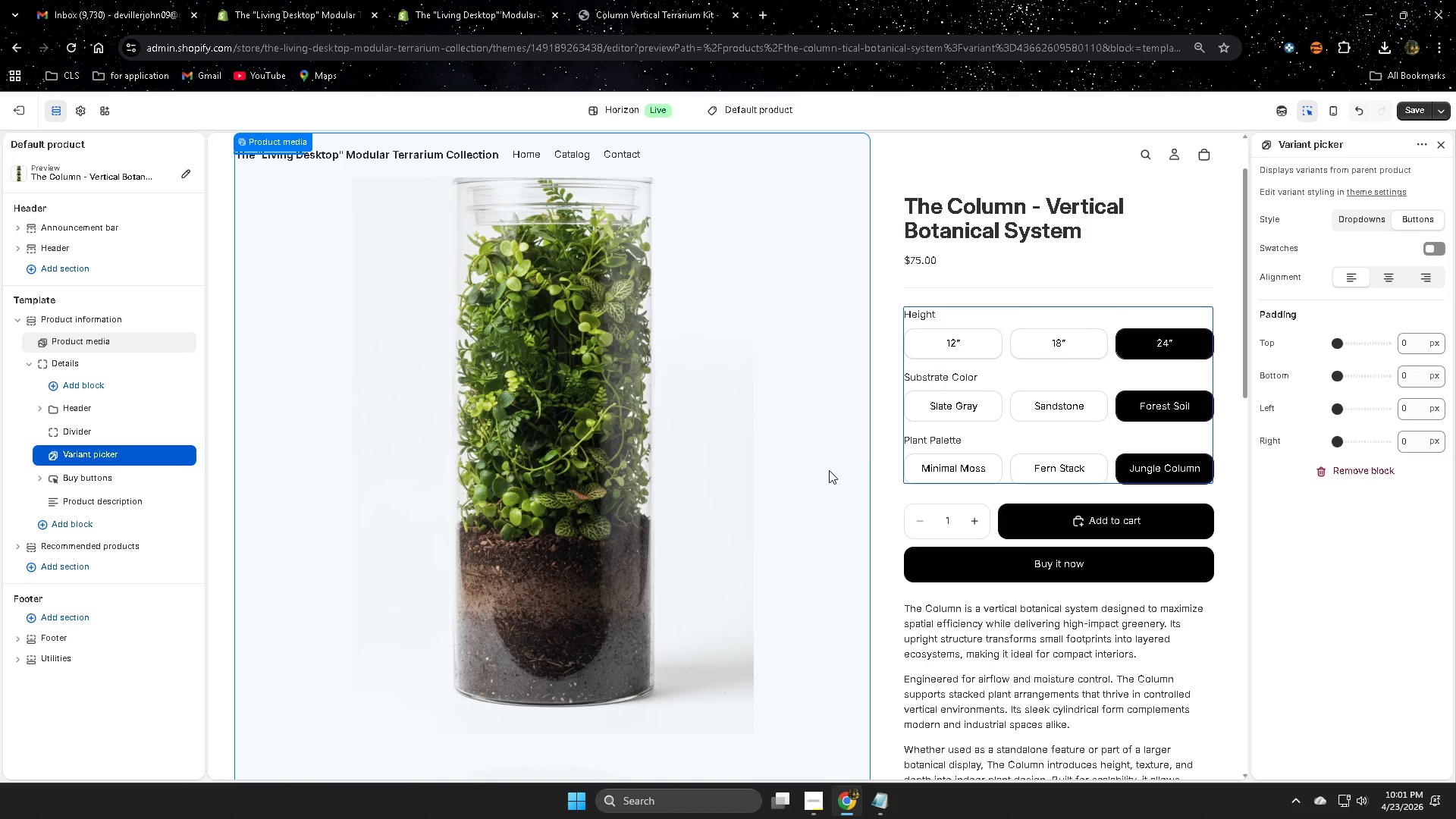 
left_click([1410, 115])
 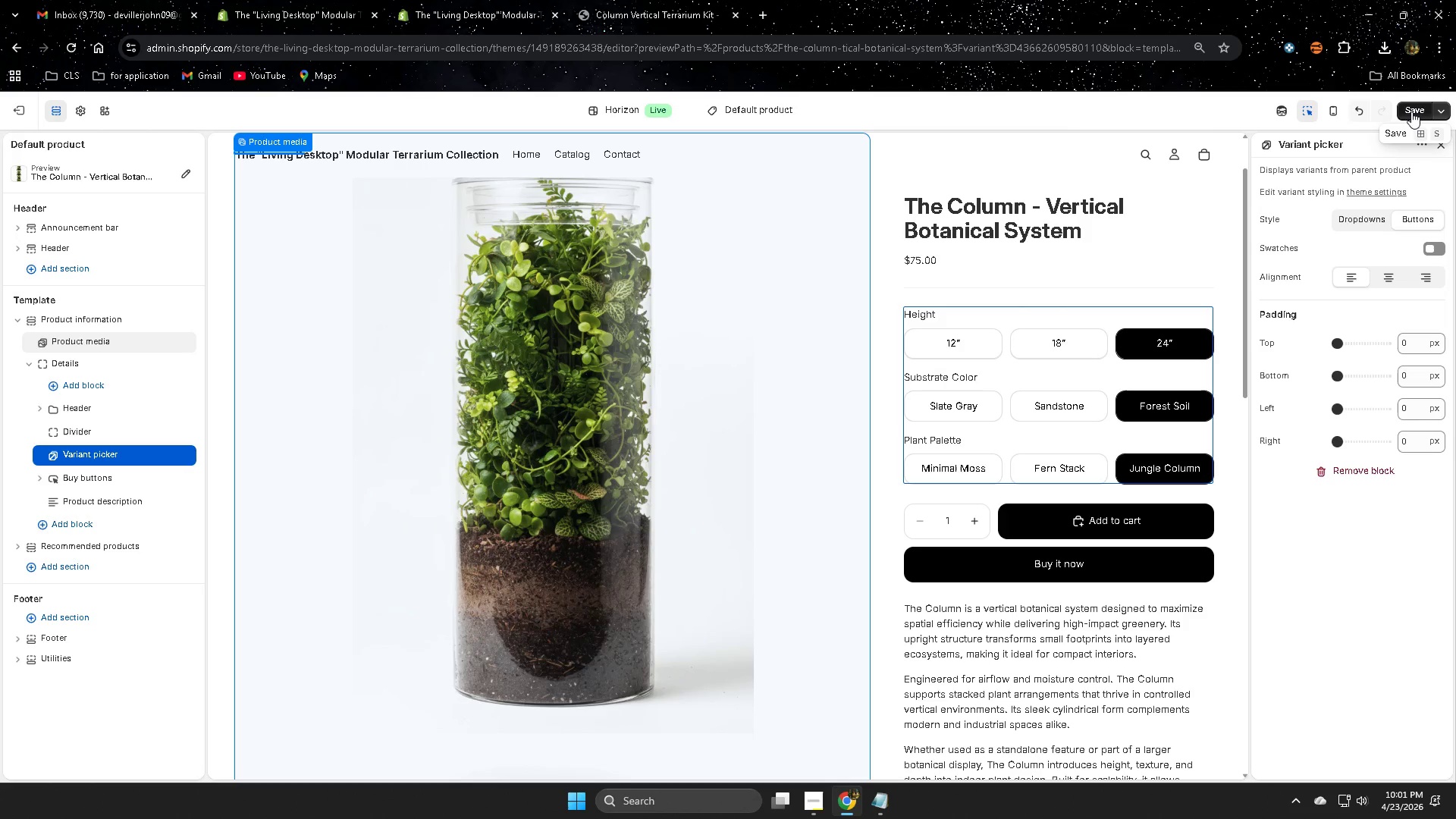 
left_click([1411, 111])
 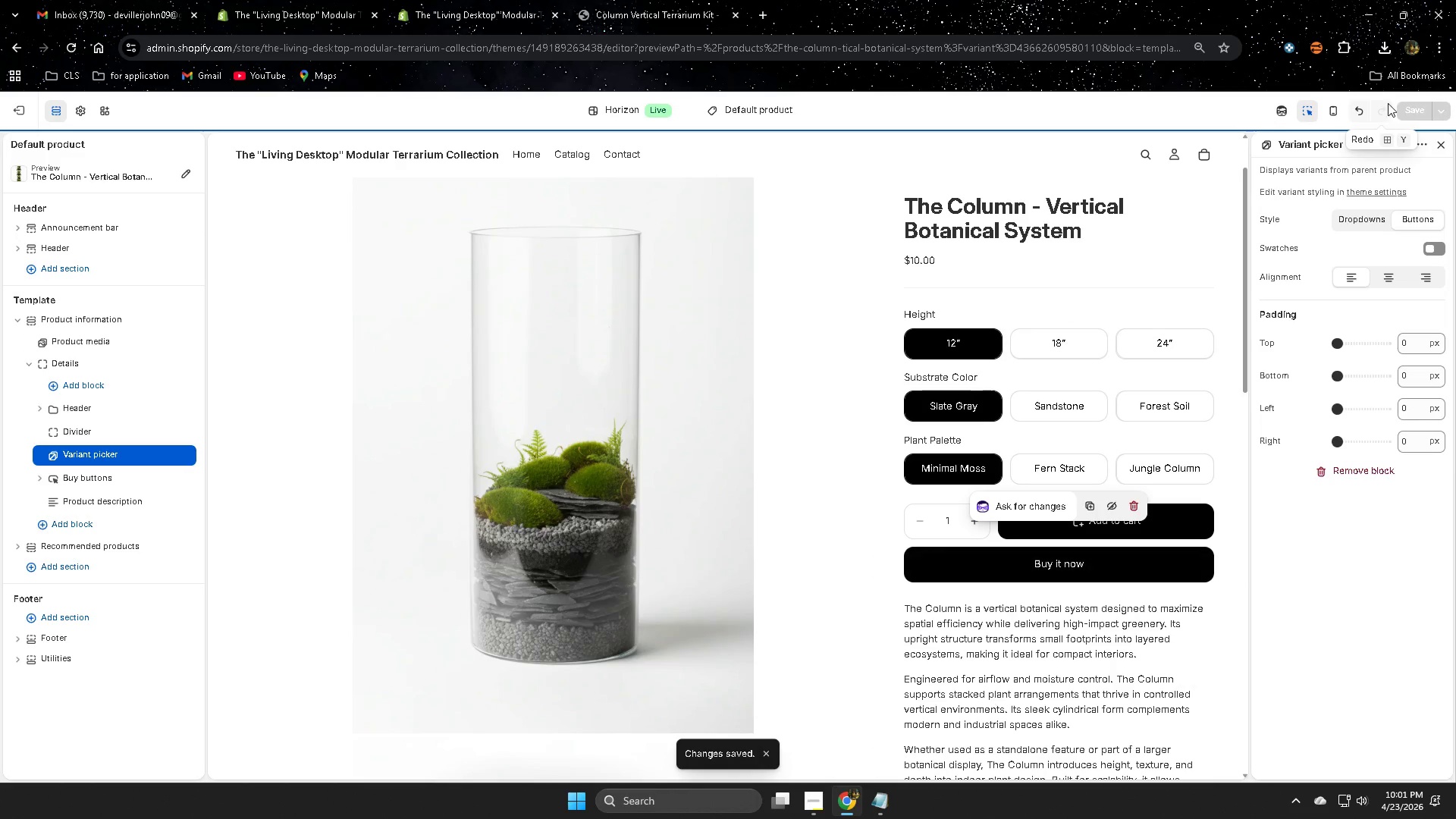 
scroll: coordinate [829, 470], scroll_direction: up, amount: 1.0
 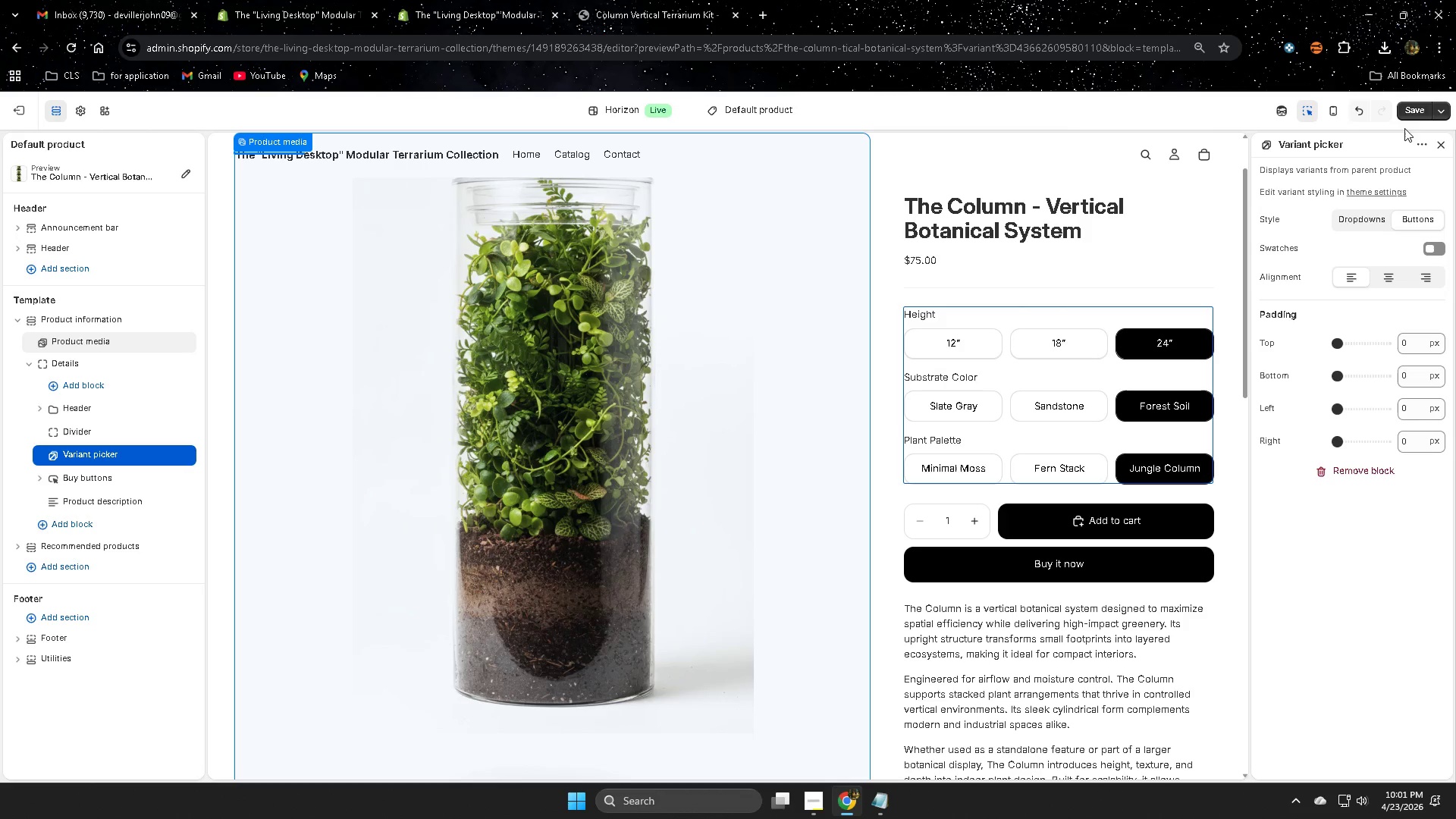 
left_click([633, 1])
 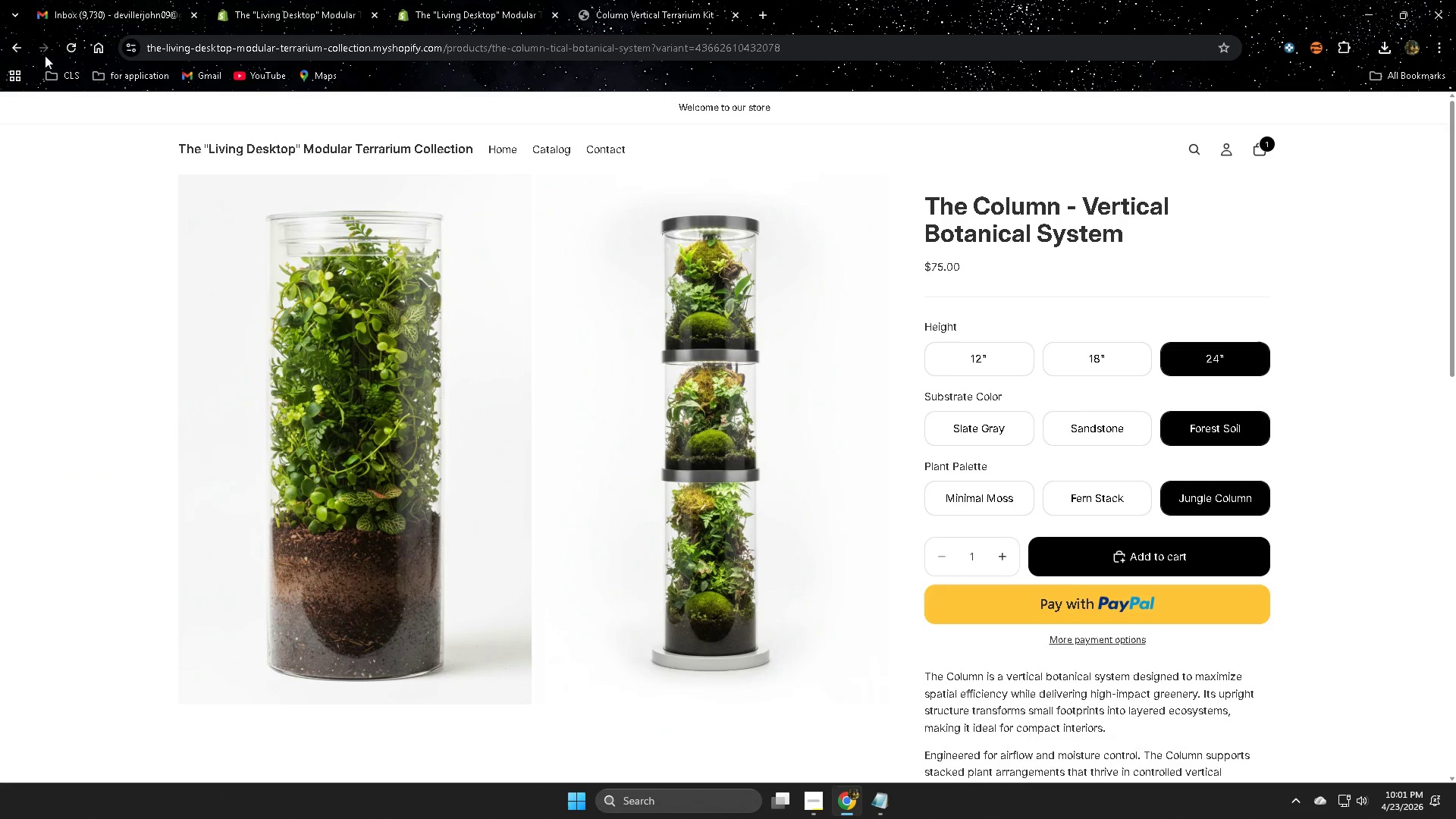 
left_click([67, 48])
 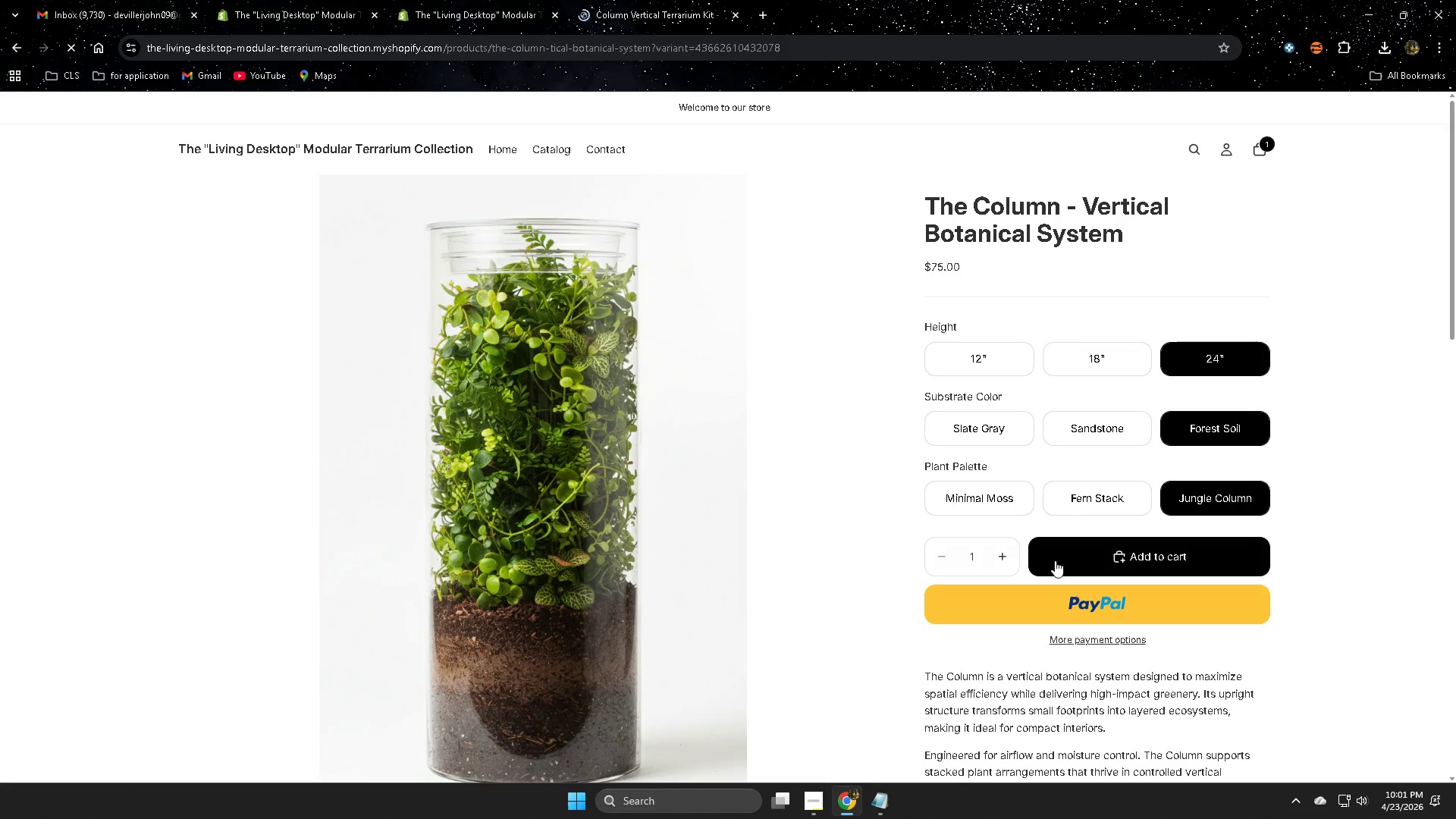 
left_click([998, 359])
 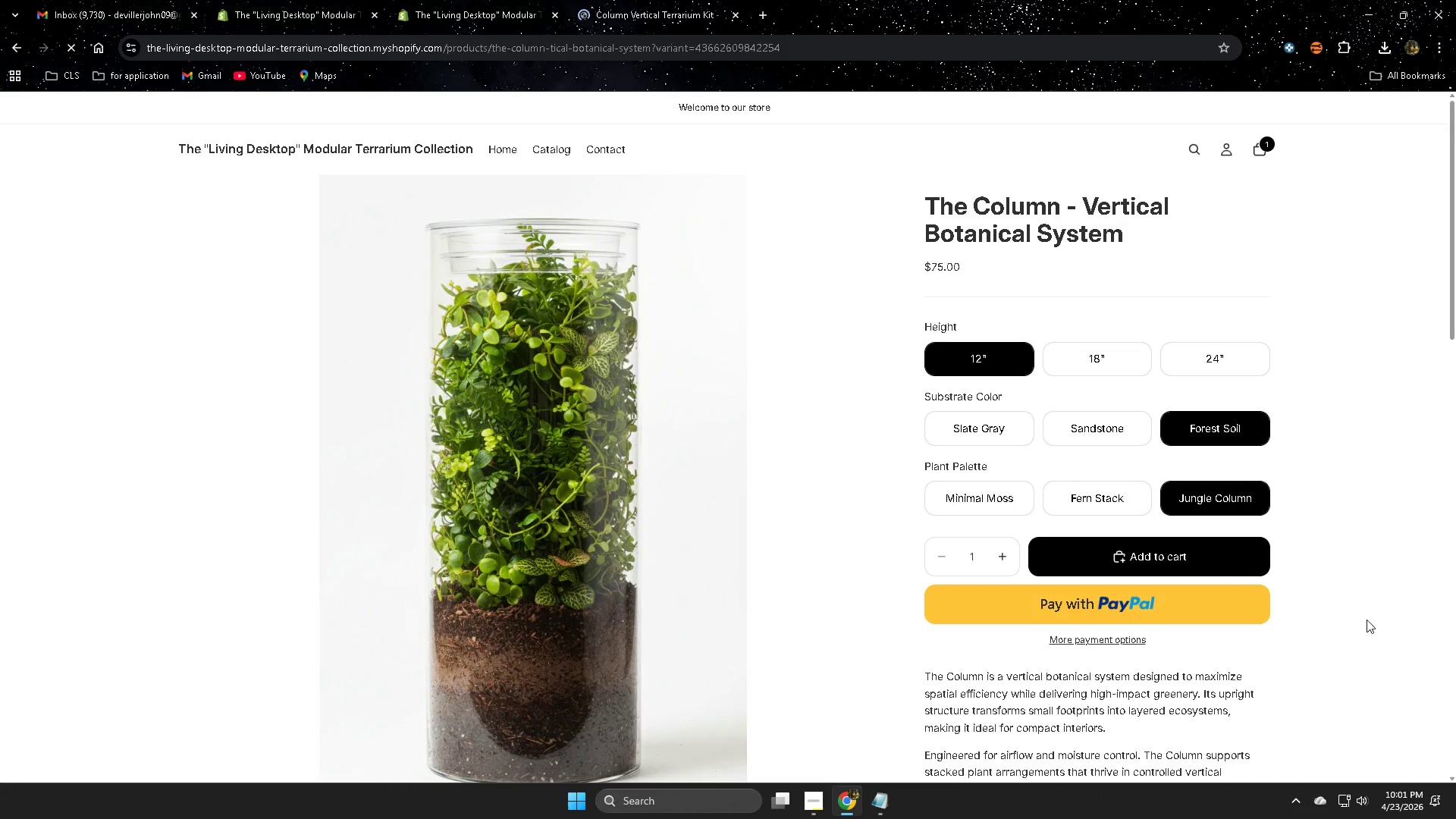 
left_click([990, 398])
 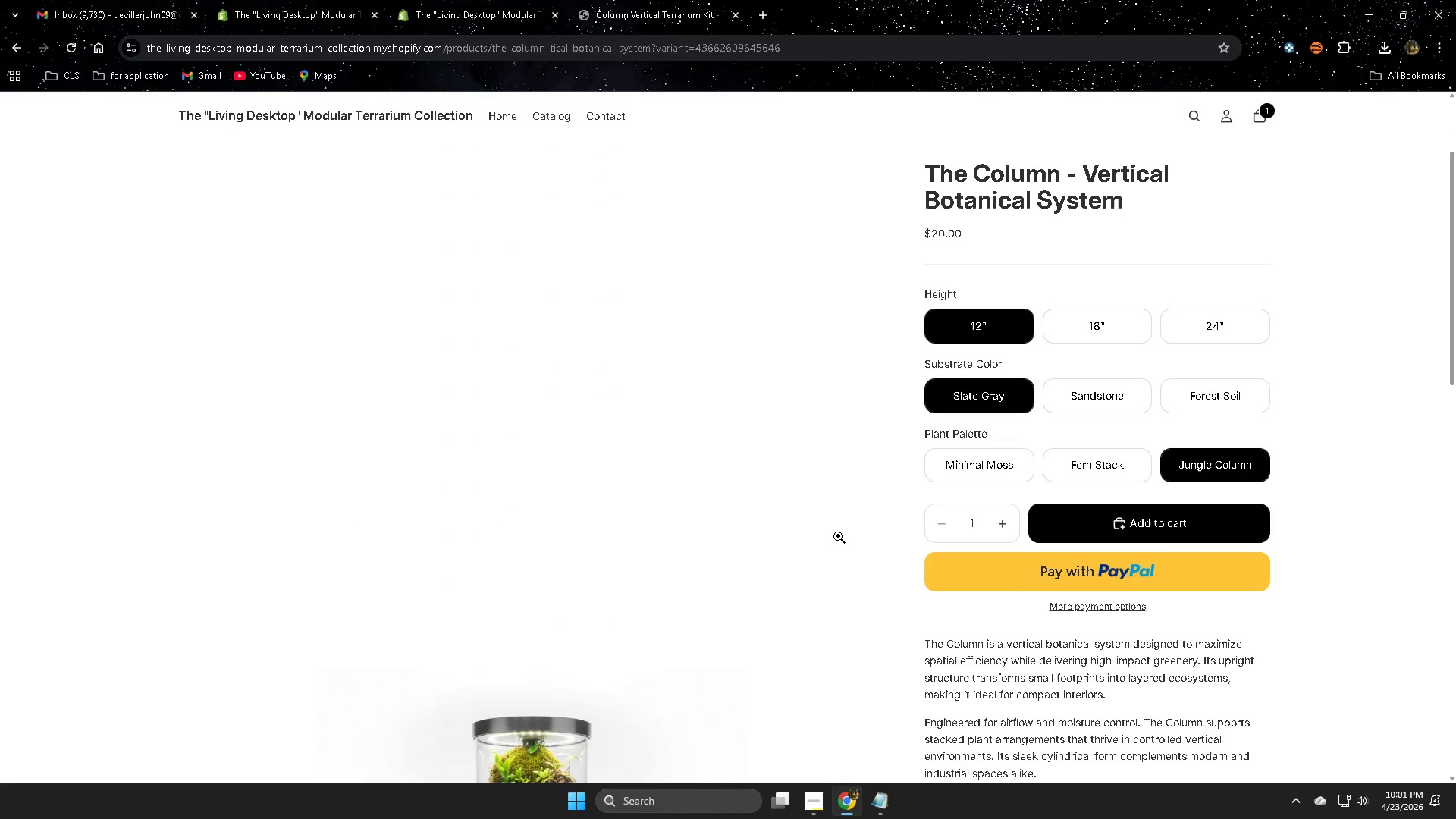 
scroll: coordinate [839, 536], scroll_direction: down, amount: 9.0
 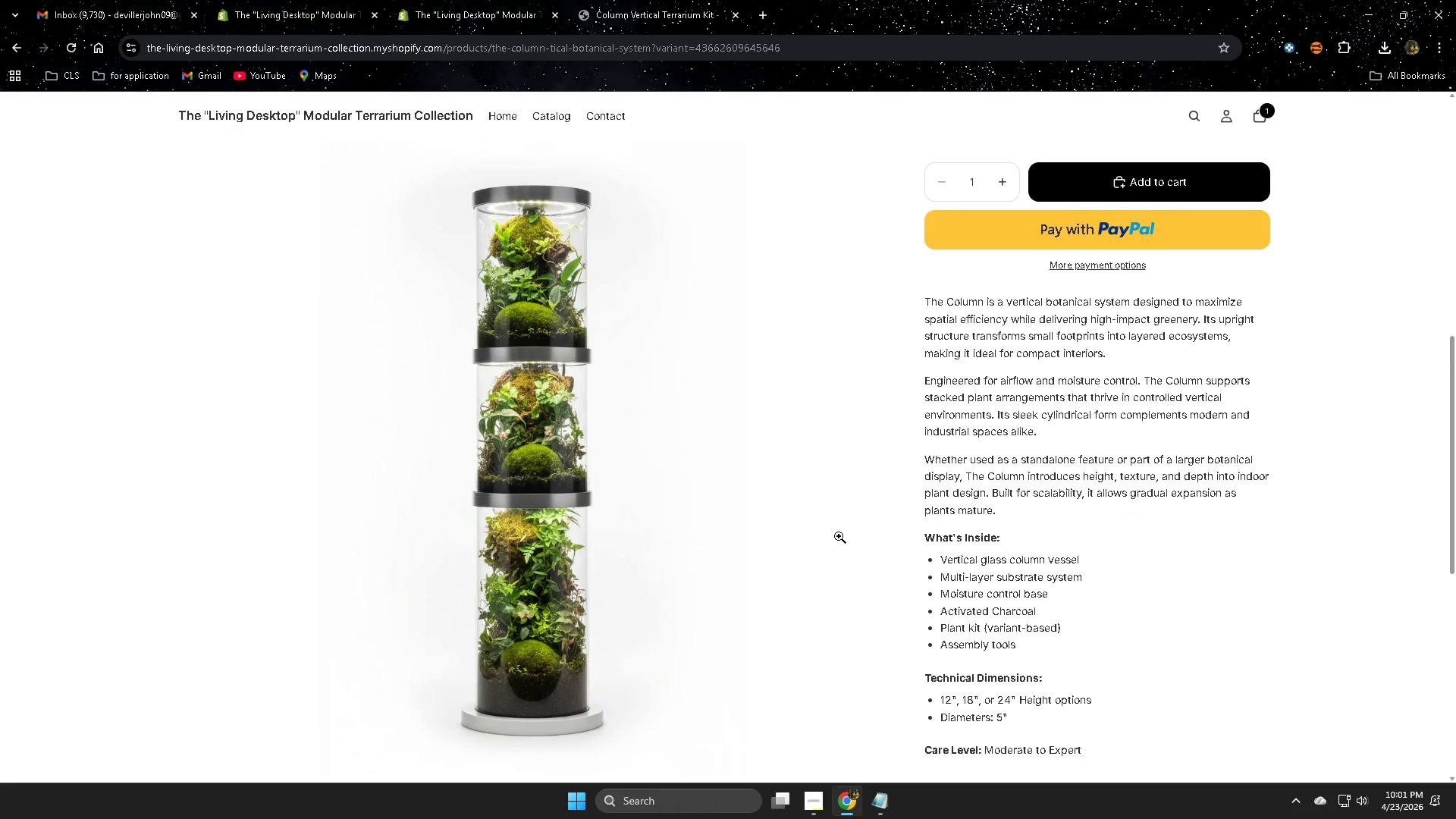 
scroll: coordinate [504, 384], scroll_direction: up, amount: 11.0
 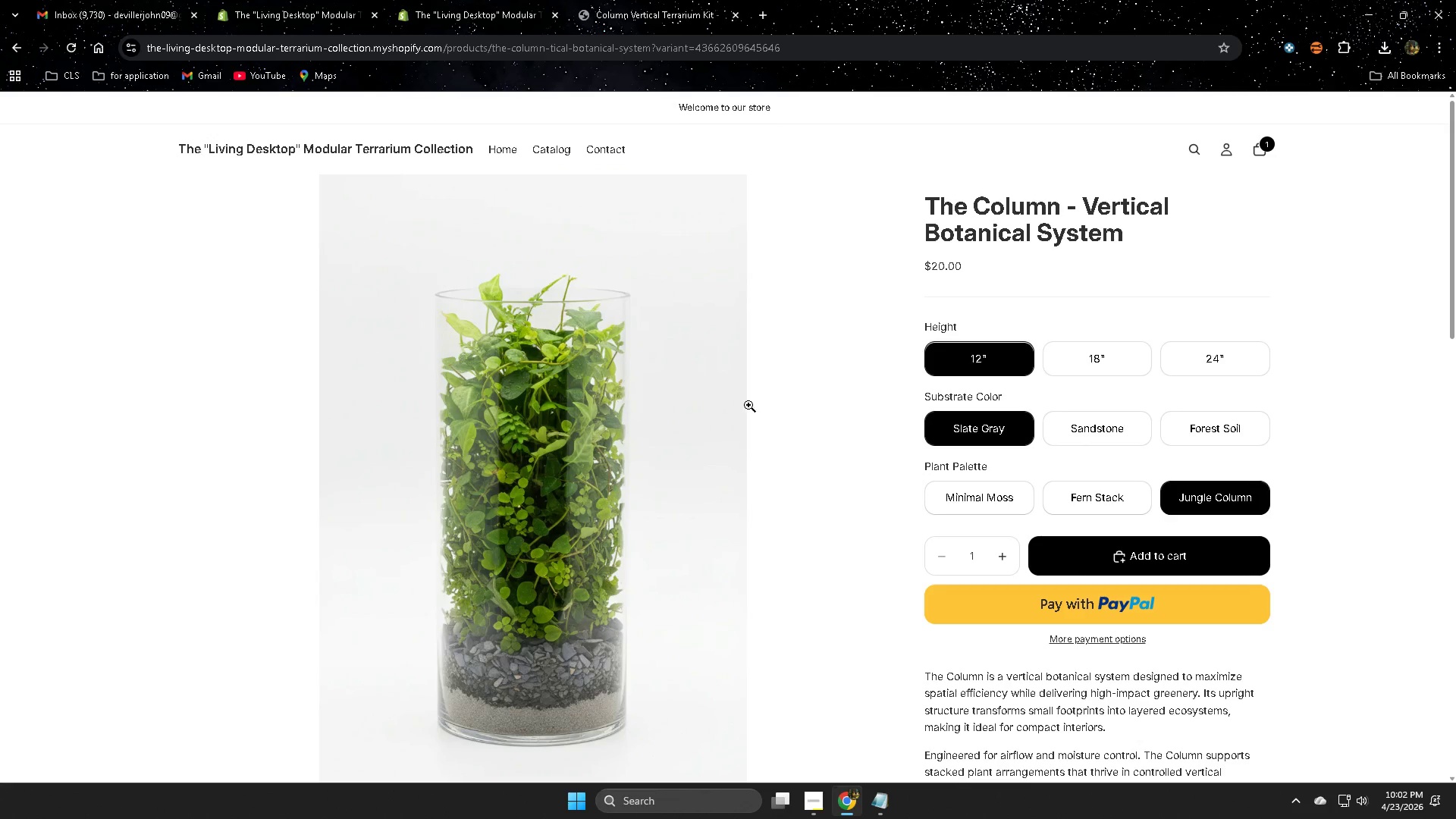 
left_click([1099, 469])
 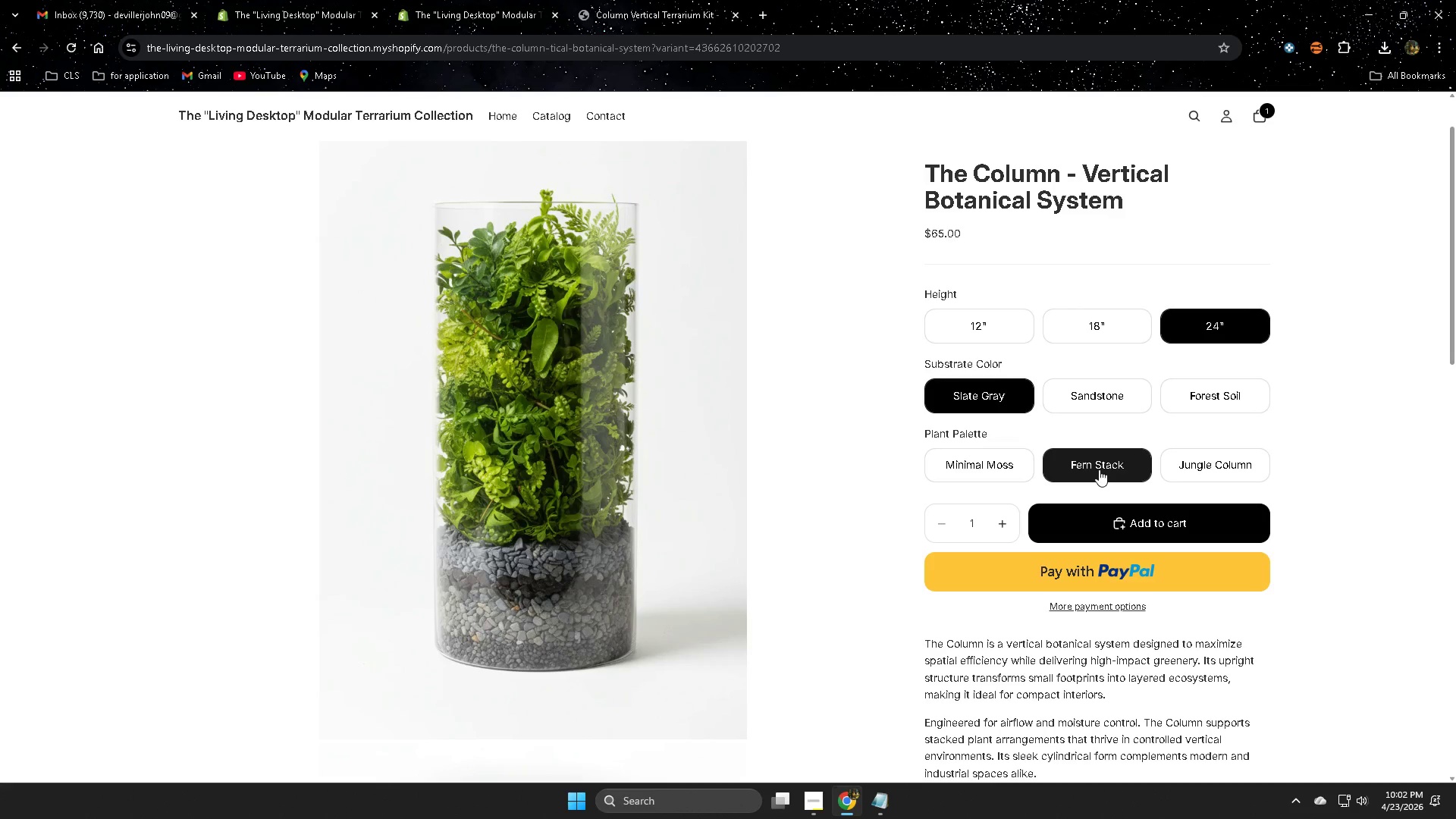 
scroll: coordinate [852, 444], scroll_direction: down, amount: 1.0
 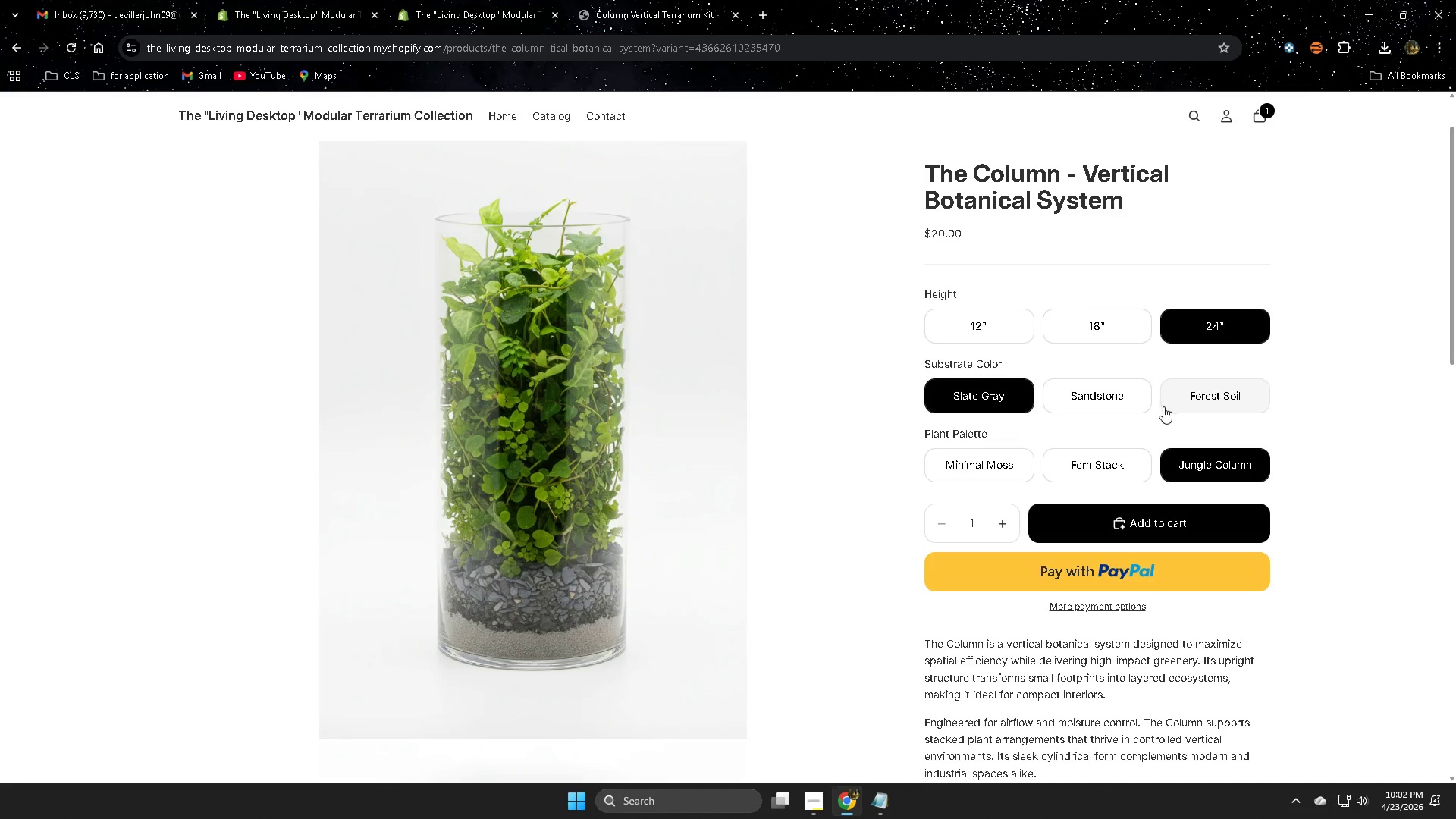 
left_click([998, 504])
 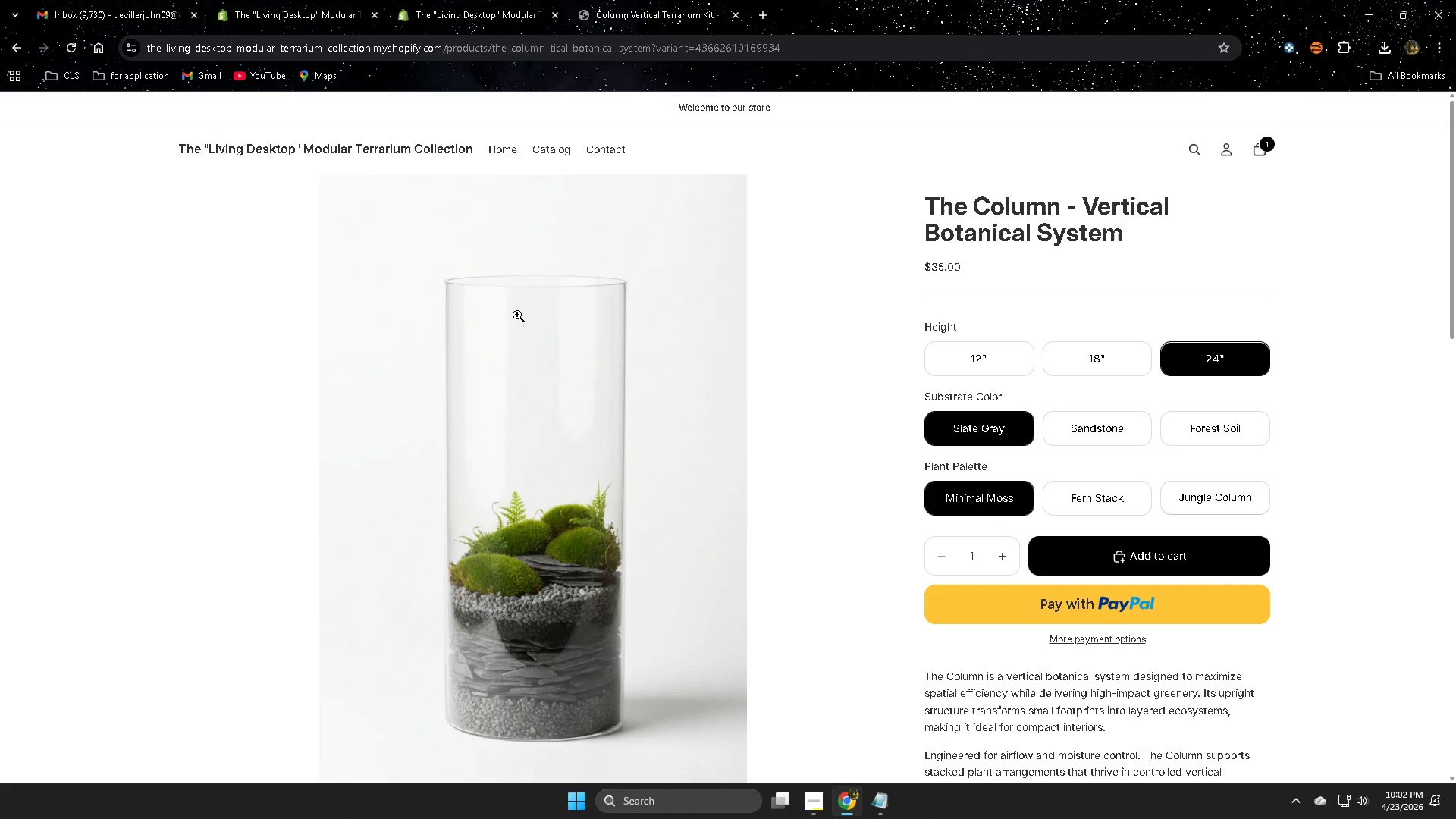 
scroll: coordinate [714, 535], scroll_direction: up, amount: 1.0
 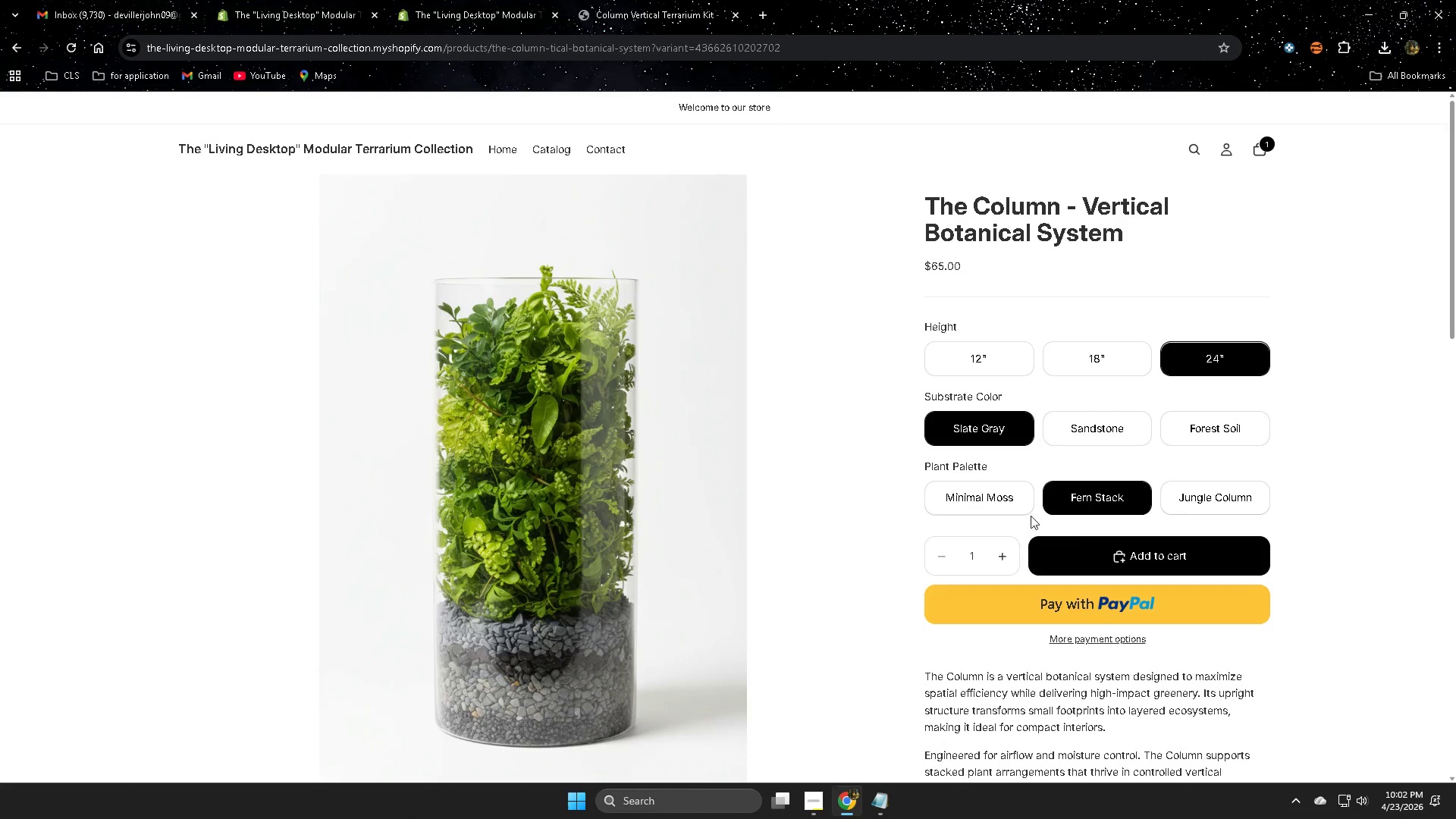 
left_click([483, 14])
 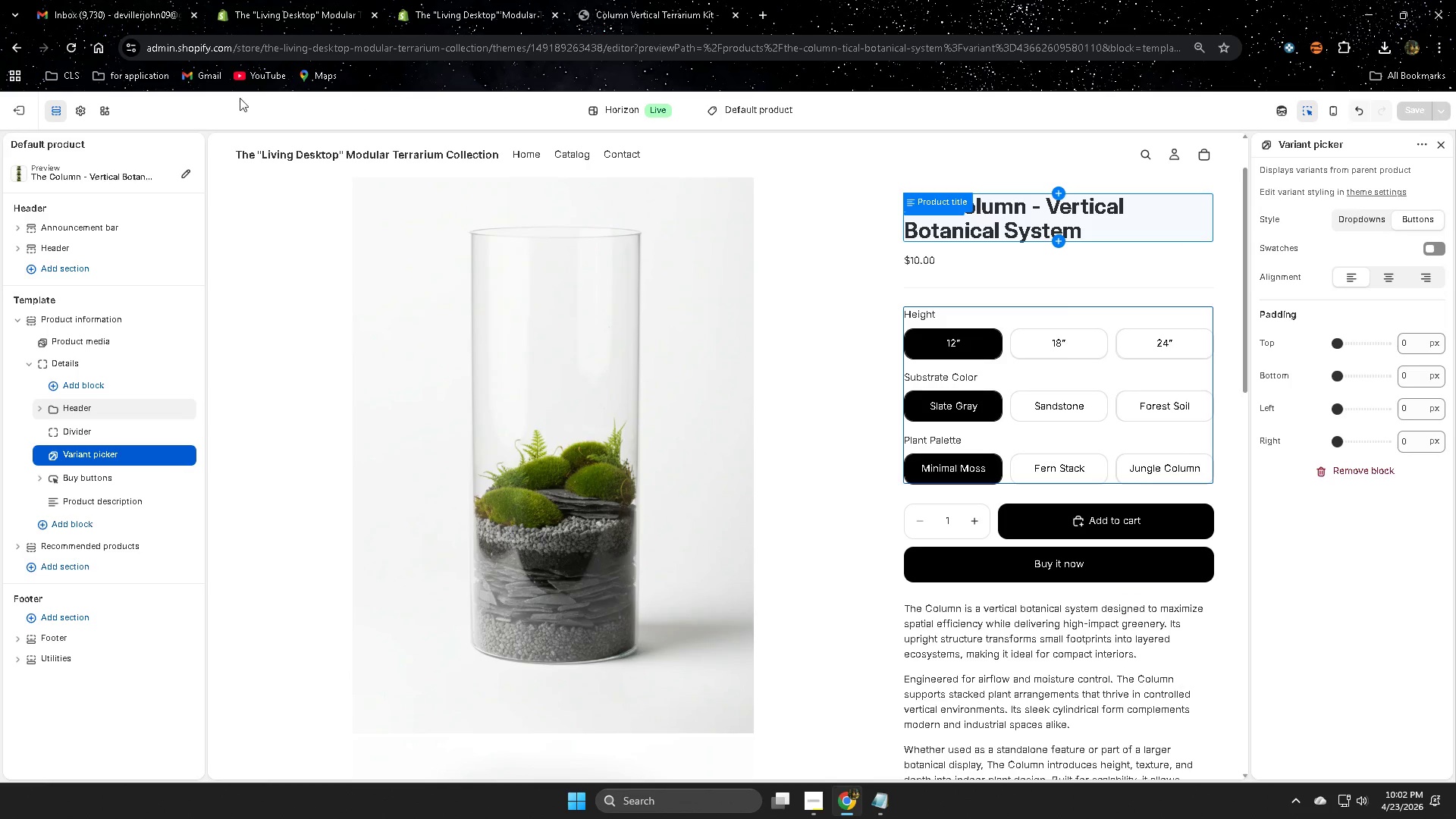 
scroll: coordinate [766, 481], scroll_direction: up, amount: 2.0
 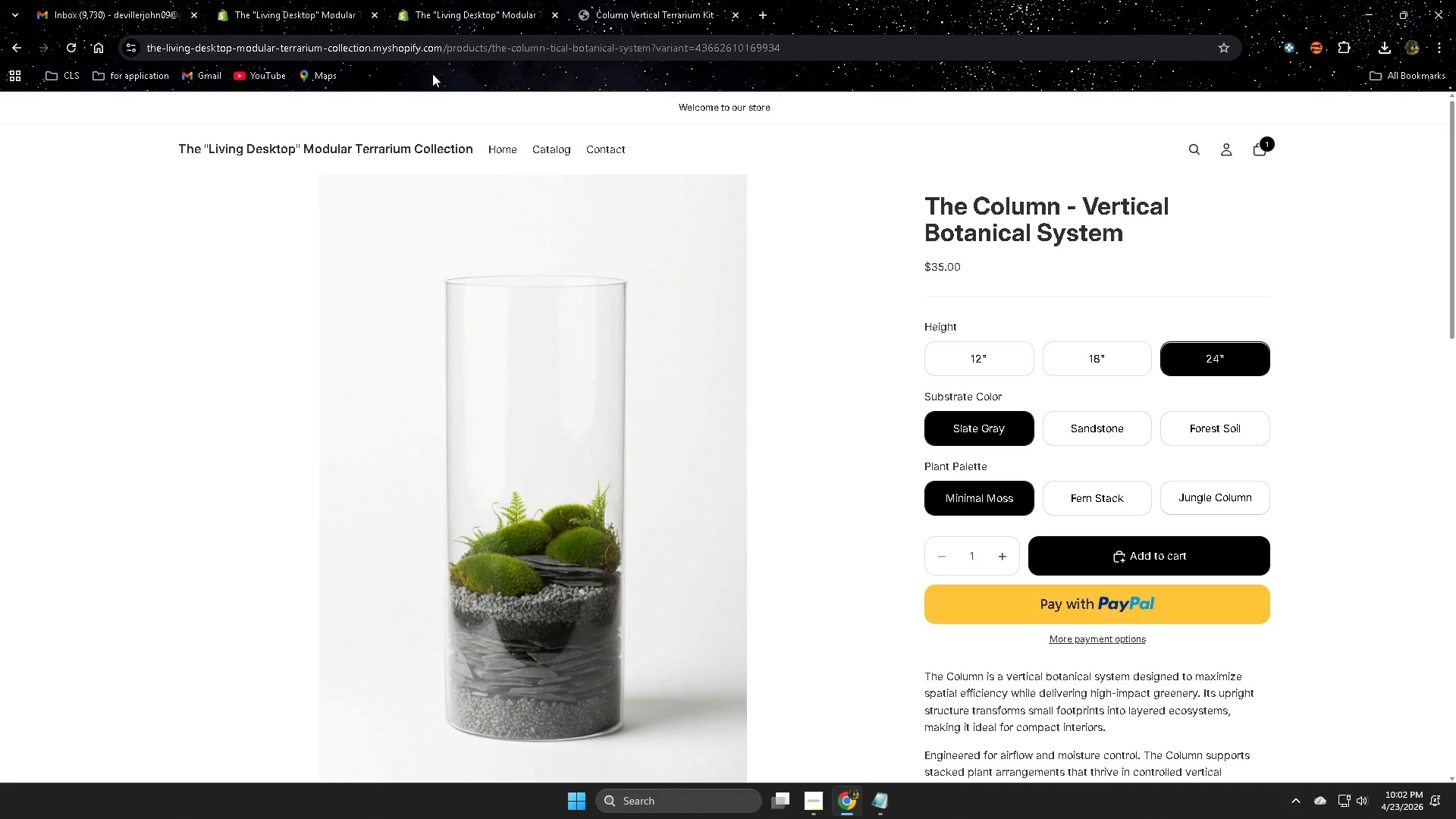 
left_click([12, 116])
 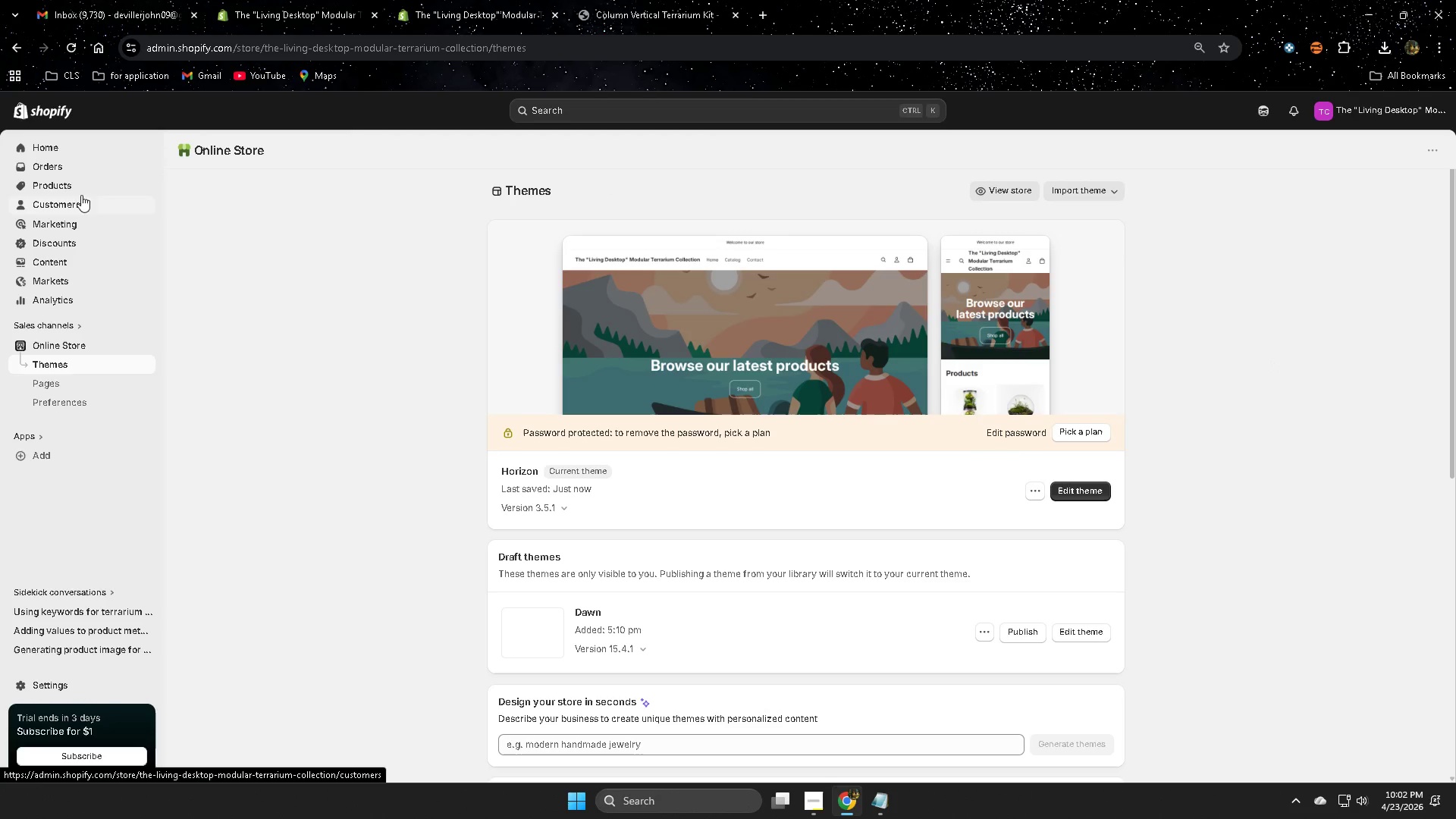 
left_click([81, 179])
 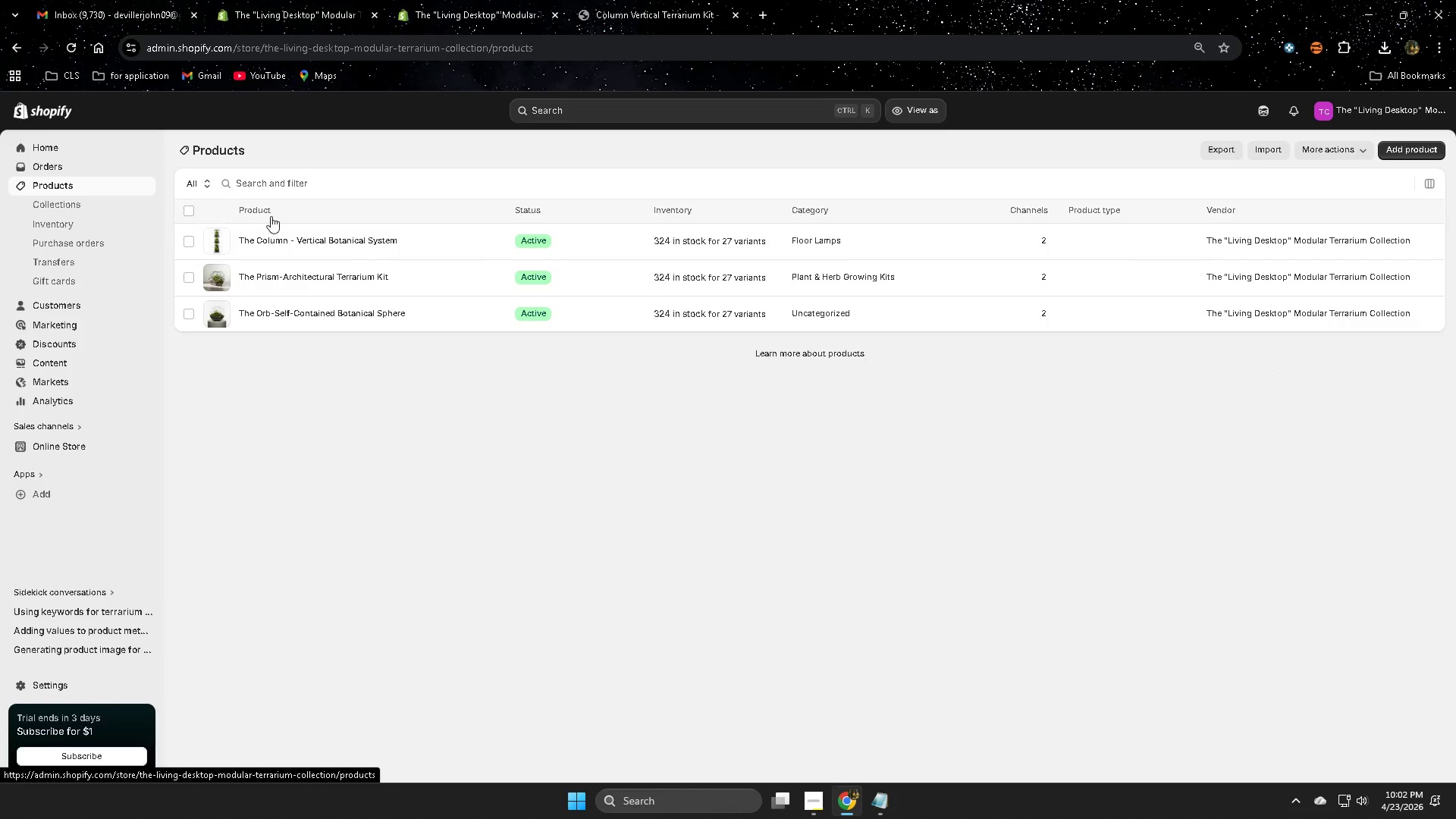 
left_click([436, 249])
 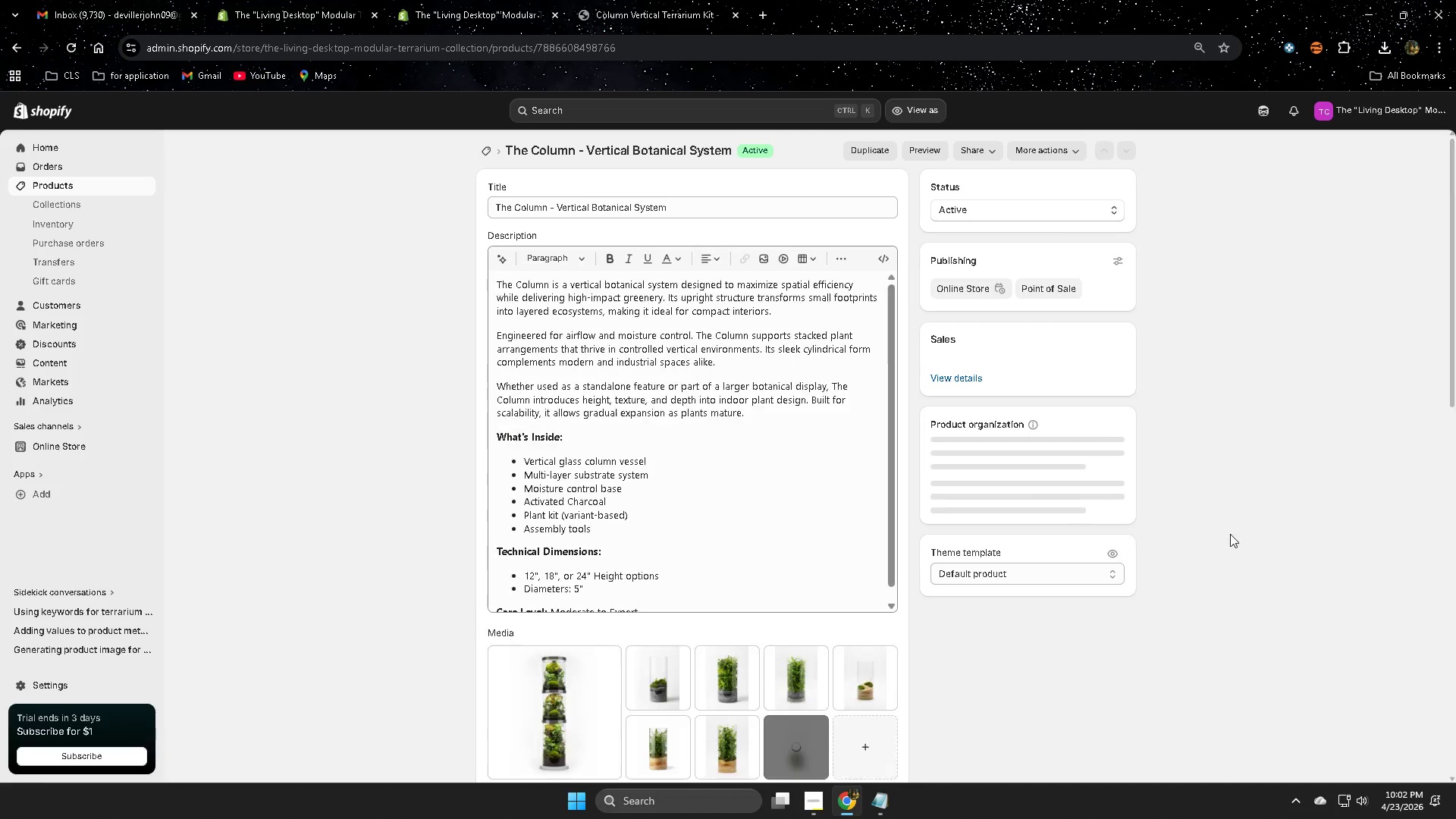 
scroll: coordinate [1241, 617], scroll_direction: down, amount: 3.0
 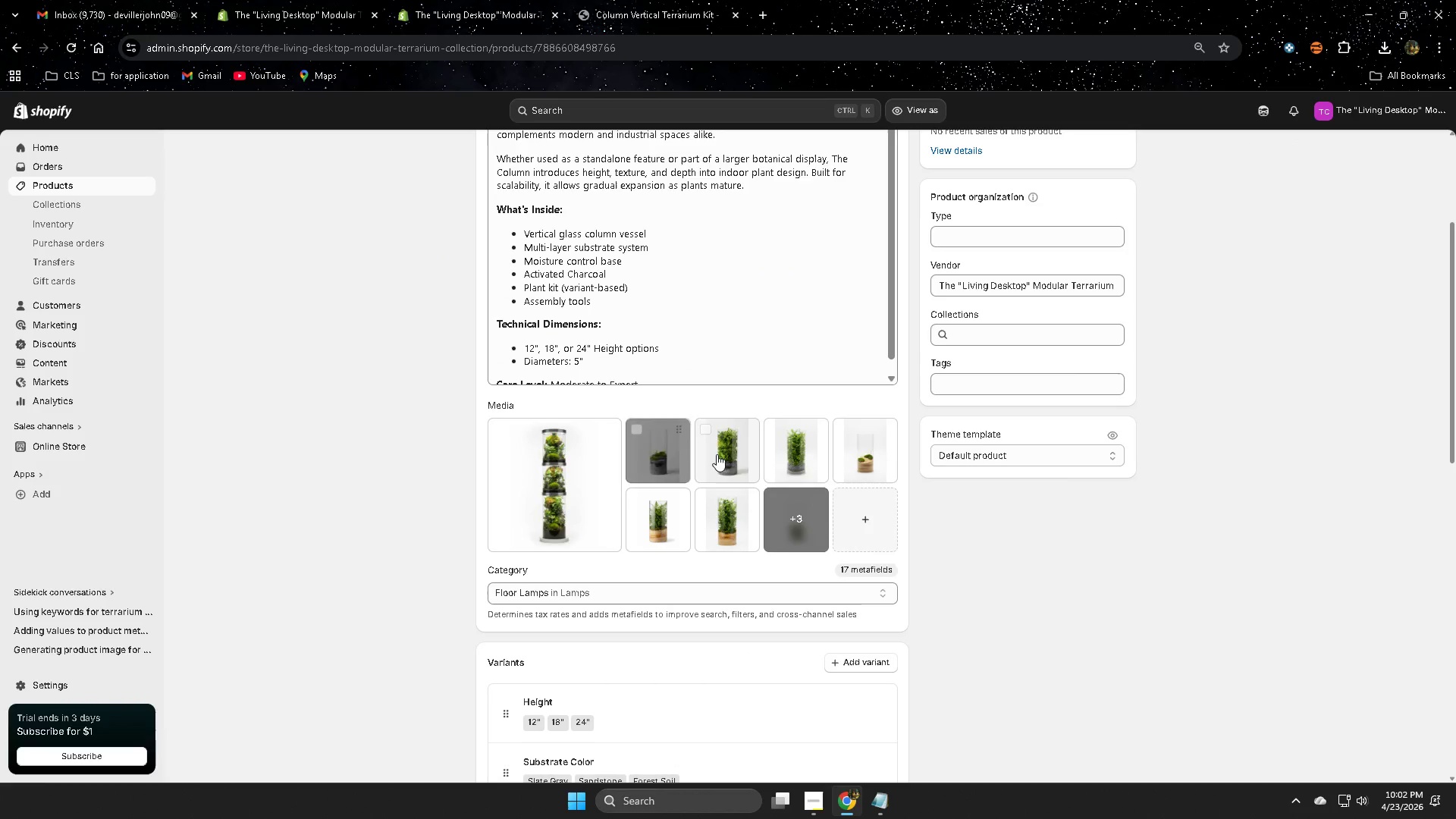 
left_click([657, 463])
 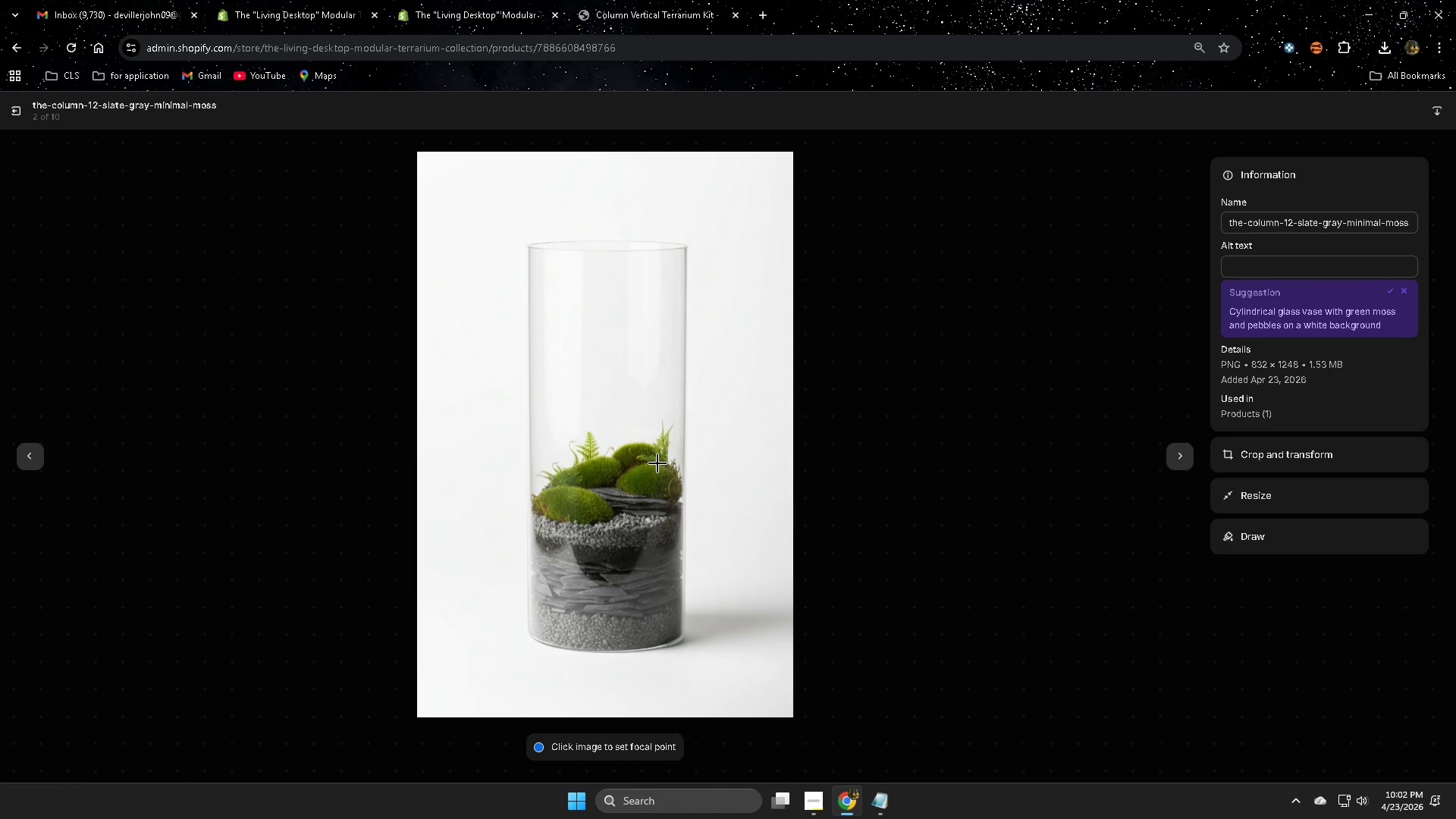 
wait(5.23)
 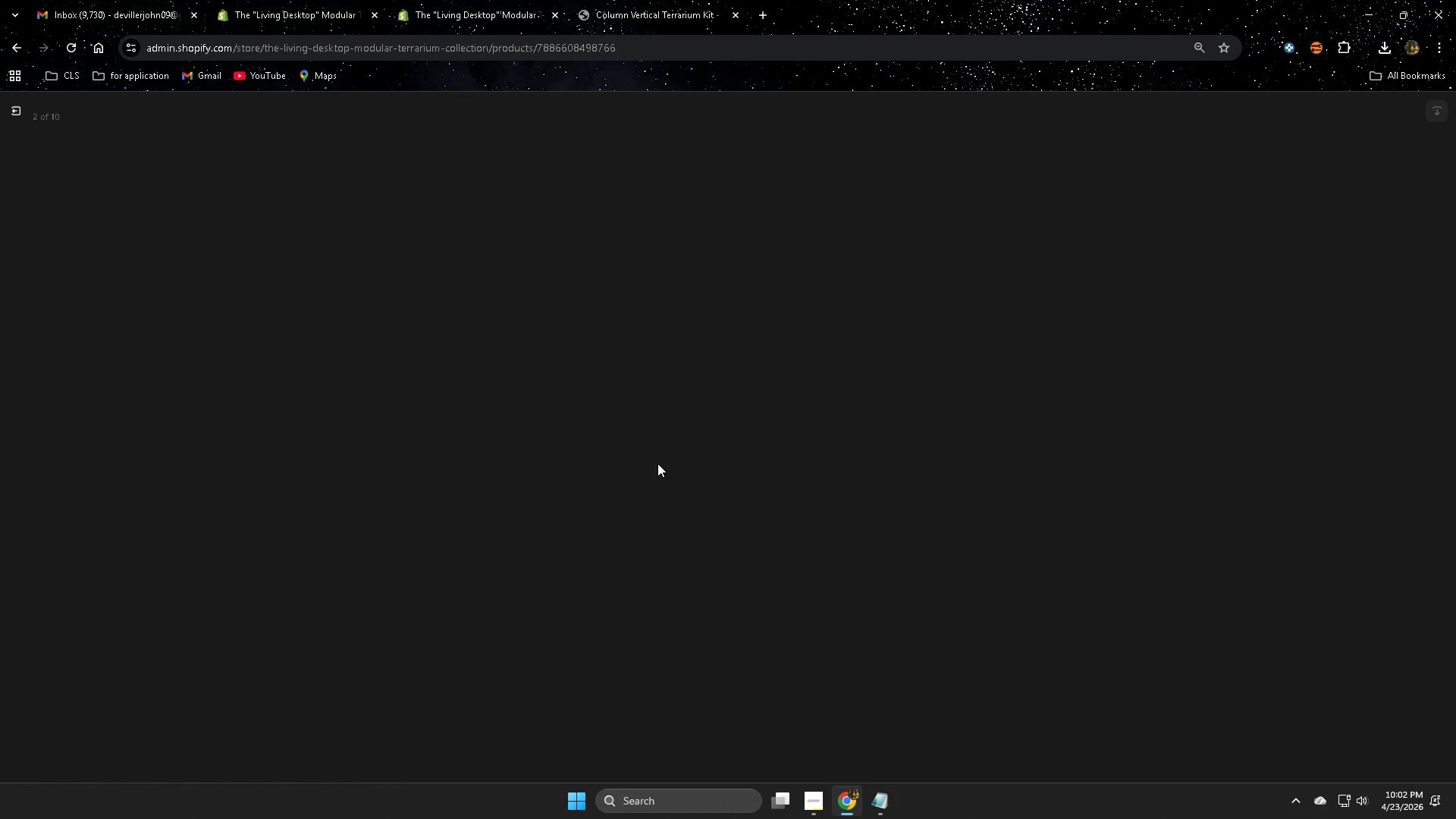 
left_click([16, 116])
 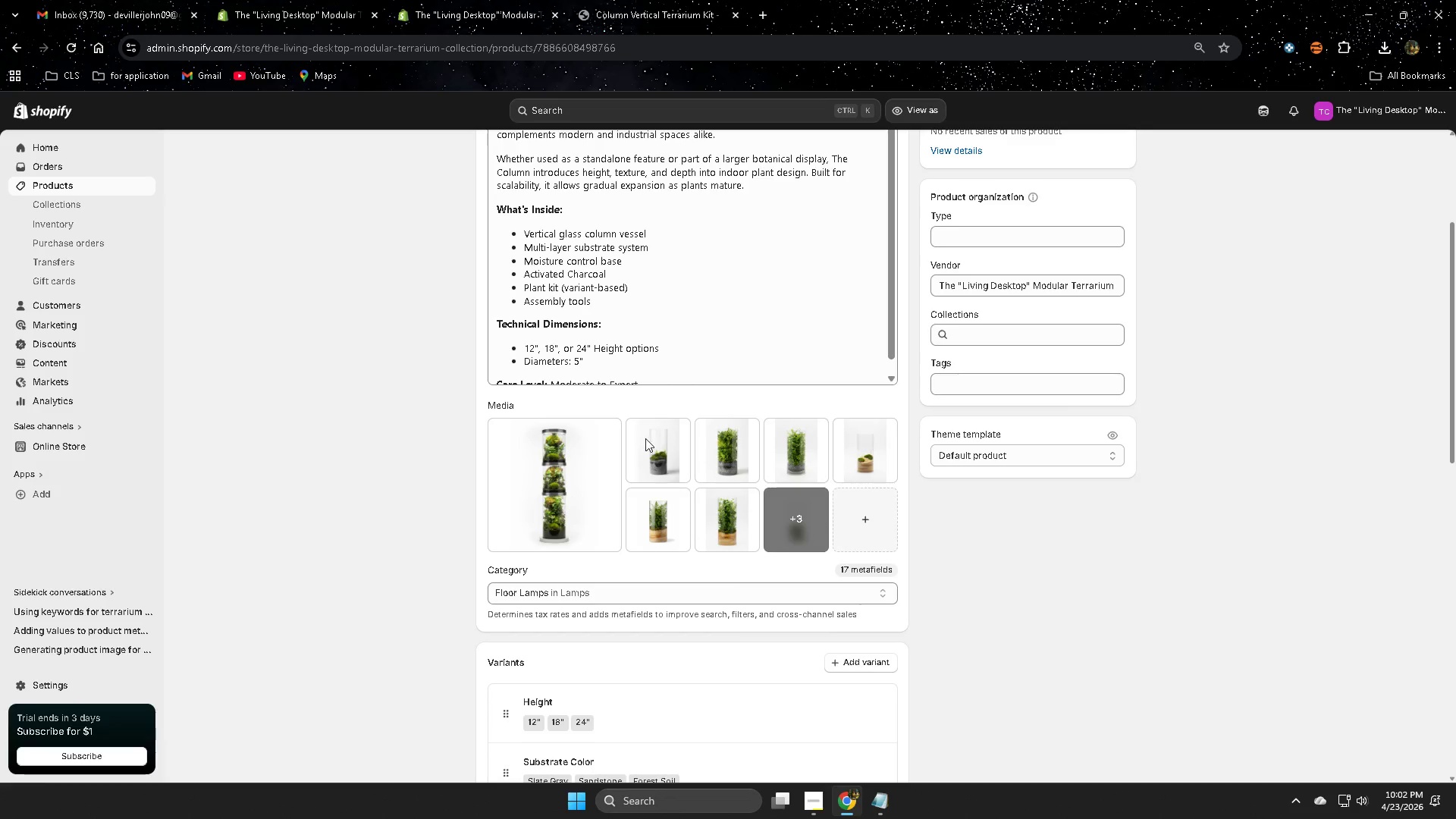 
left_click([653, 453])
 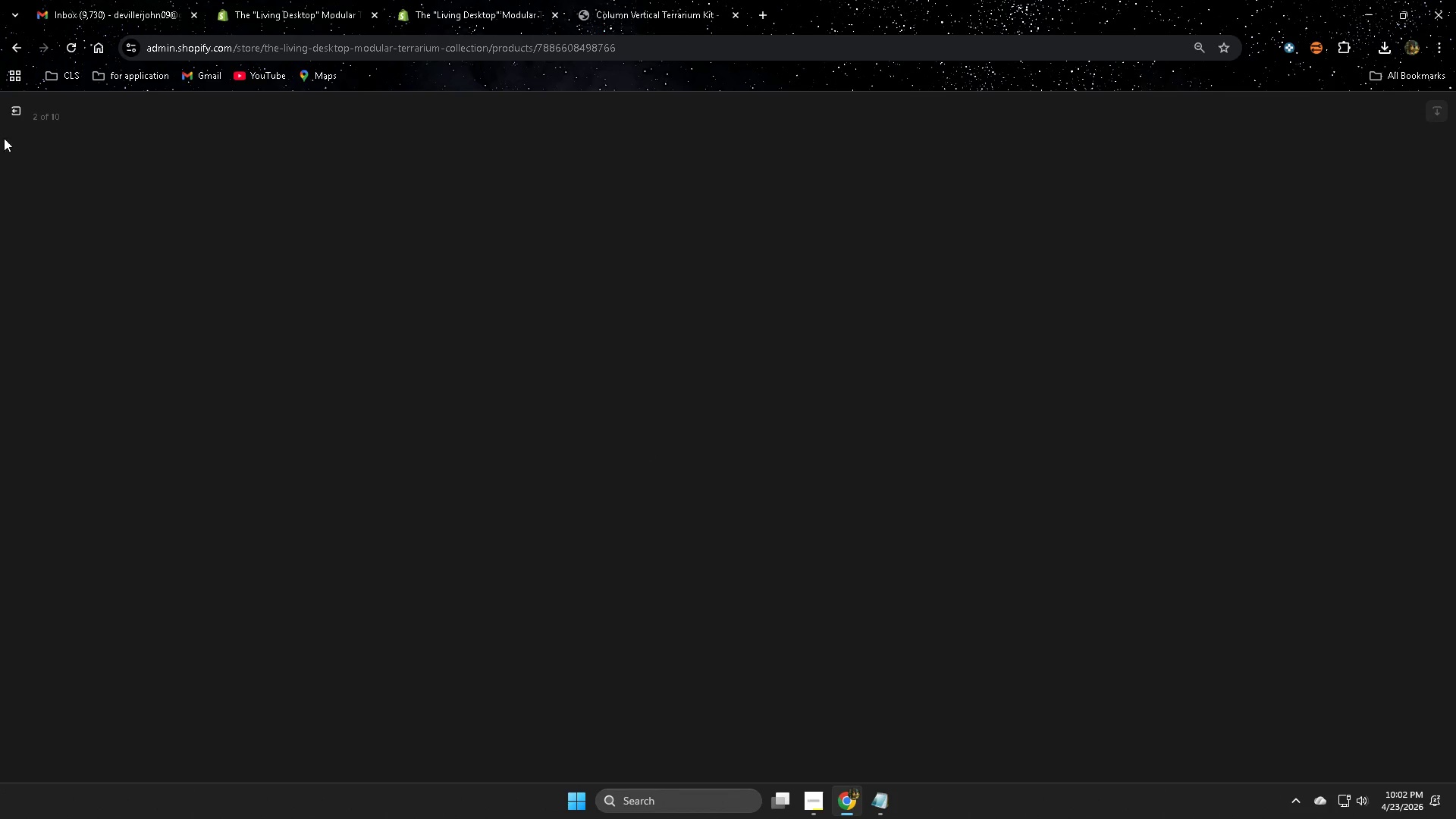 
left_click([21, 109])
 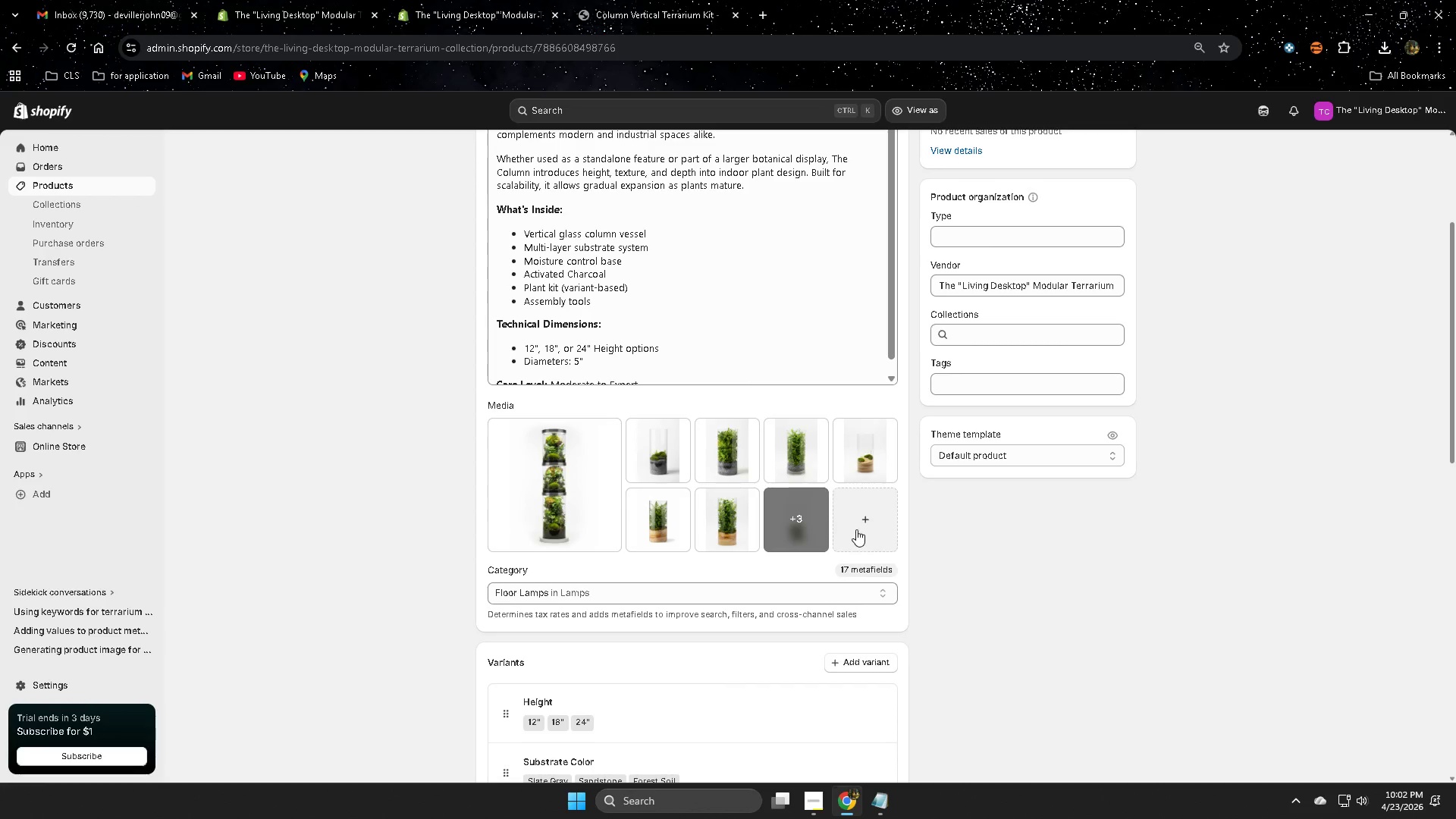 
left_click([799, 538])
 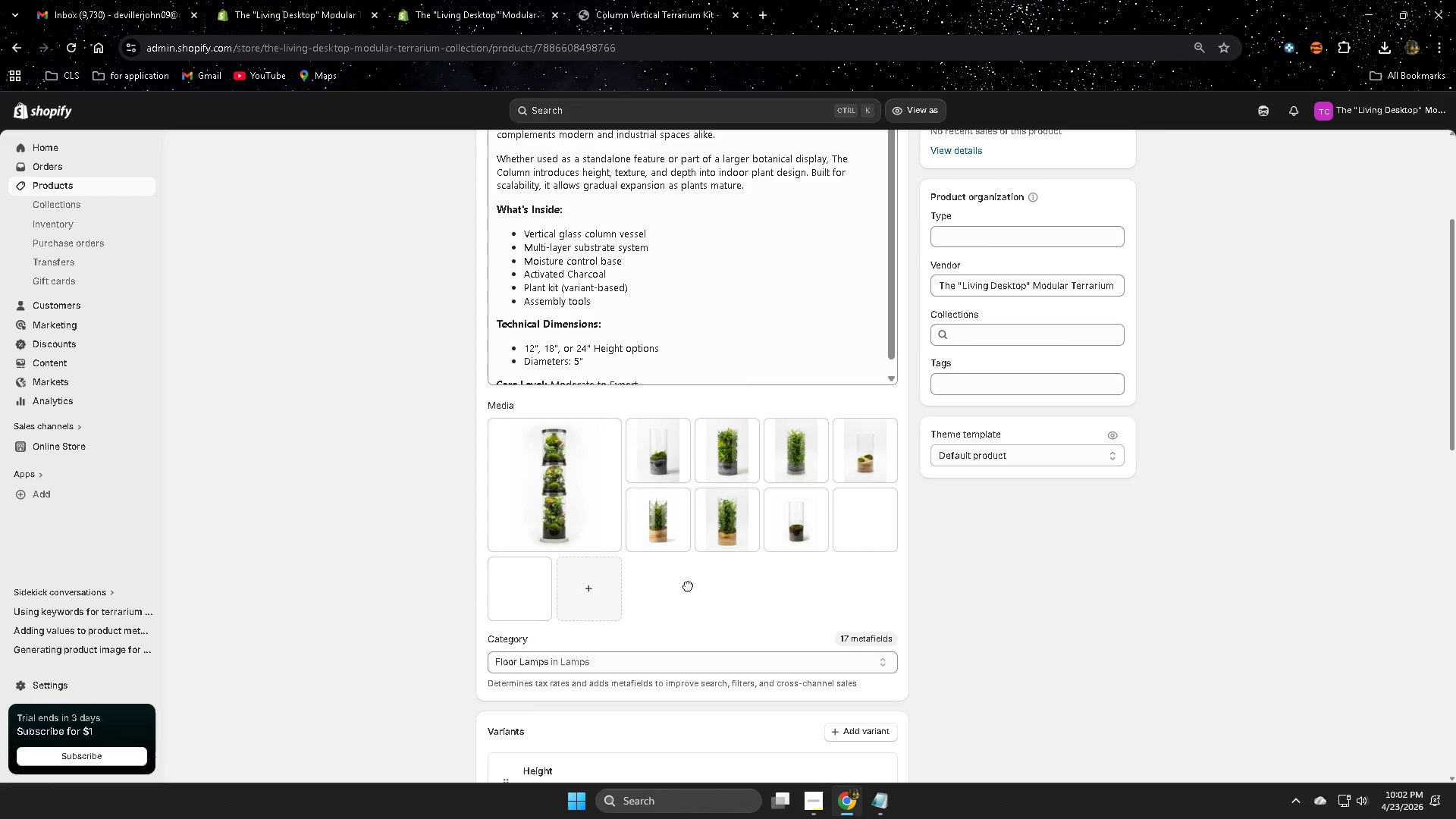 
scroll: coordinate [754, 590], scroll_direction: down, amount: 1.0
 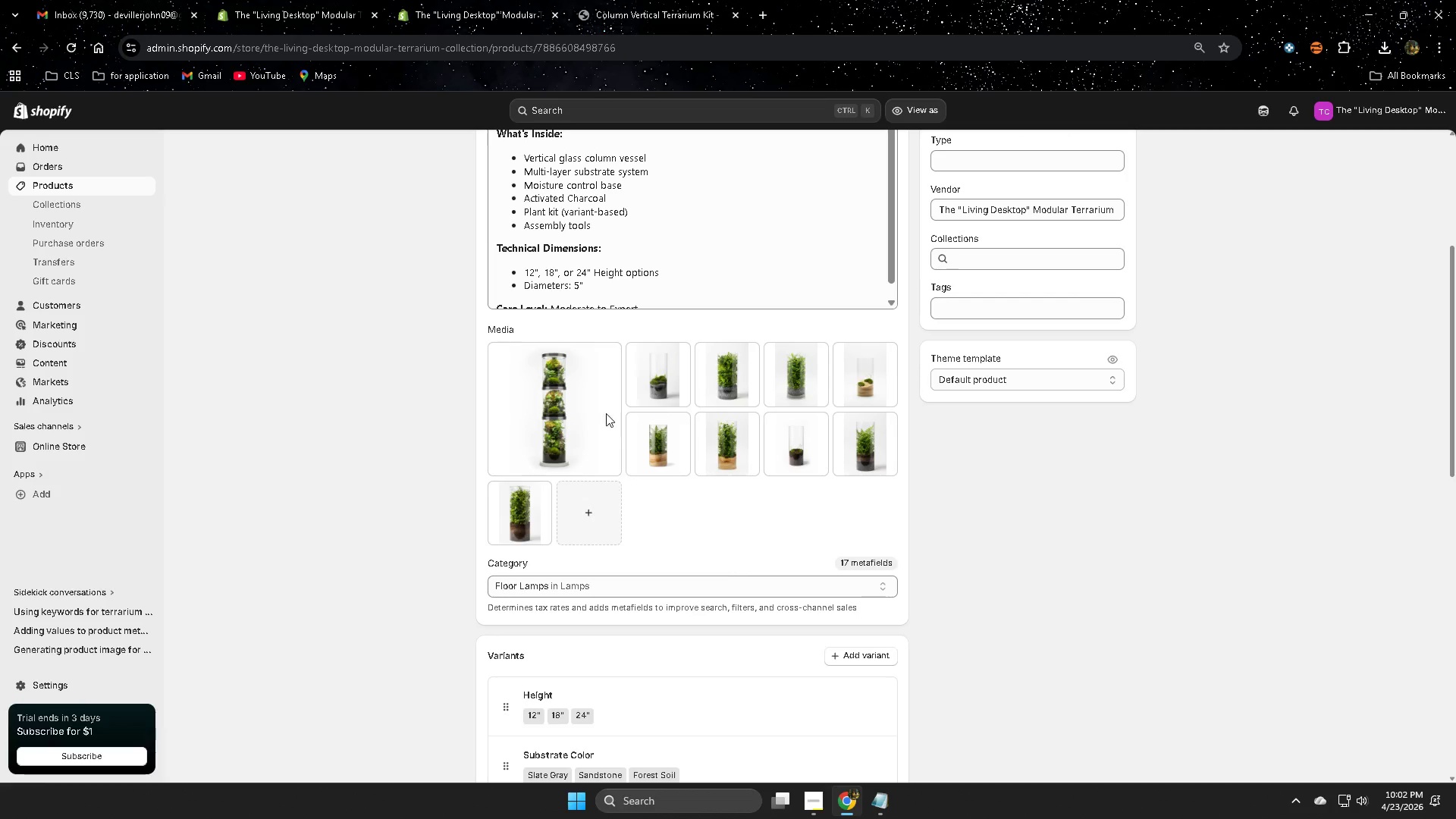 
scroll: coordinate [708, 570], scroll_direction: up, amount: 4.0
 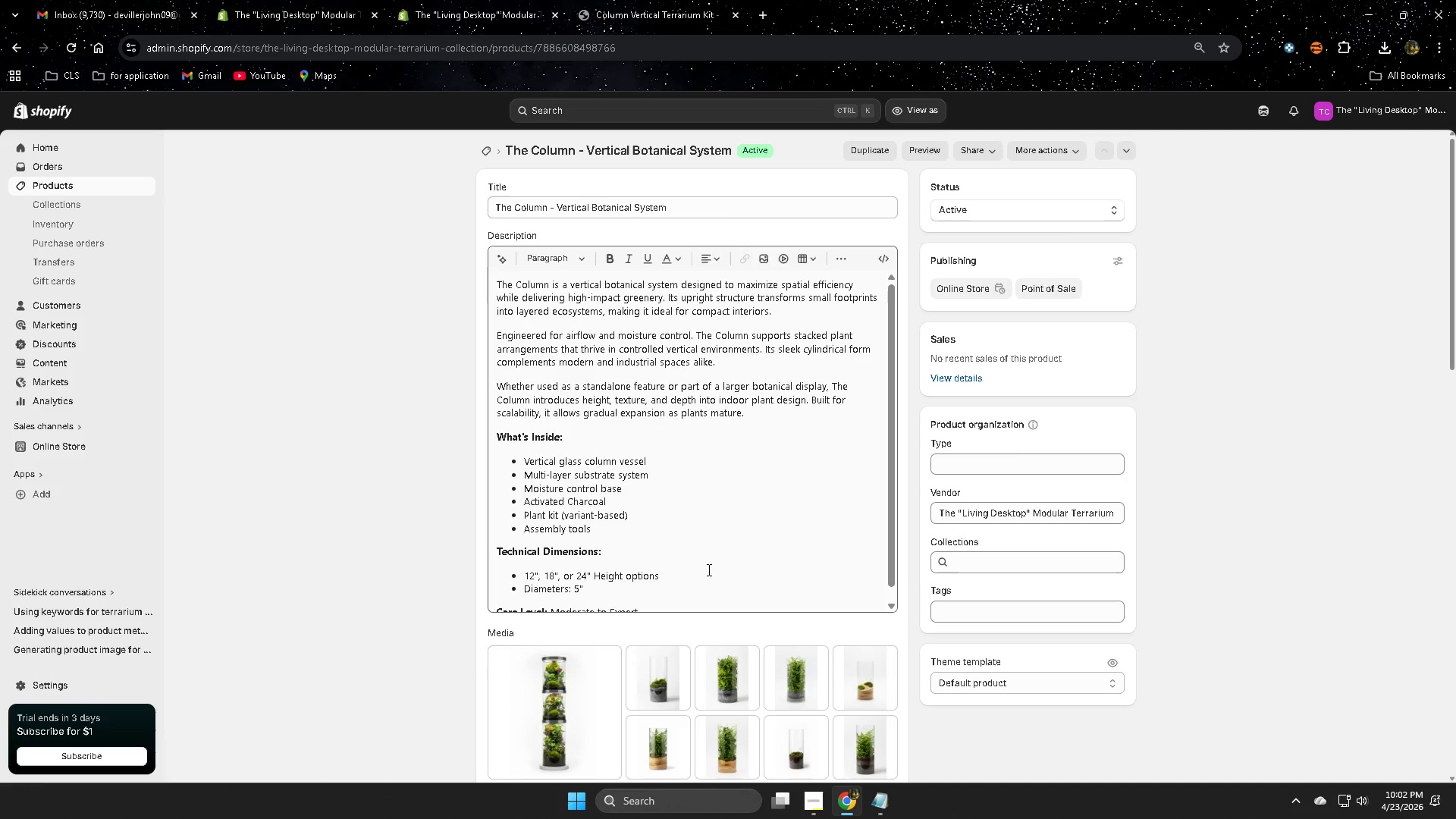 
left_click([606, 418])
 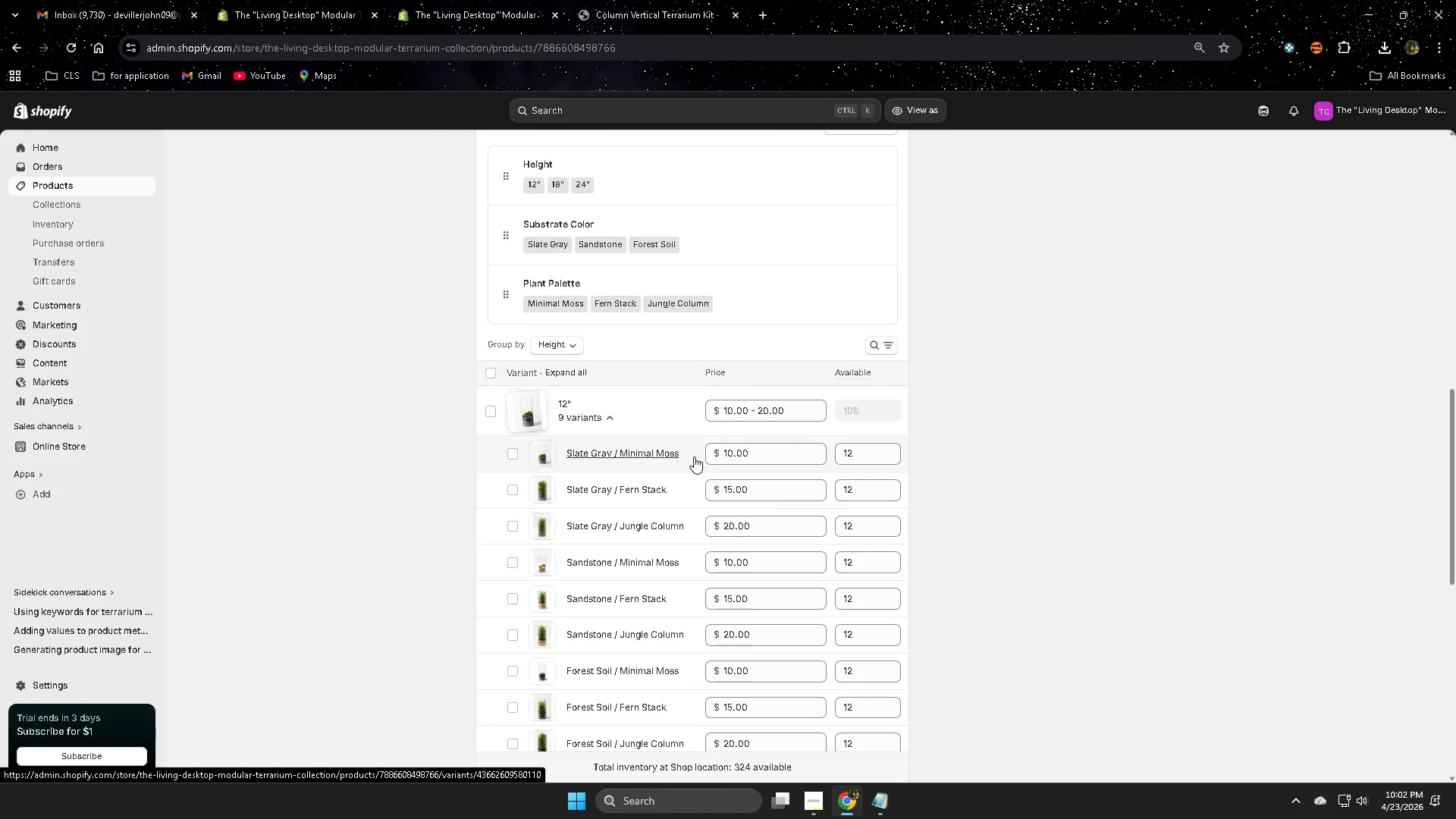 
scroll: coordinate [943, 605], scroll_direction: down, amount: 17.0
 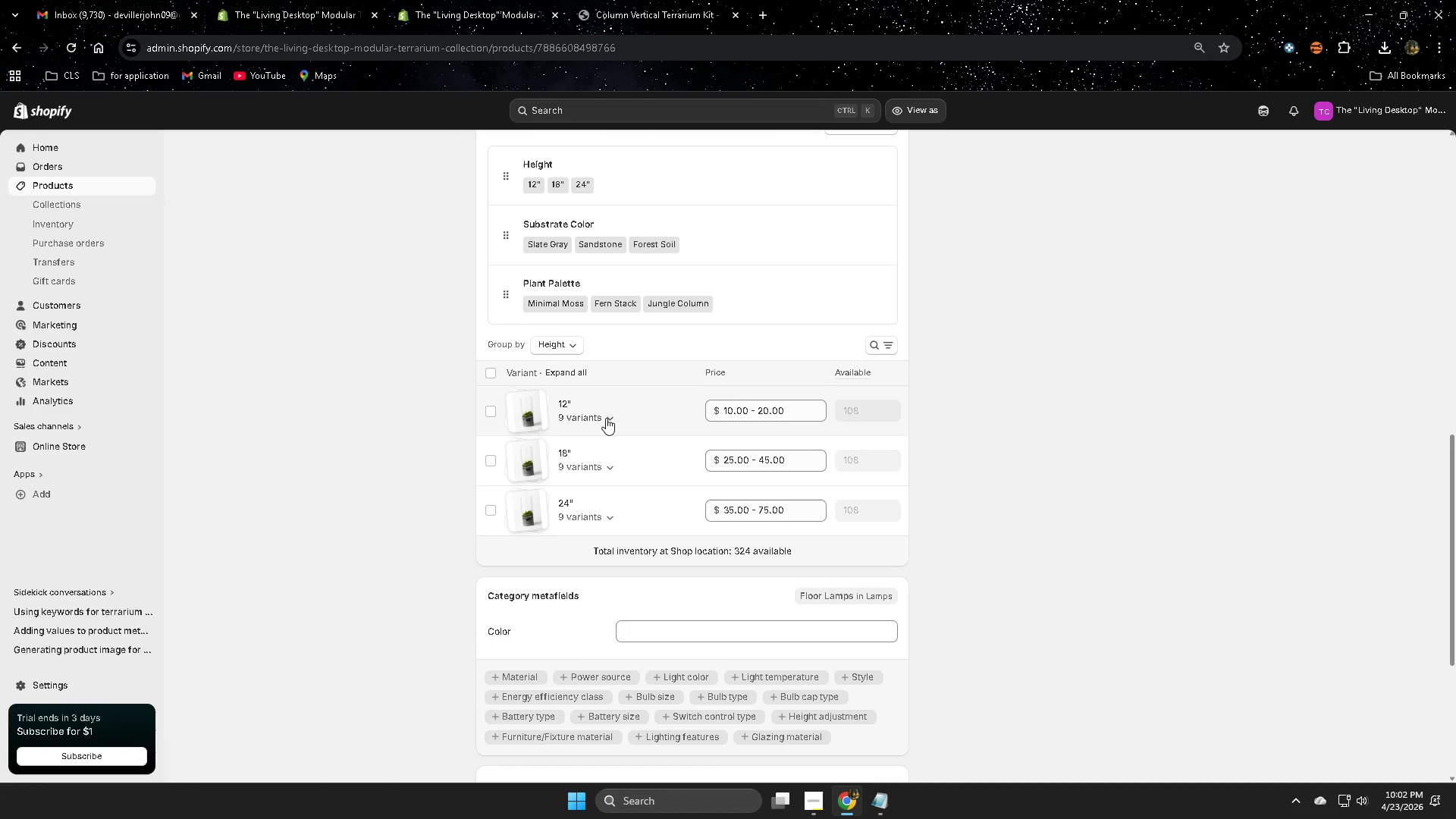 
left_click_drag(start_coordinate=[689, 457], to_coordinate=[636, 458])
 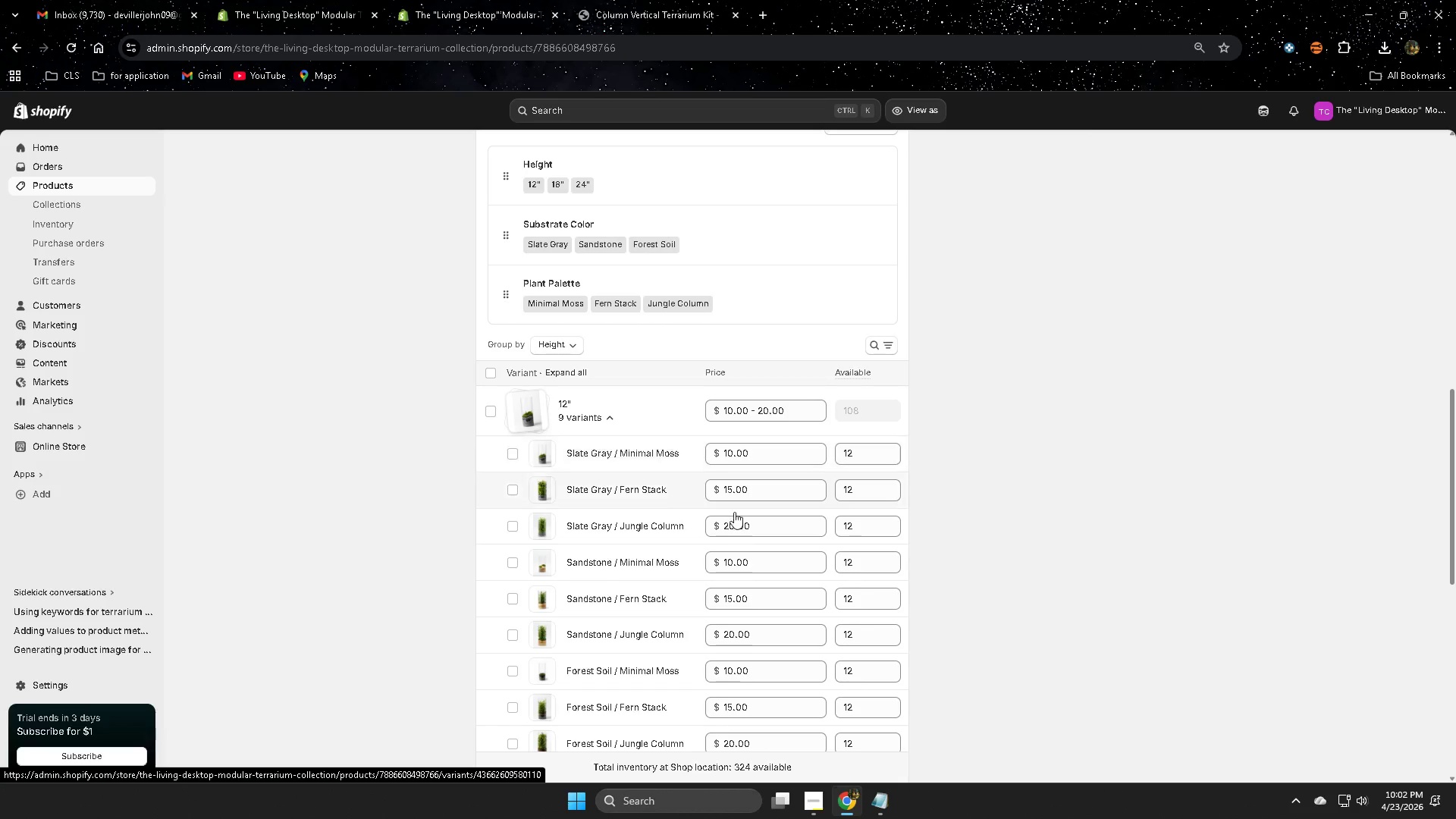 
scroll: coordinate [748, 519], scroll_direction: up, amount: 5.0
 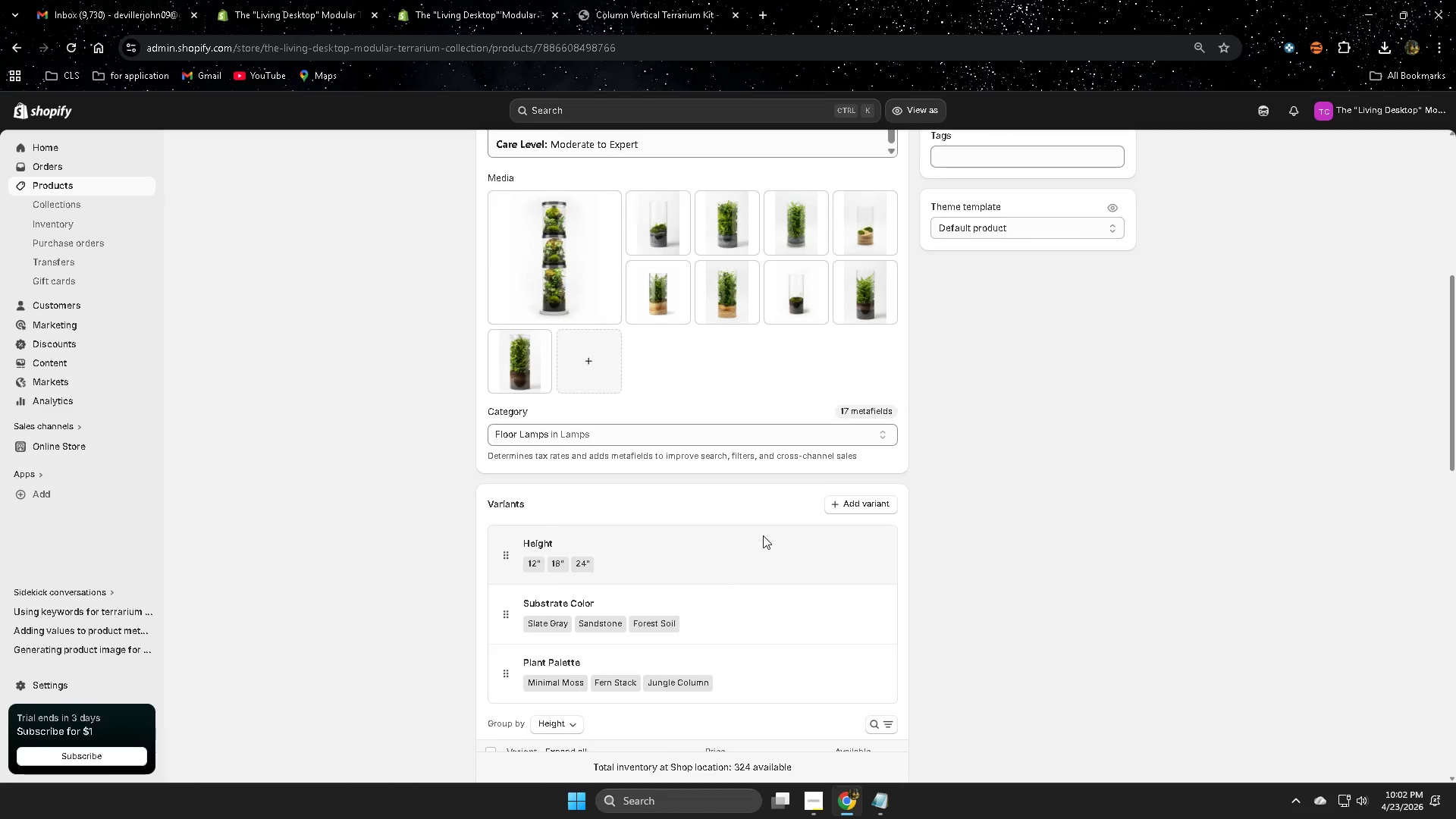 
key(C)
 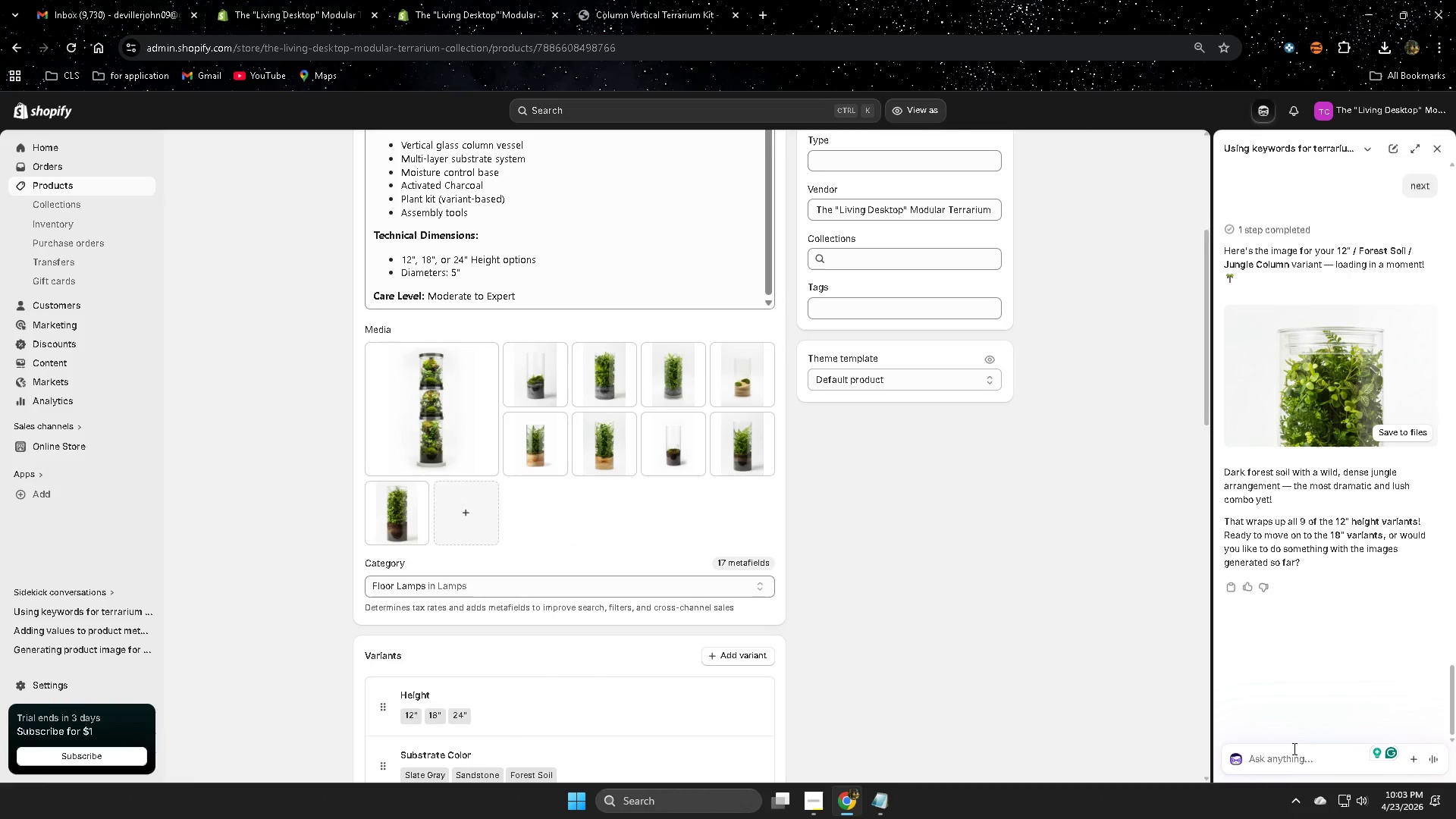 
scroll: coordinate [763, 546], scroll_direction: up, amount: 2.0
 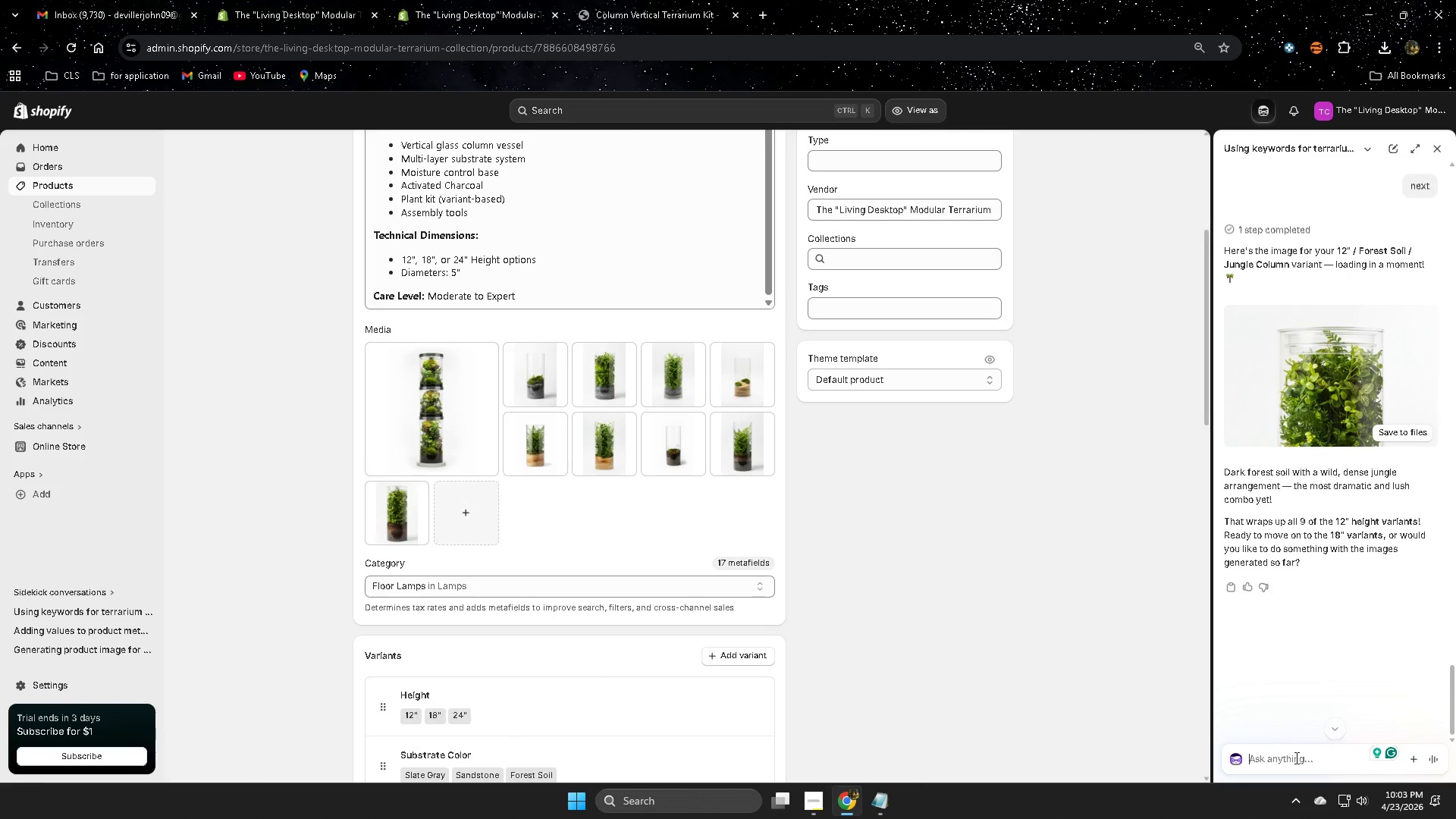 
type(a  )
key(Backspace)
key(Backspace)
type( )
key(Backspace)
type(n you ge)
key(Backspace)
type(ive atl text to all oma)
key(Backspace)
key(Backspace)
key(Backspace)
type(image)
 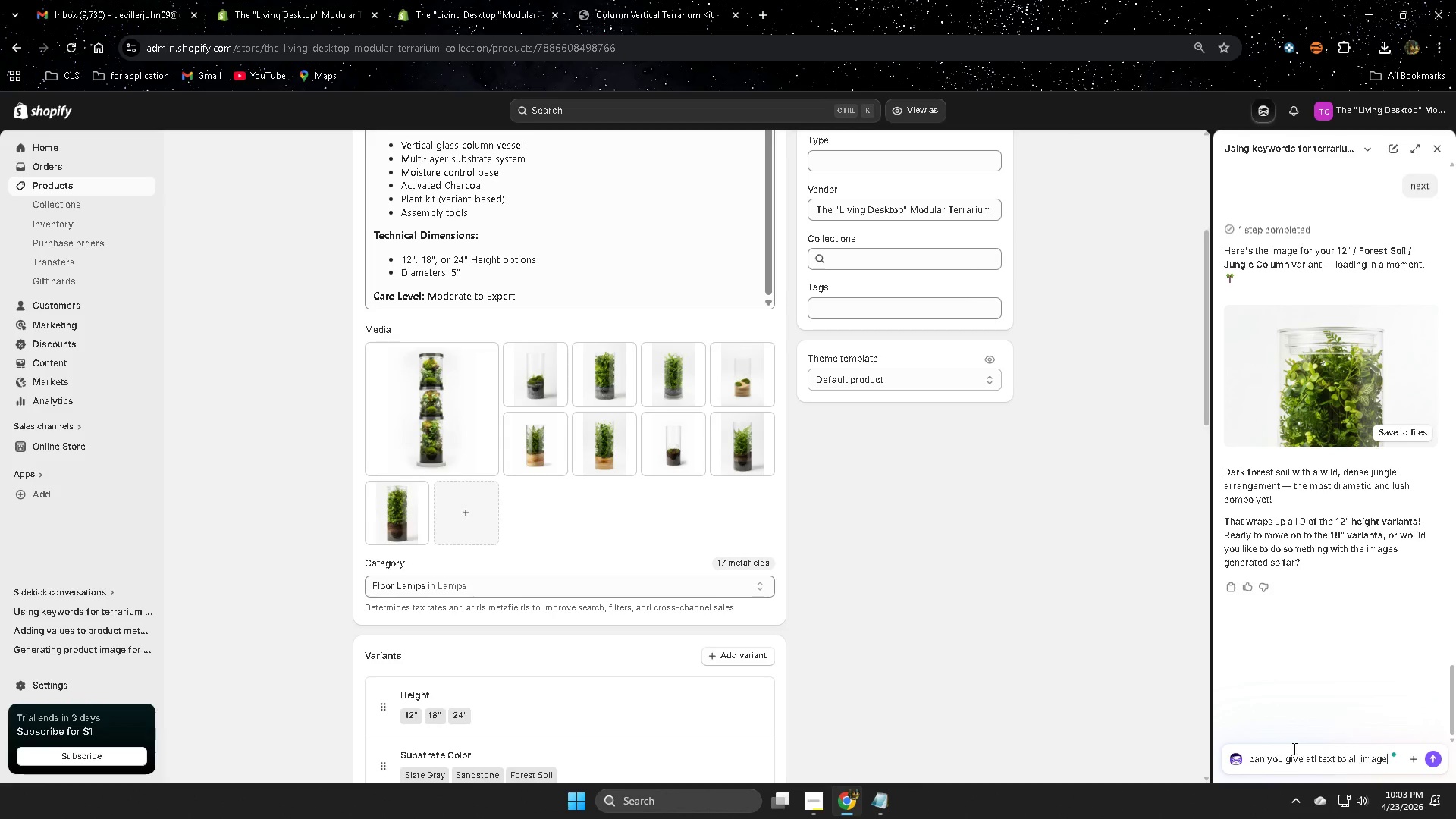 
key(Enter)
 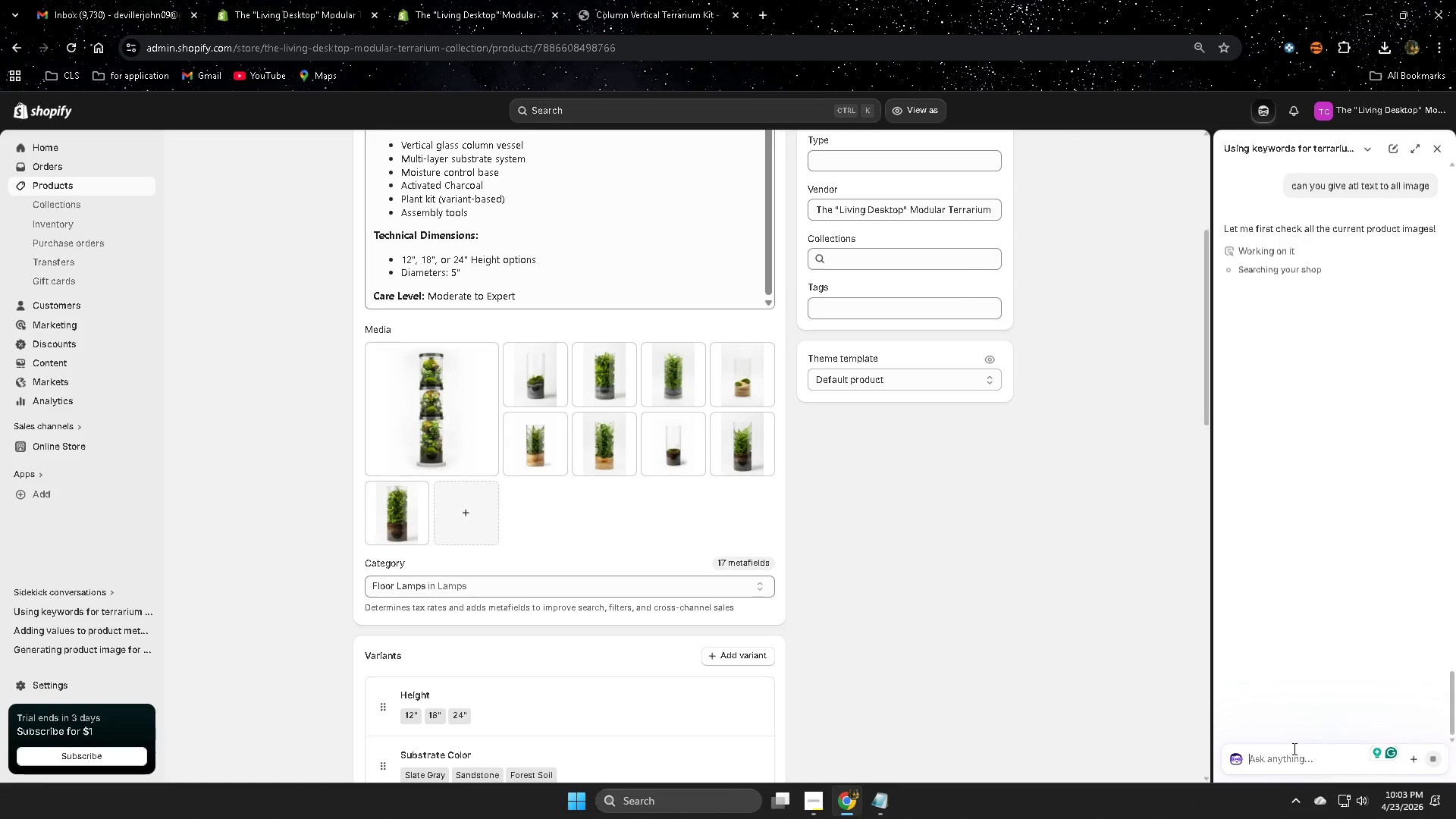 
wait(10.45)
 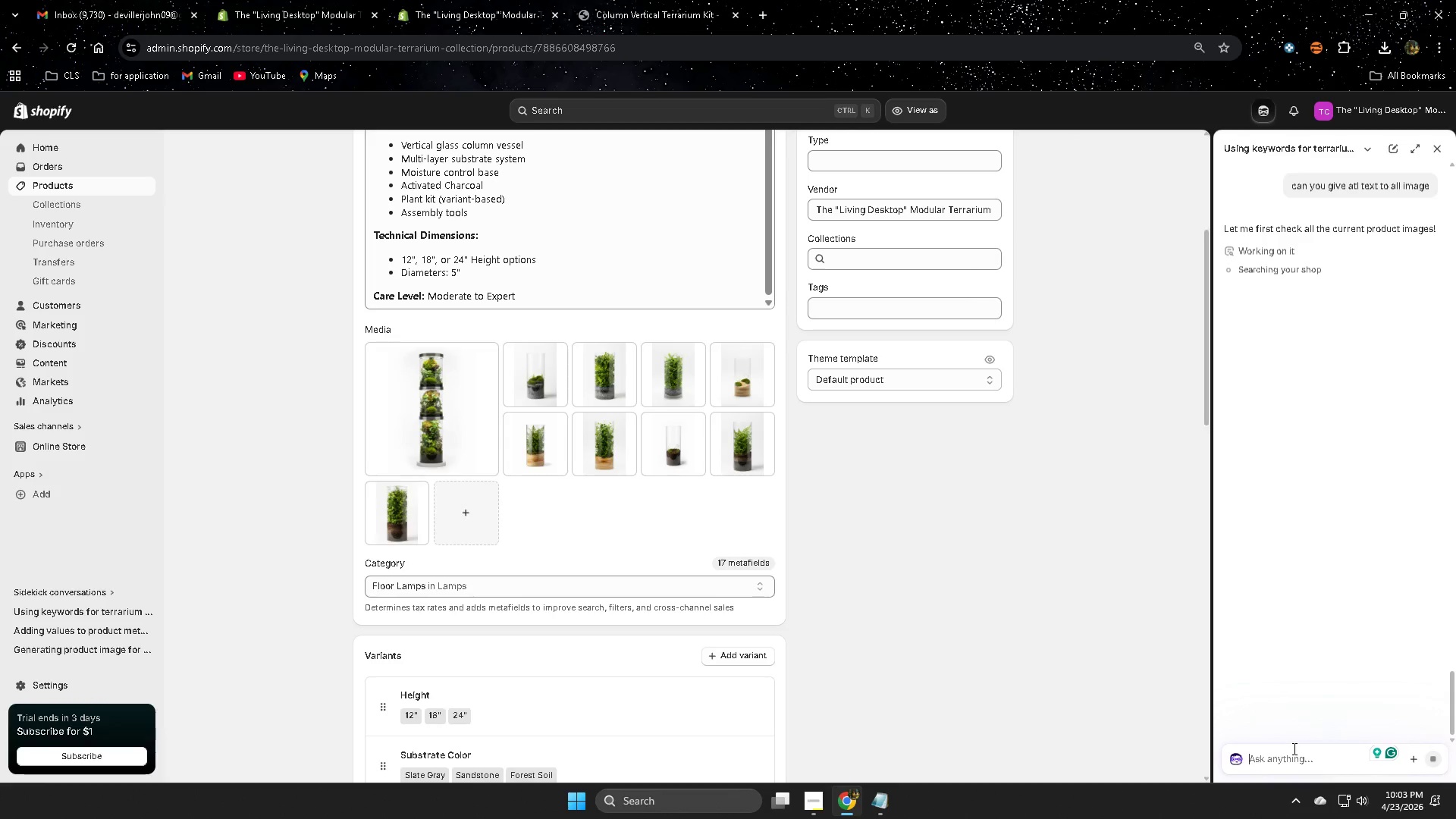 
scroll: coordinate [1358, 562], scroll_direction: up, amount: 1.0
 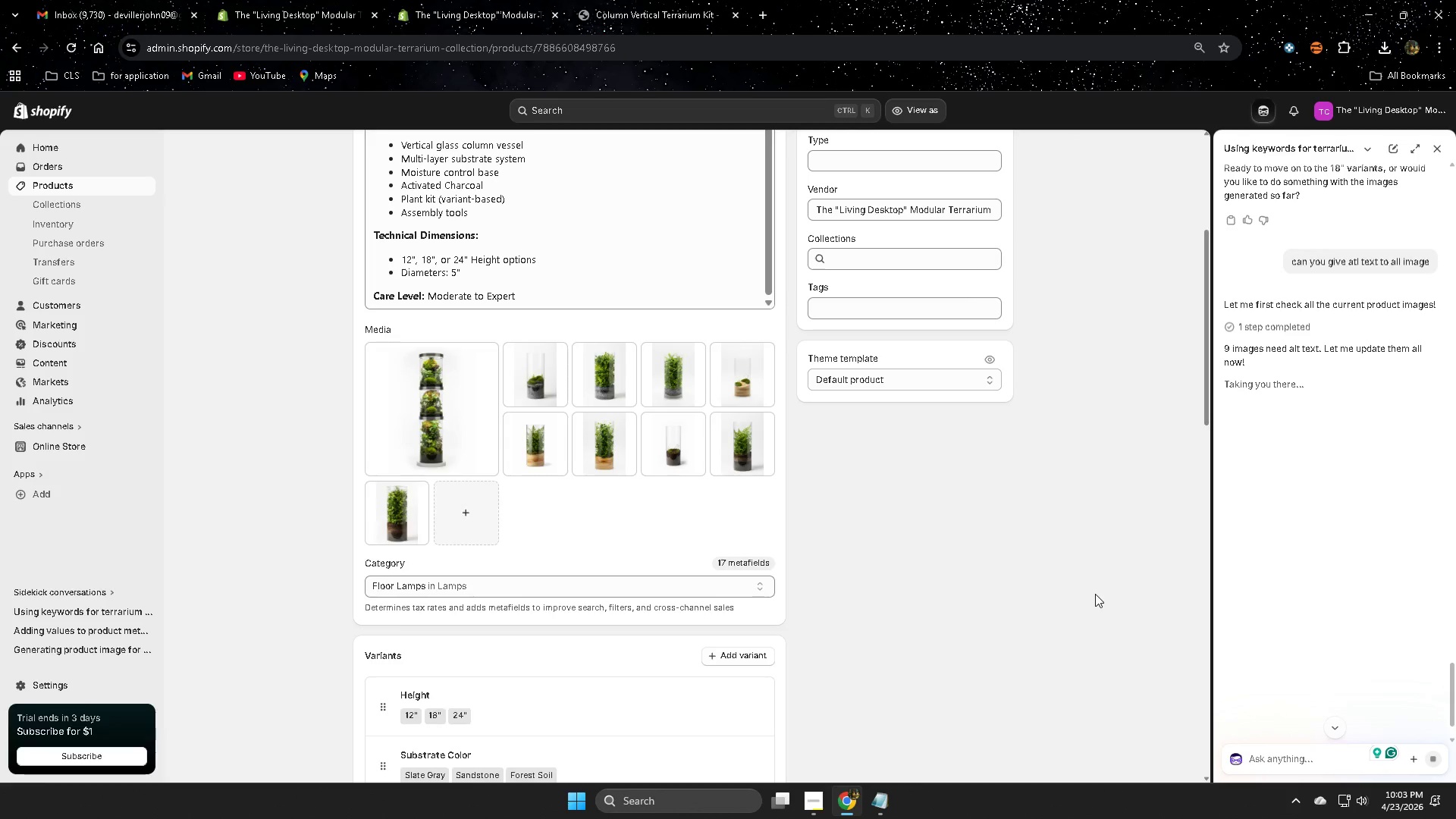 
wait(19.27)
 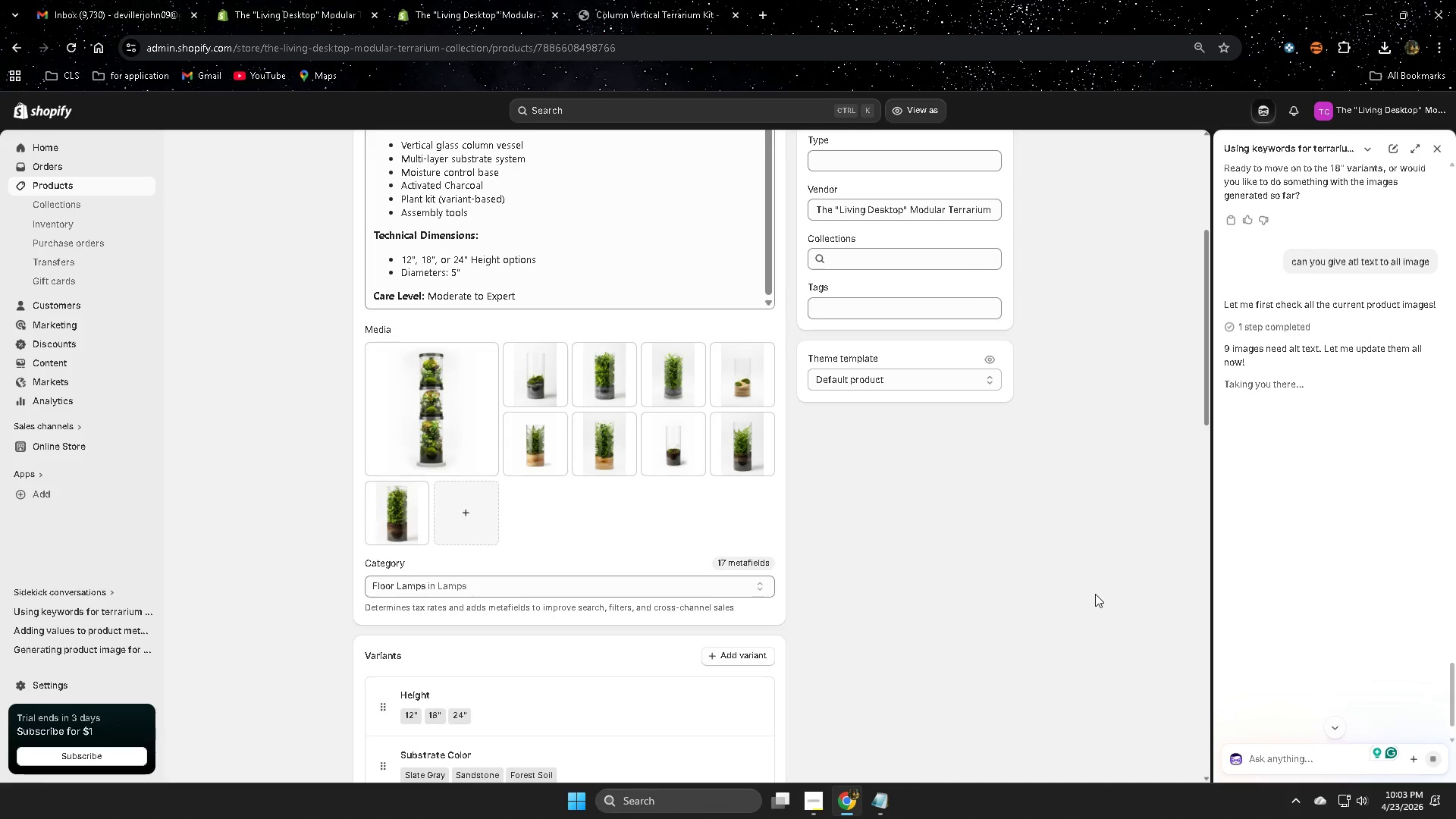 
left_click([929, 107])
 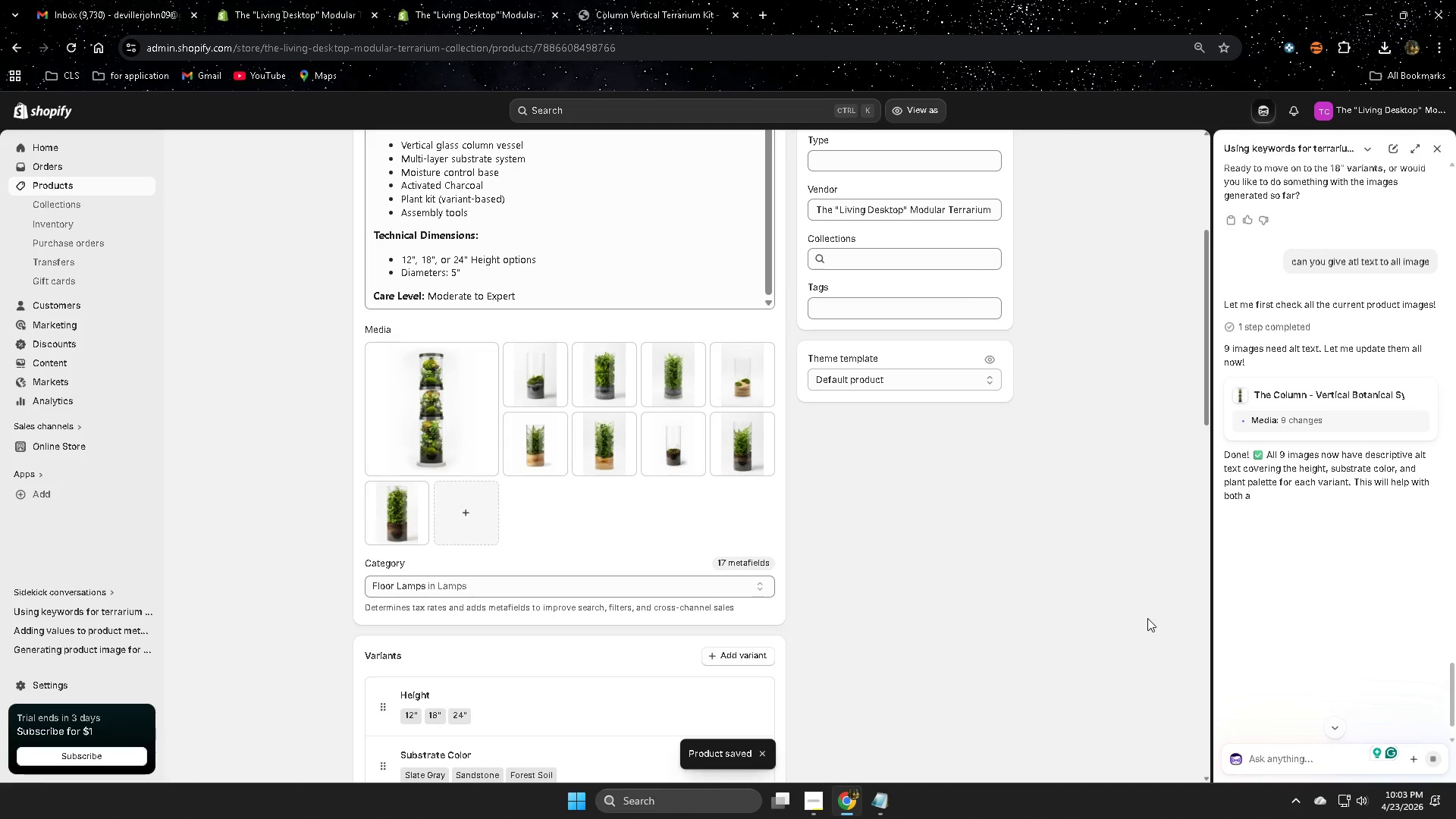 
wait(7.62)
 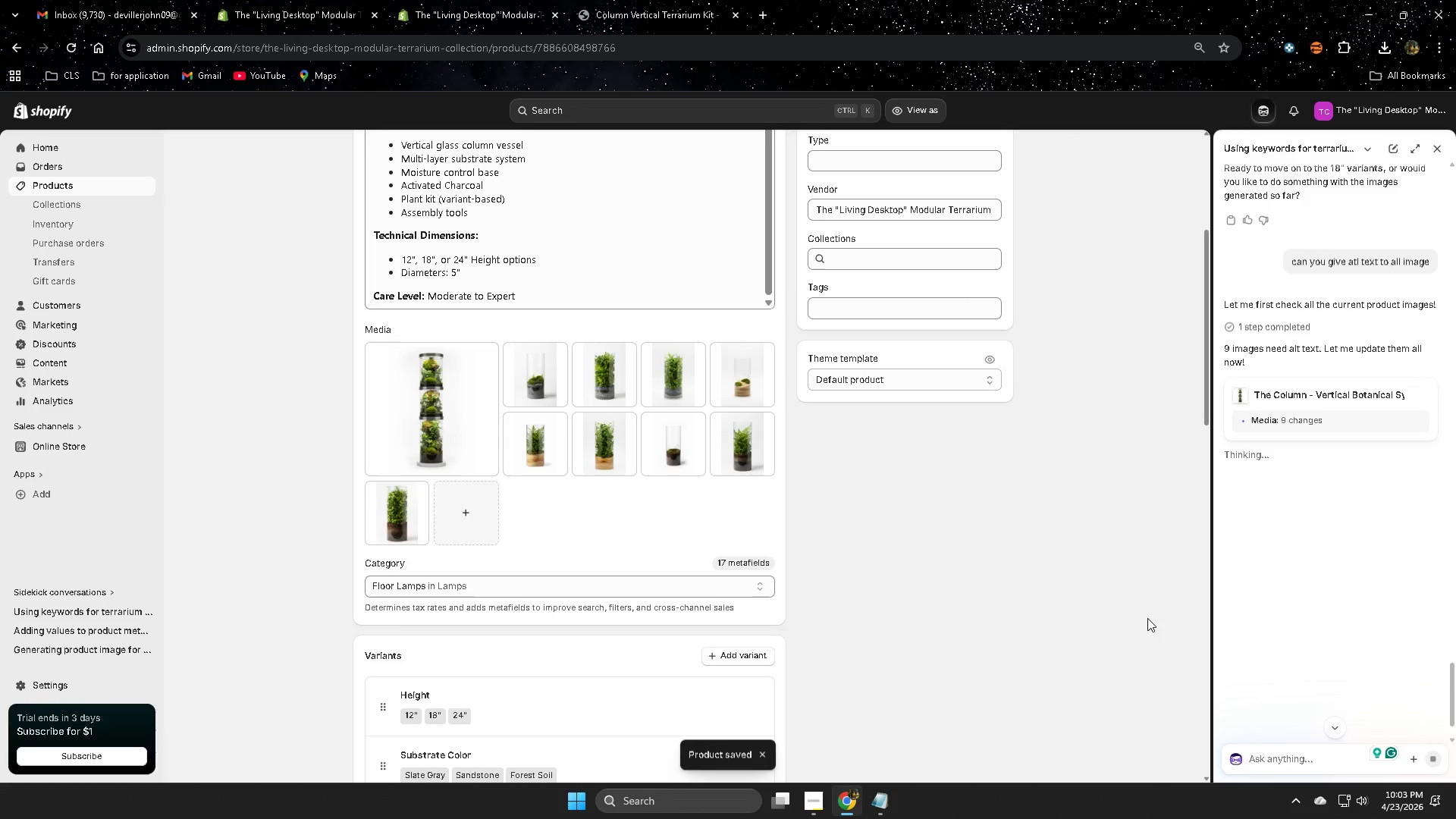 
left_click([1436, 152])
 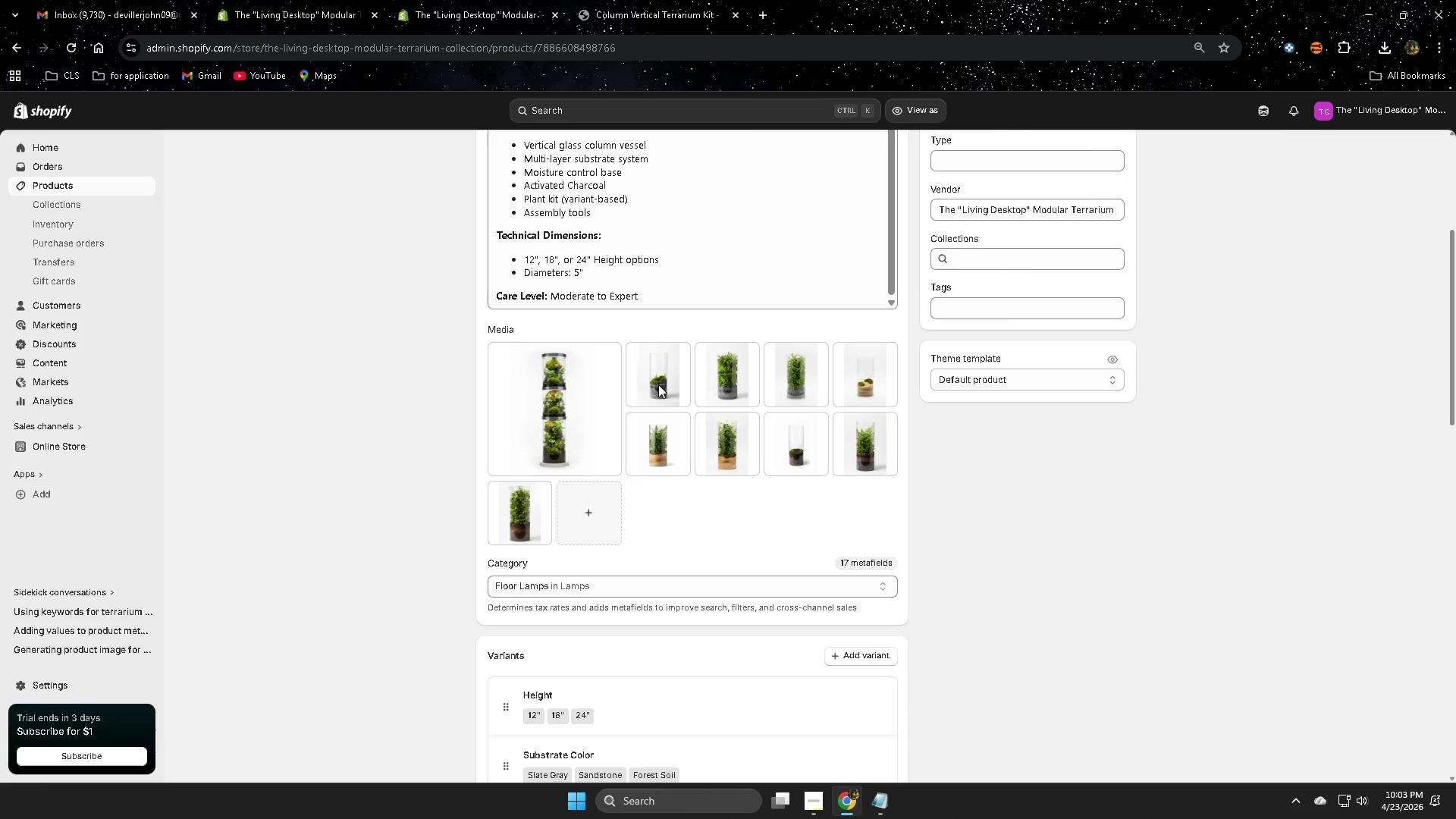 
left_click([660, 378])
 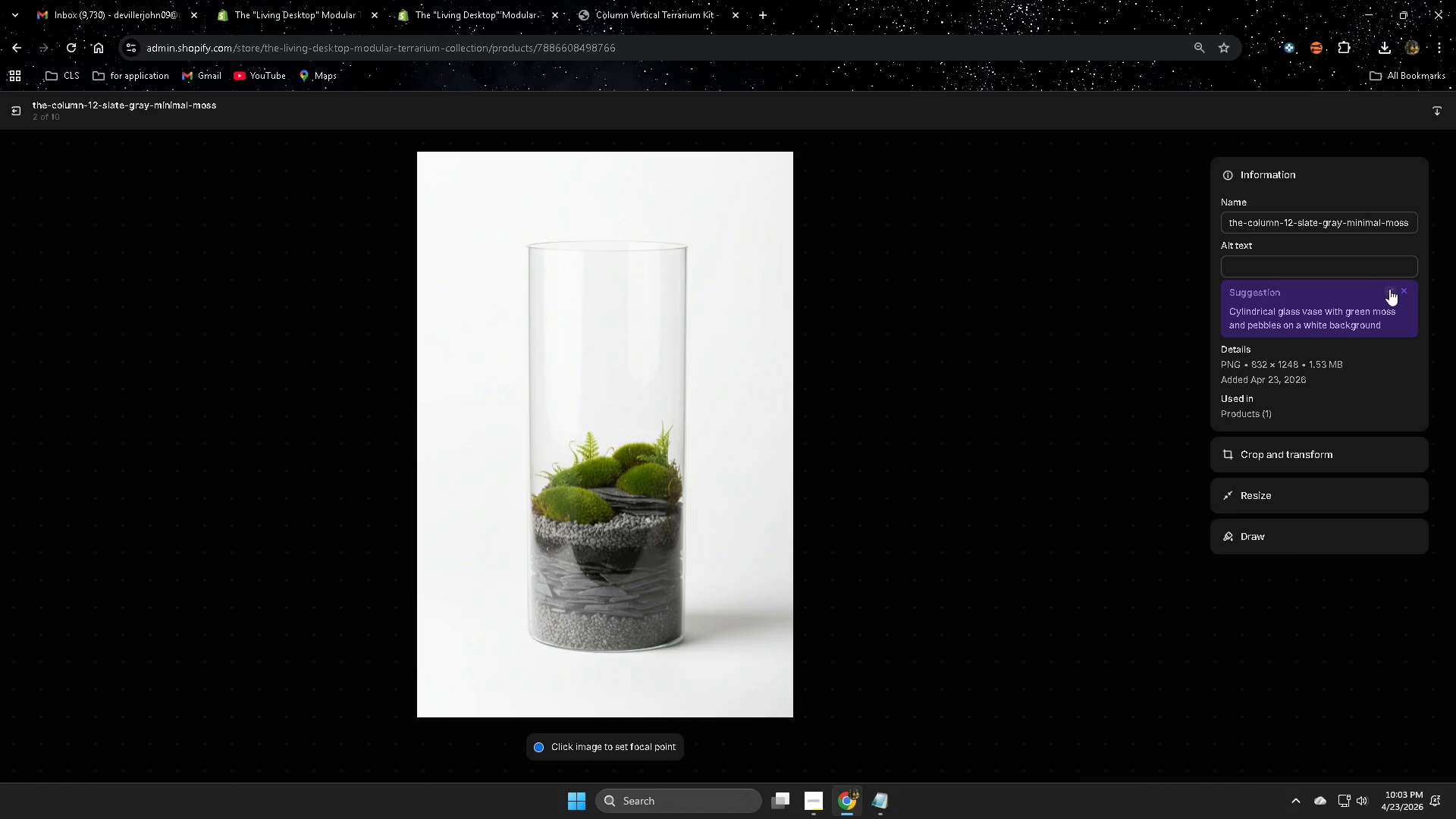 
wait(9.8)
 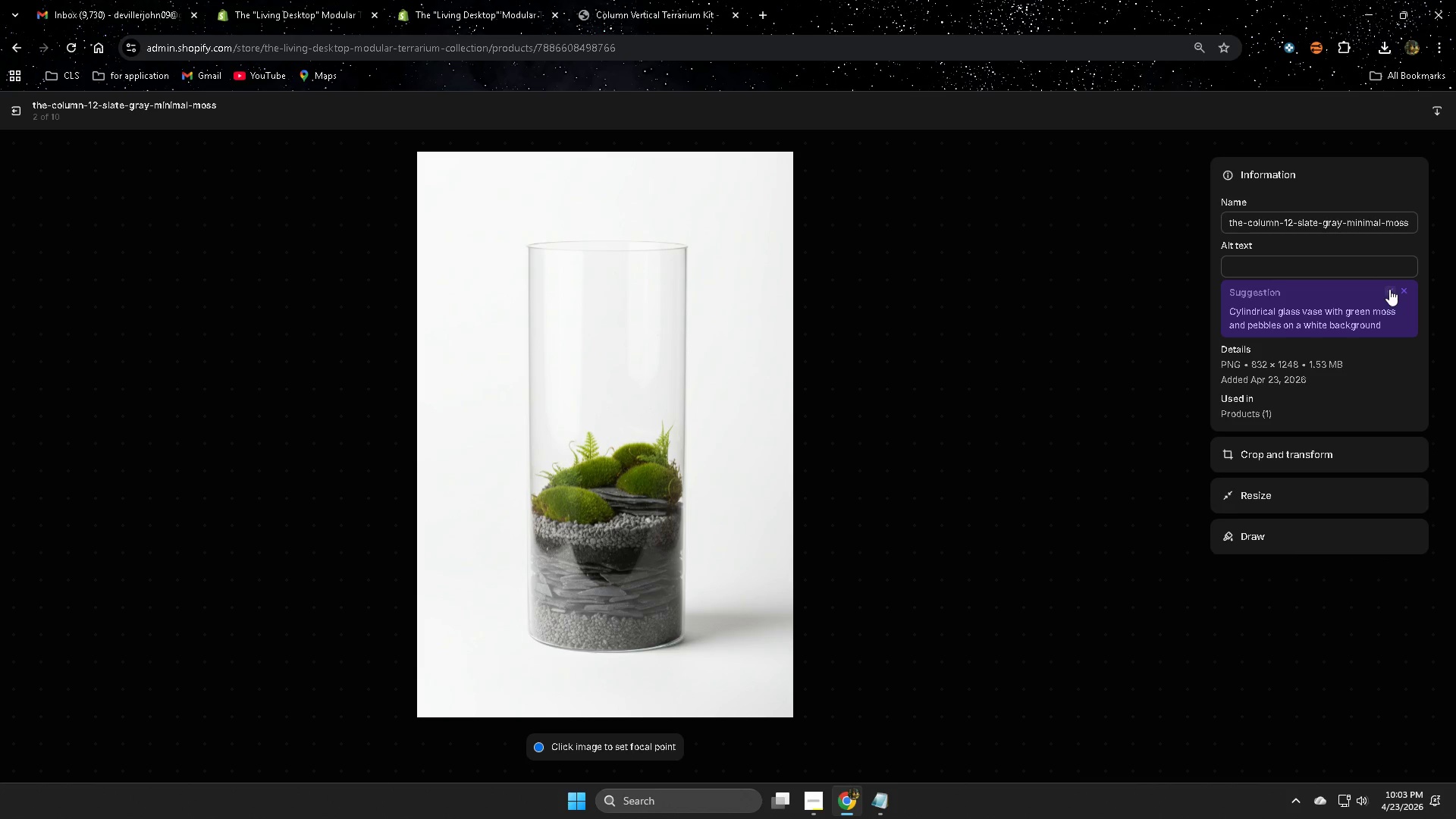 
left_click([1389, 293])
 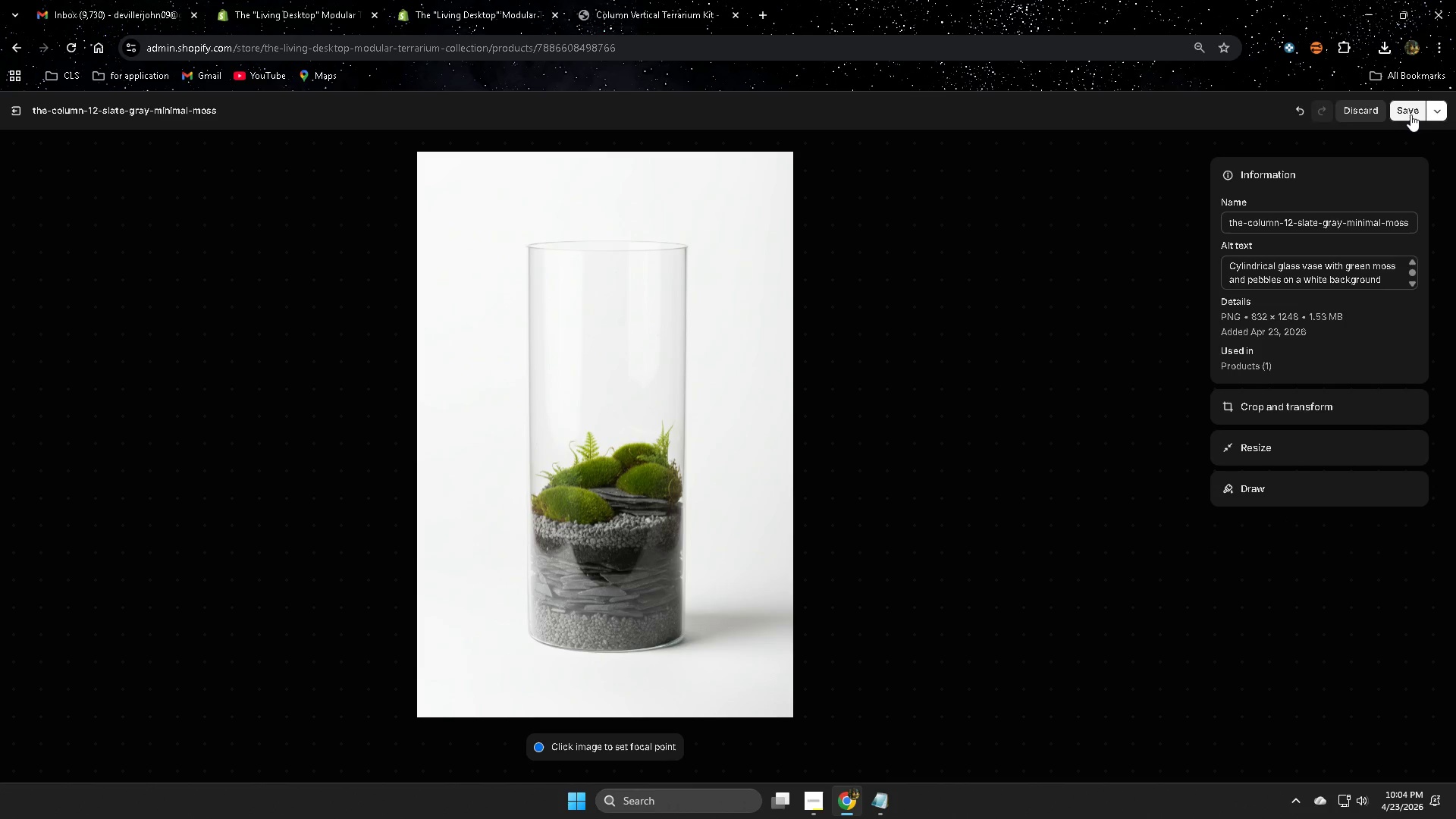 
wait(5.53)
 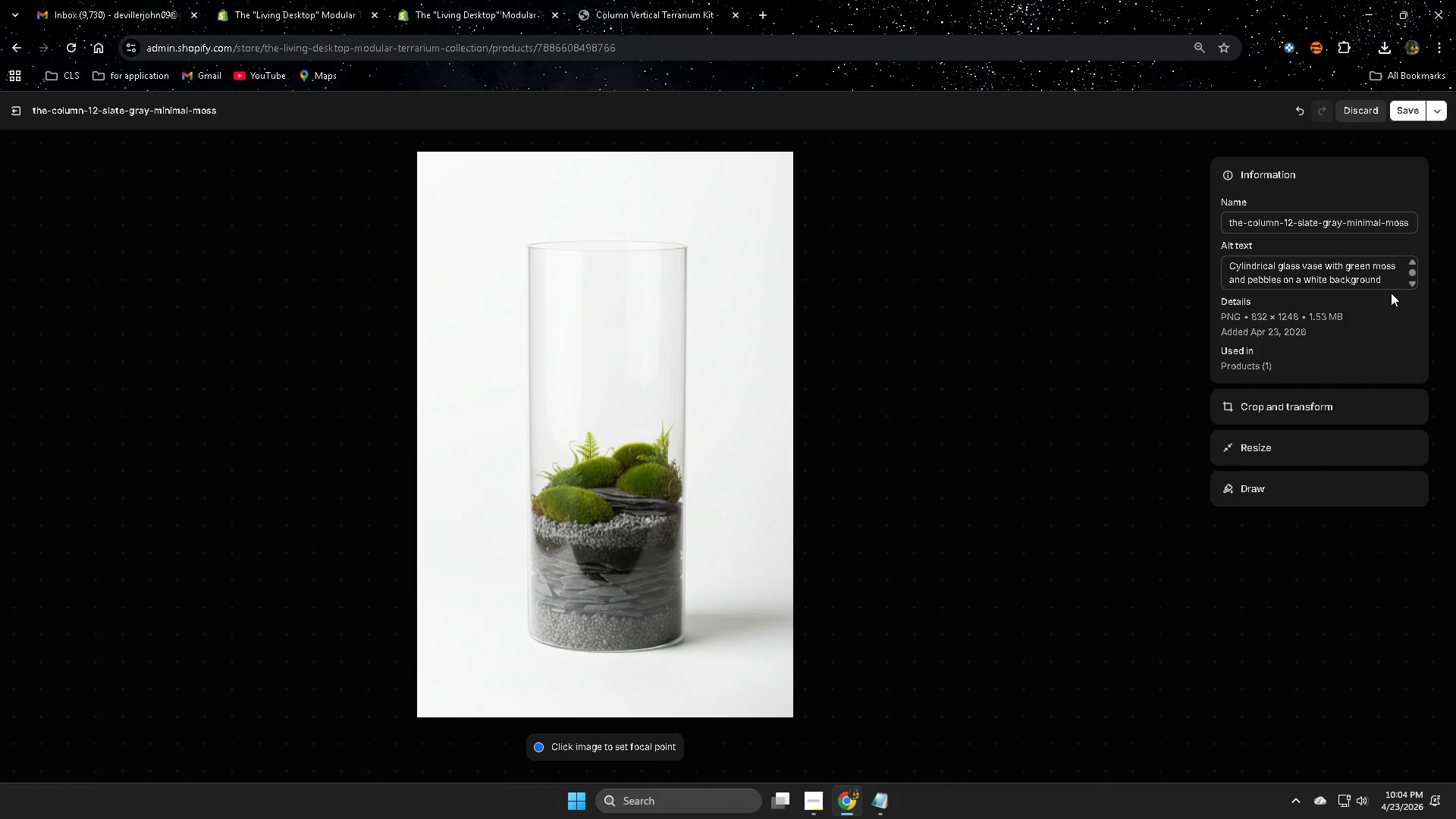 
left_click([1410, 115])
 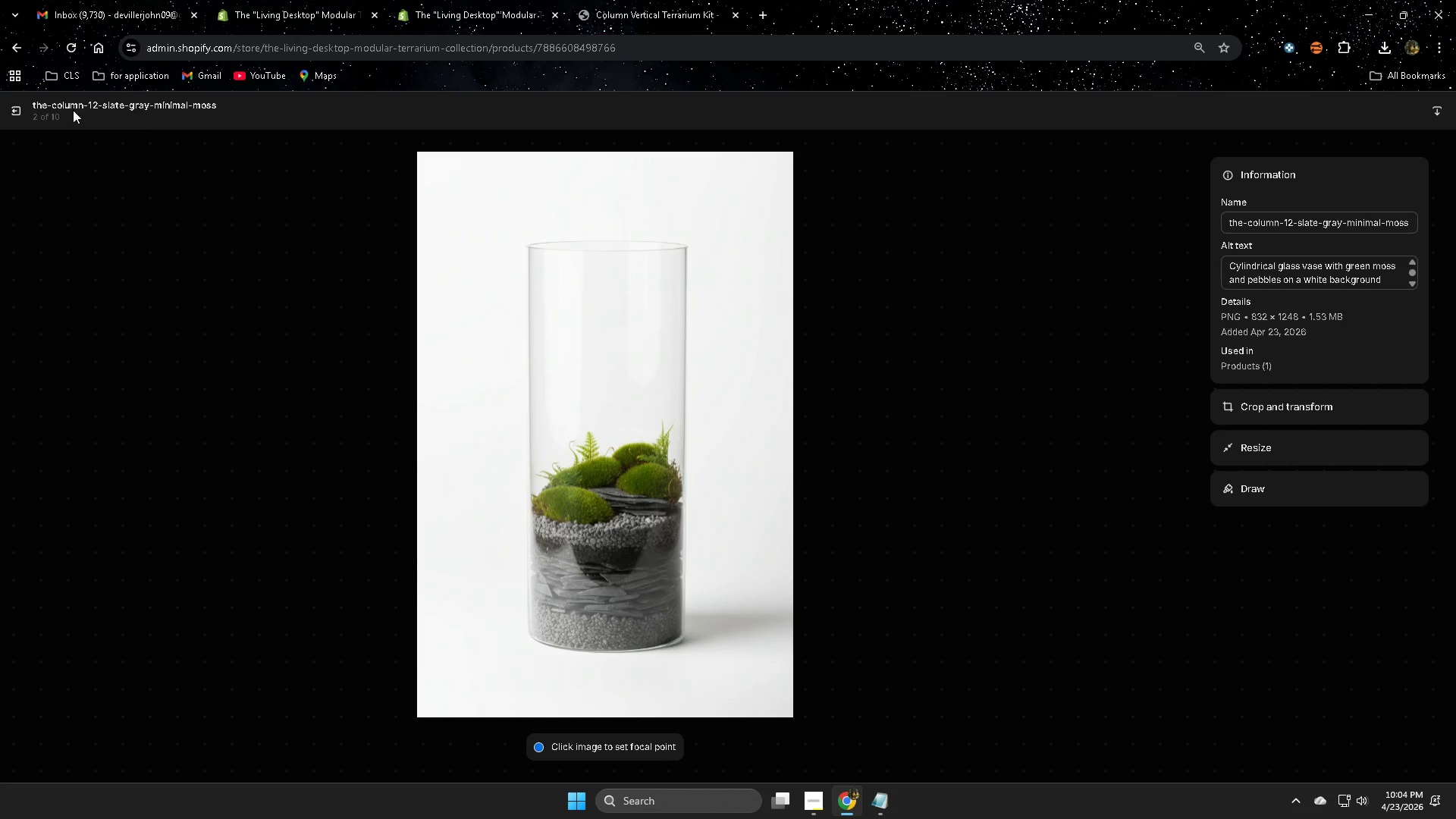 
left_click([14, 105])
 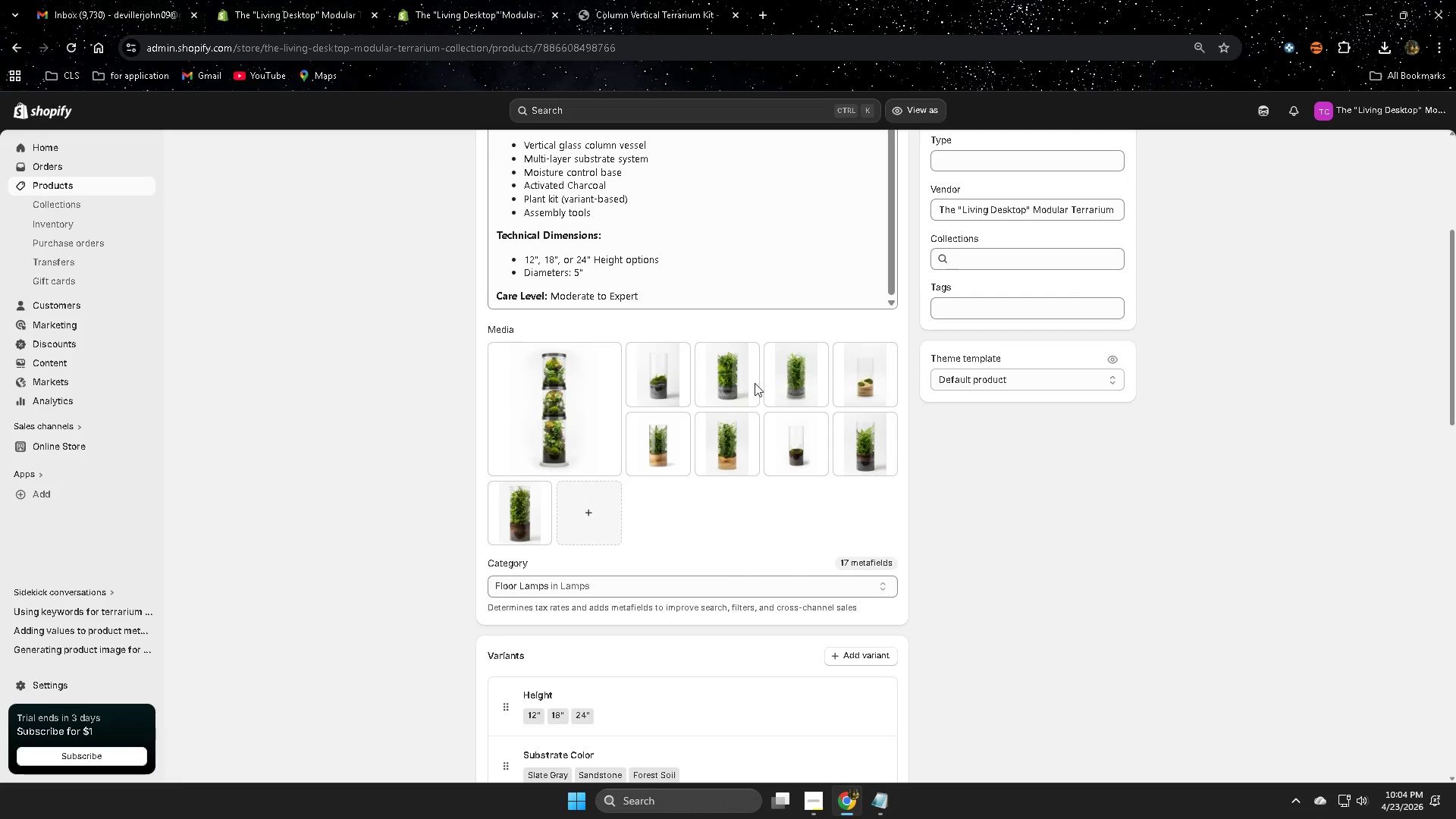 
left_click([739, 384])
 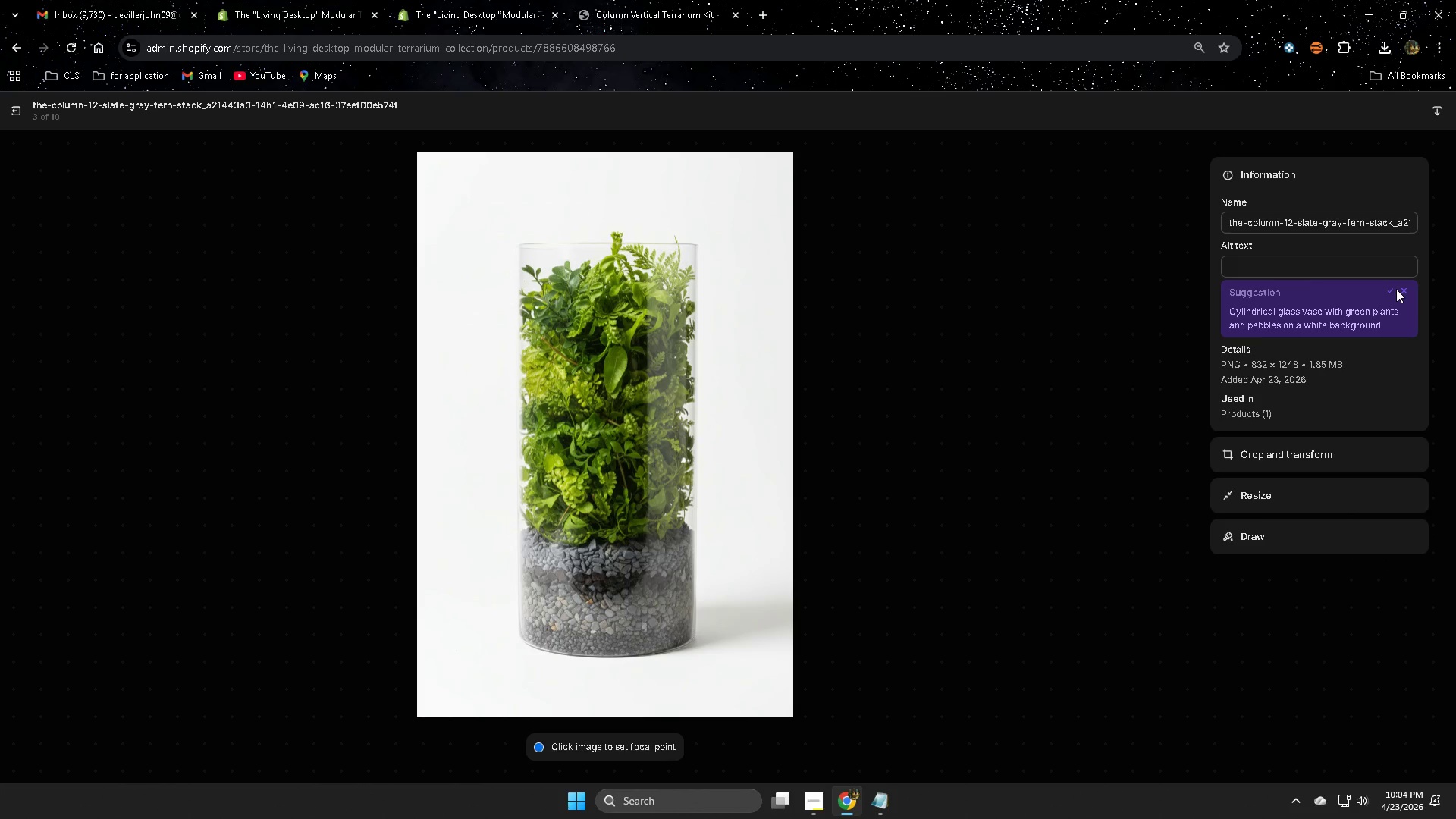 
left_click([1390, 288])
 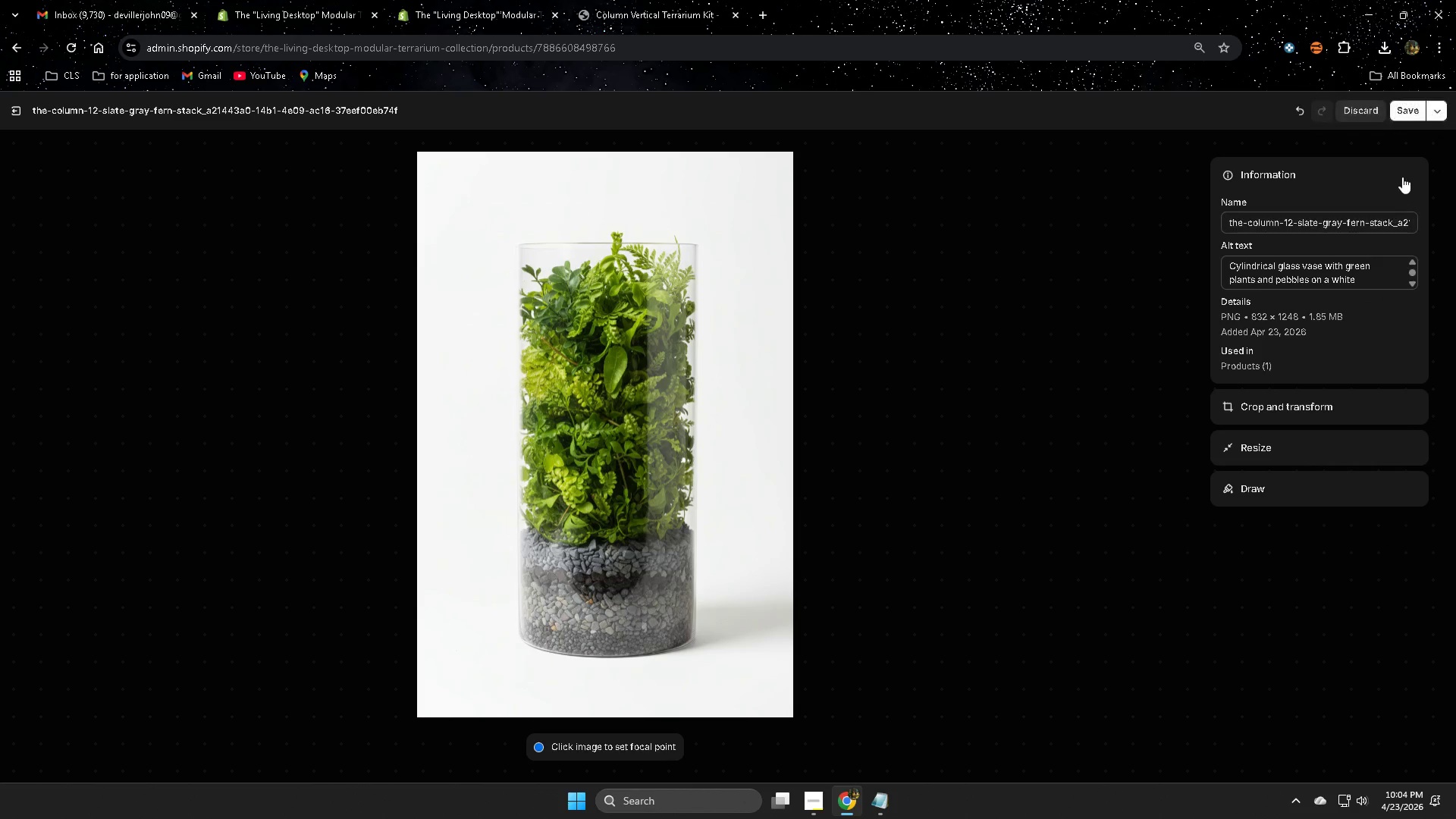 
left_click([1410, 113])
 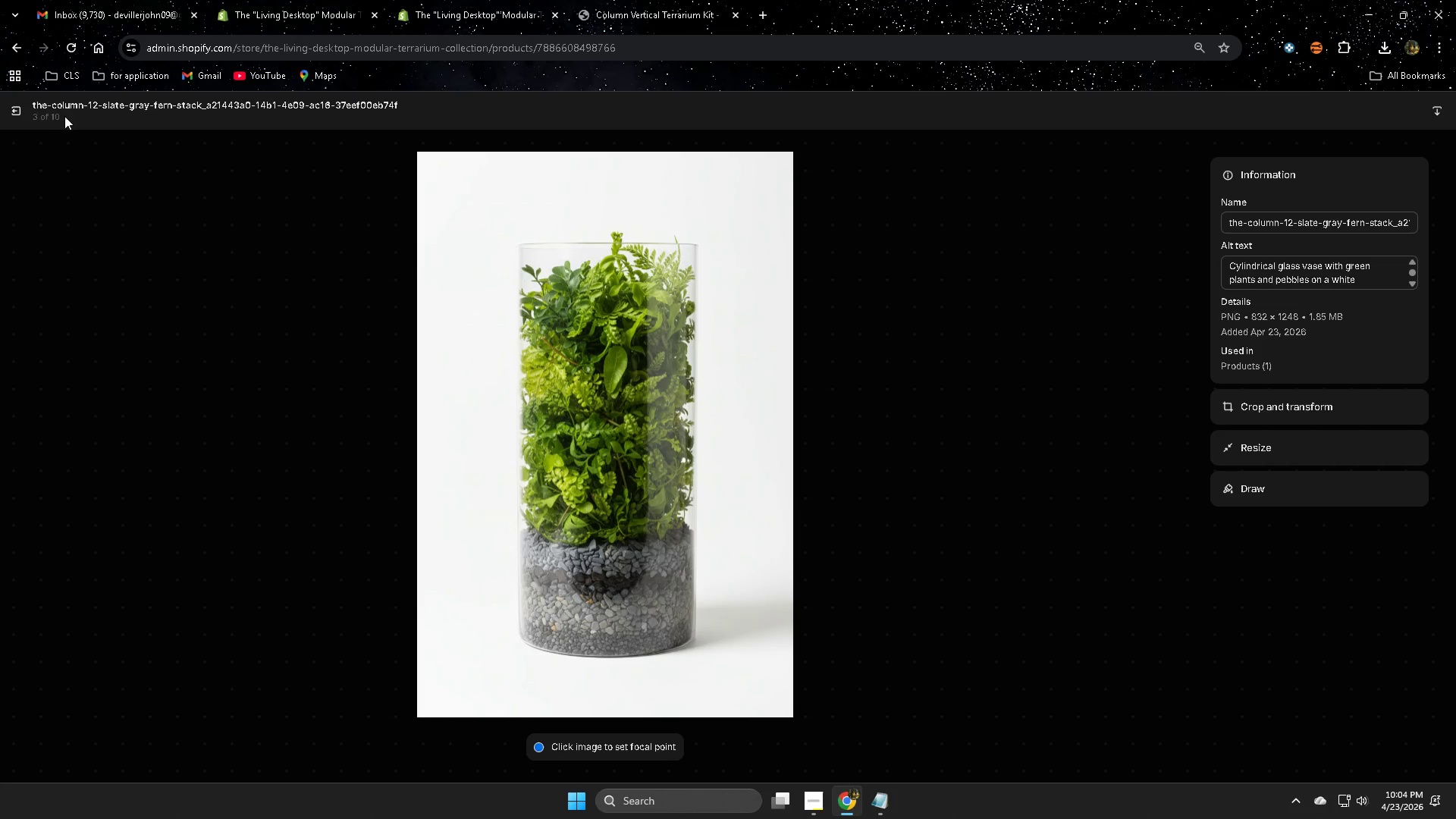 
left_click([20, 114])
 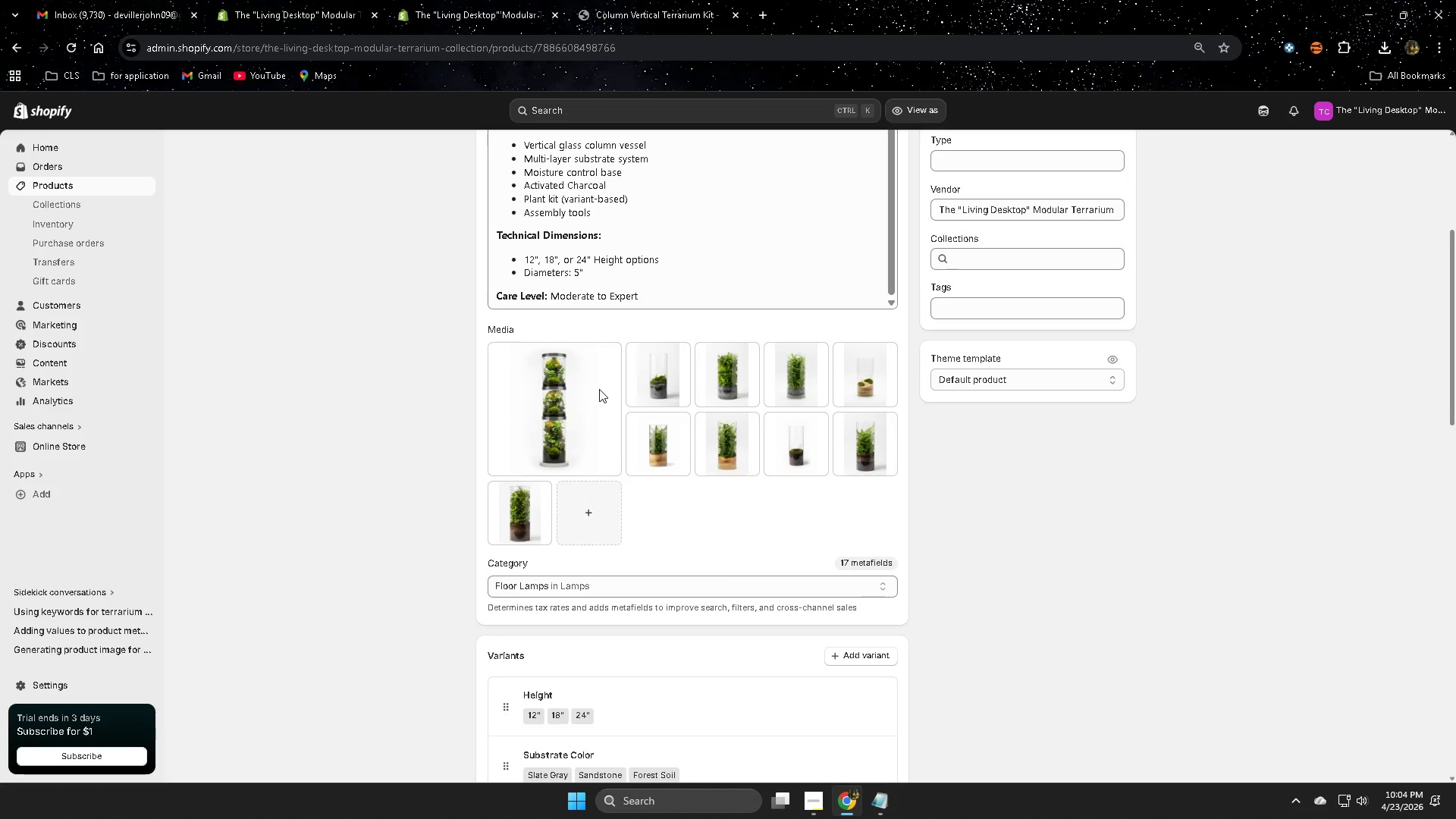 
left_click([602, 389])
 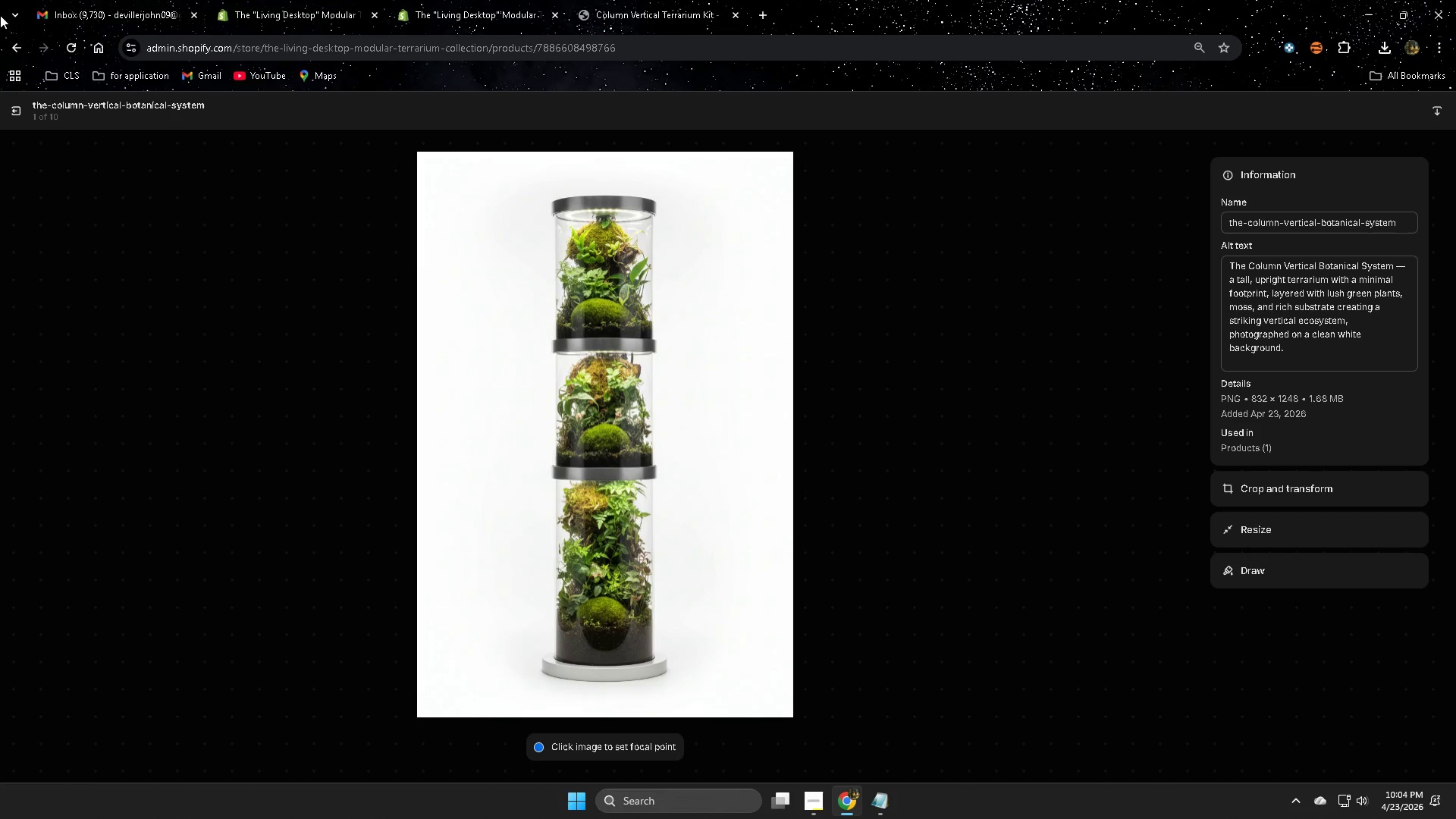 
left_click([20, 115])
 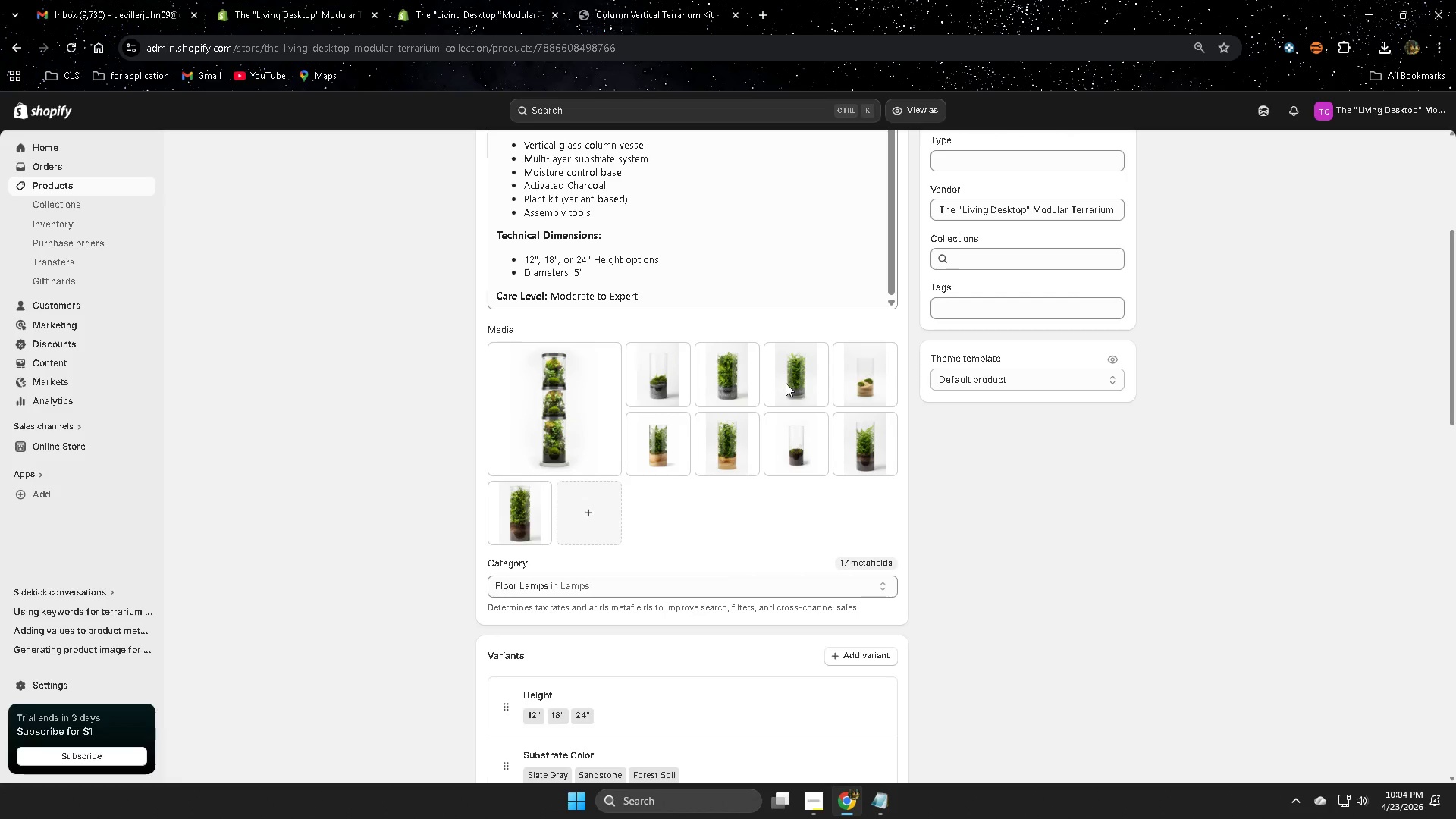 
left_click([788, 383])
 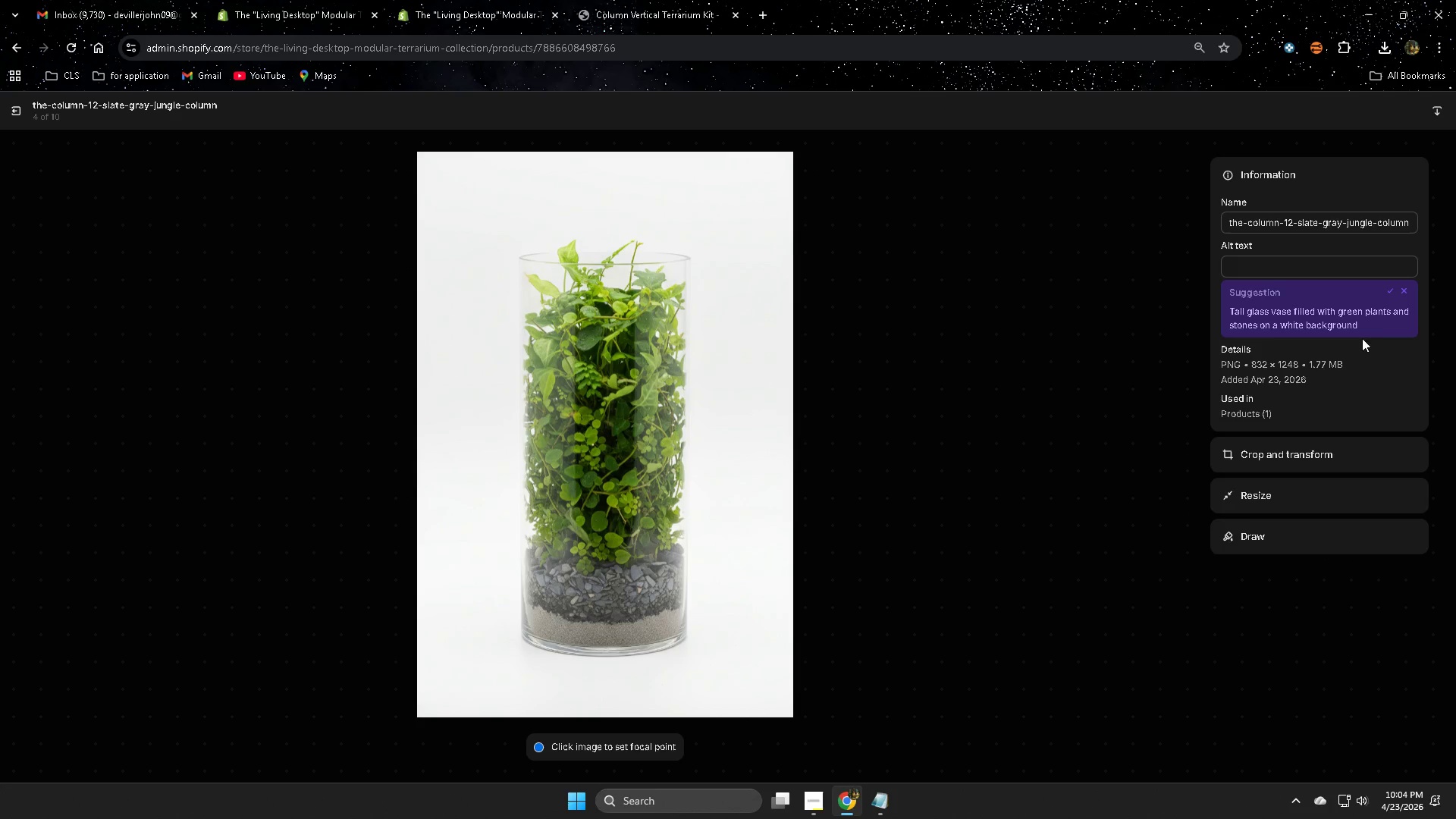 
left_click([1390, 295])
 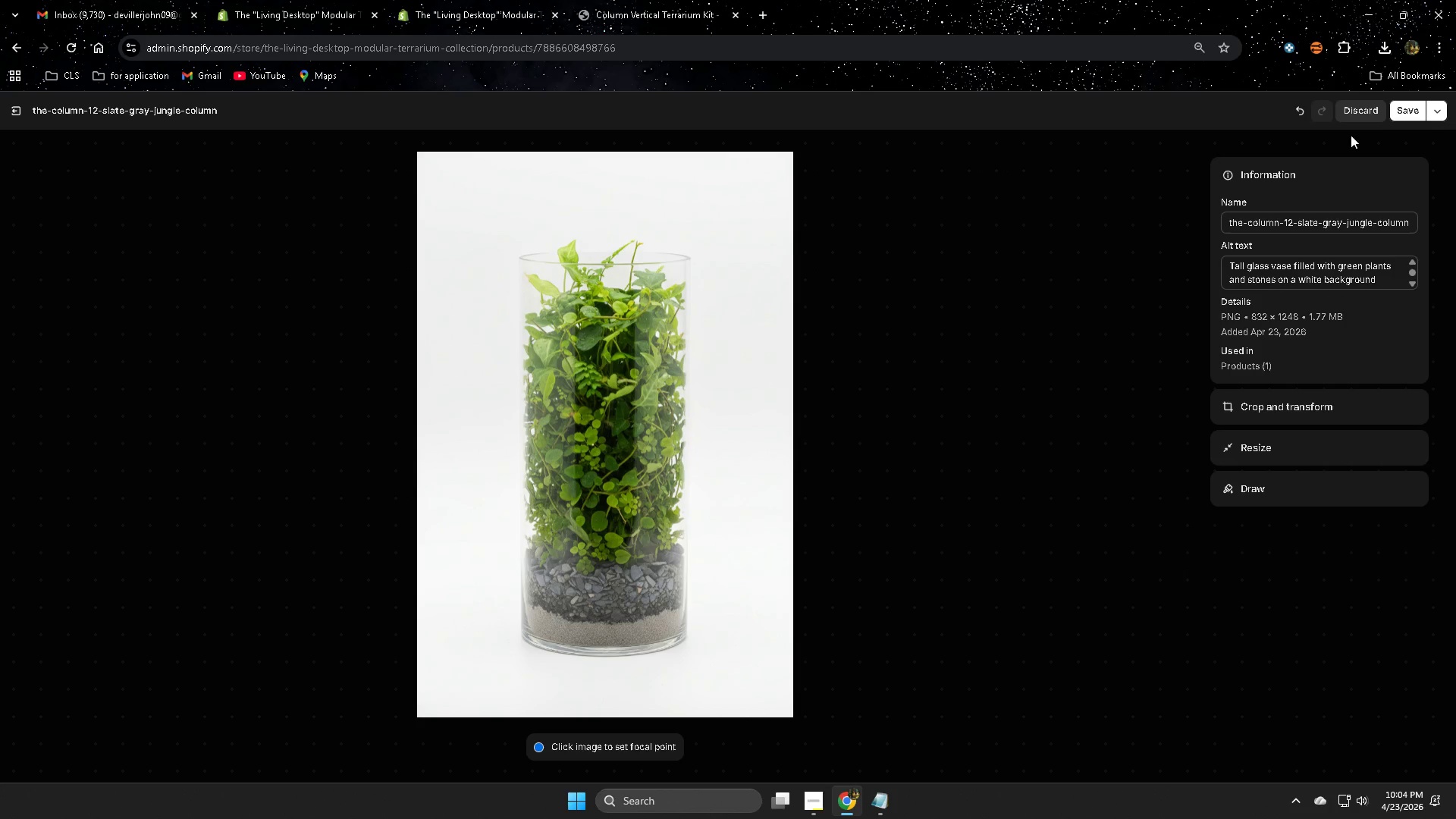 
left_click([1404, 108])
 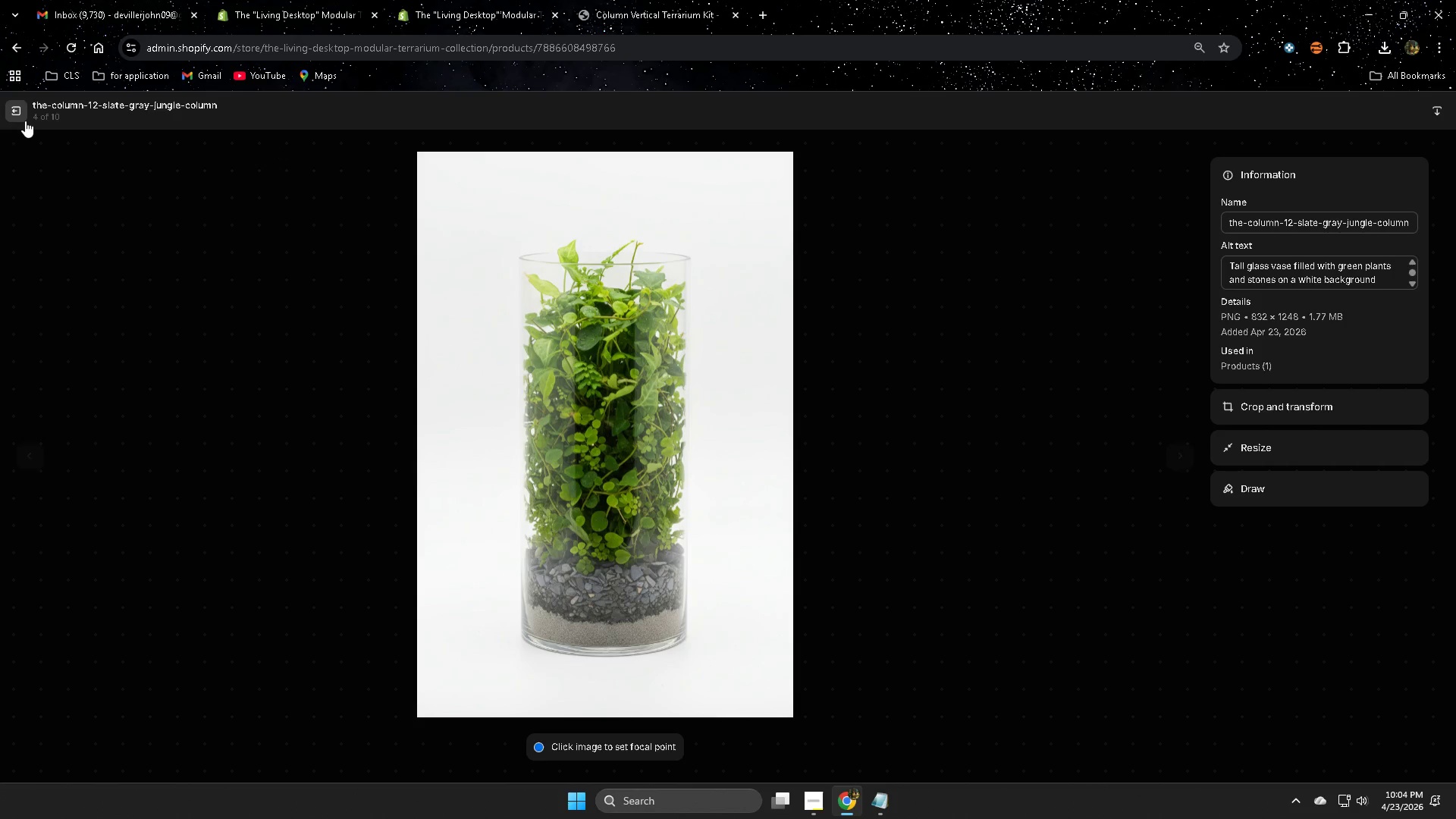 
left_click([13, 115])
 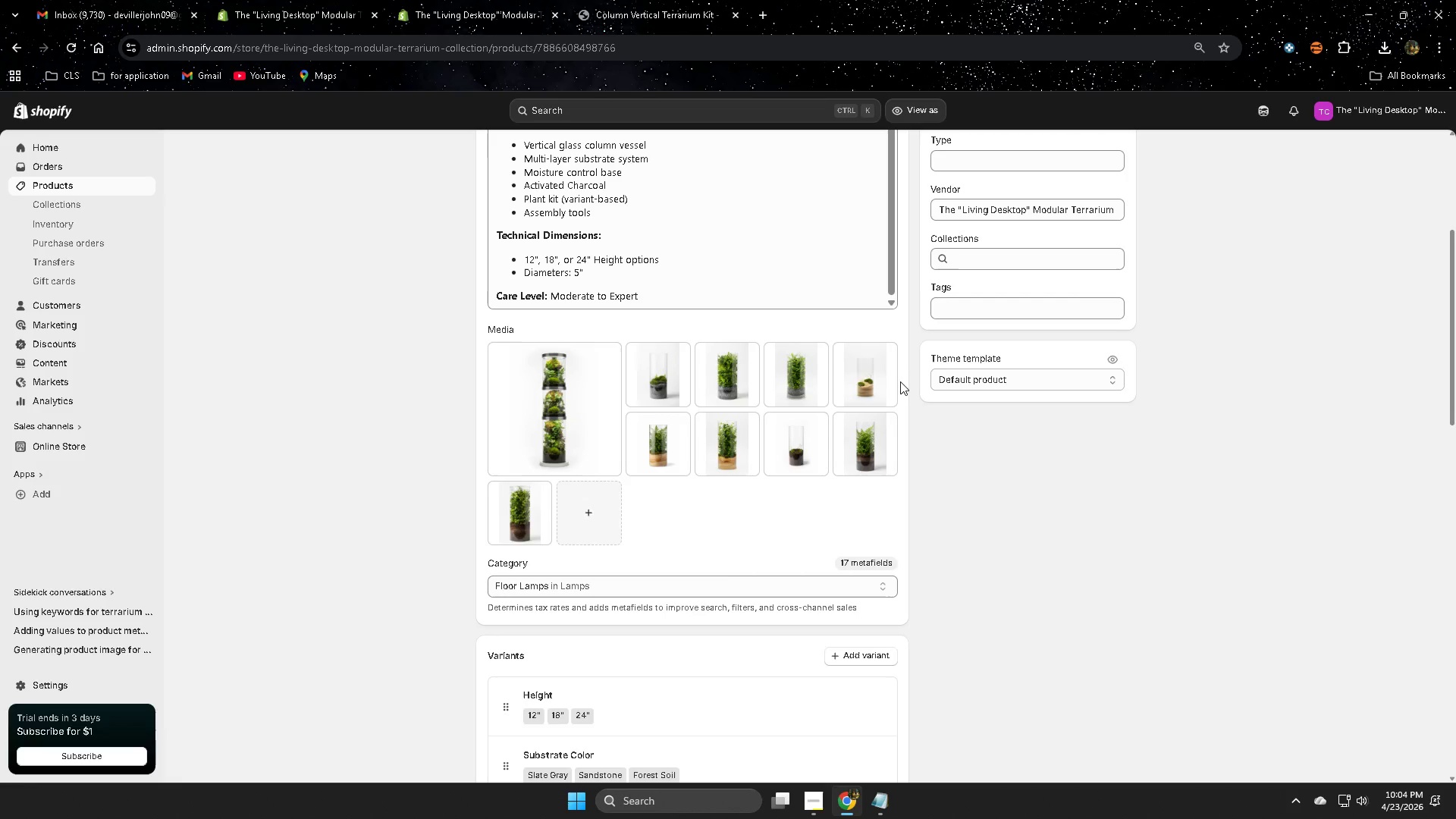 
left_click([868, 381])
 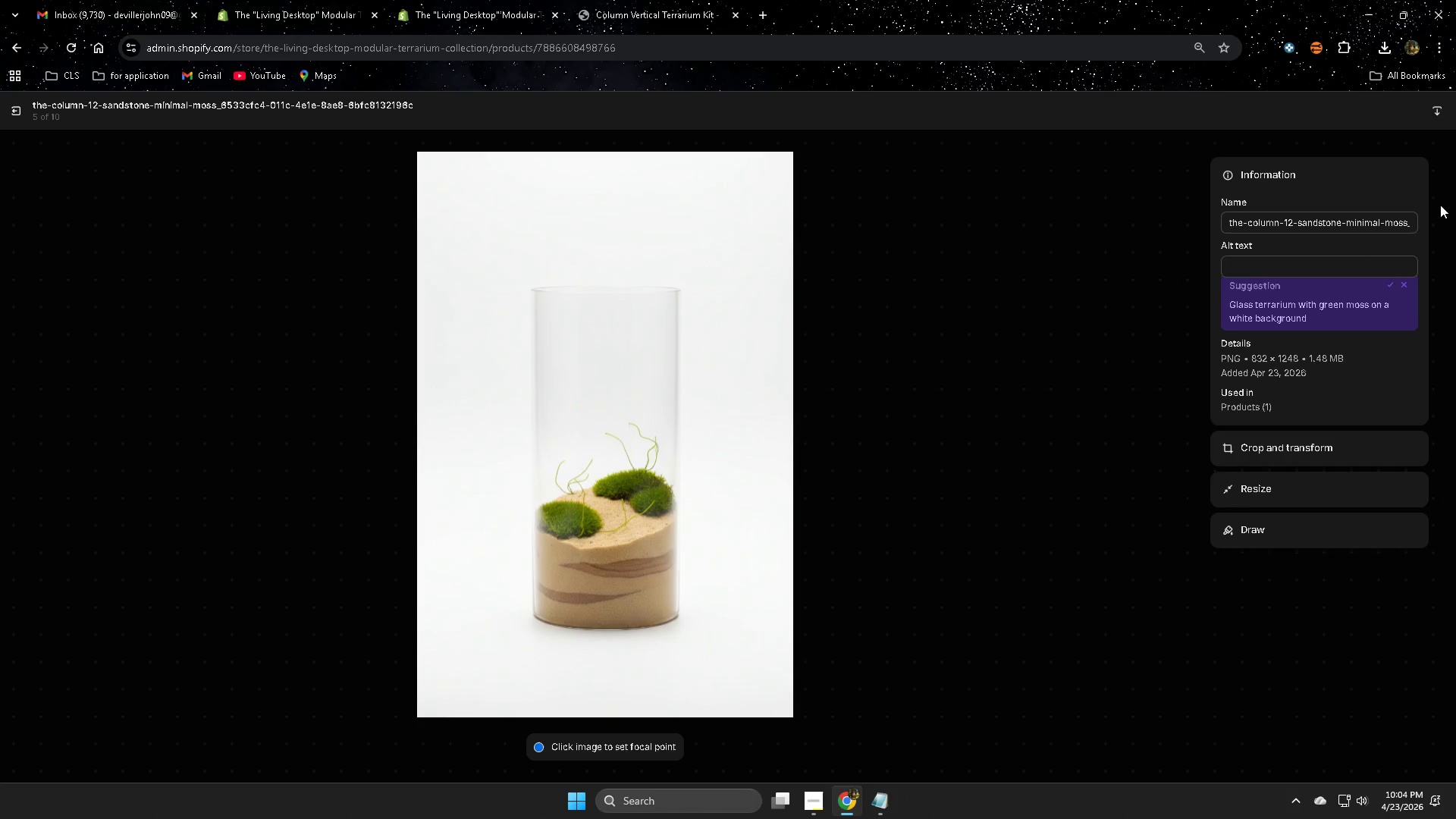 
left_click([1387, 293])
 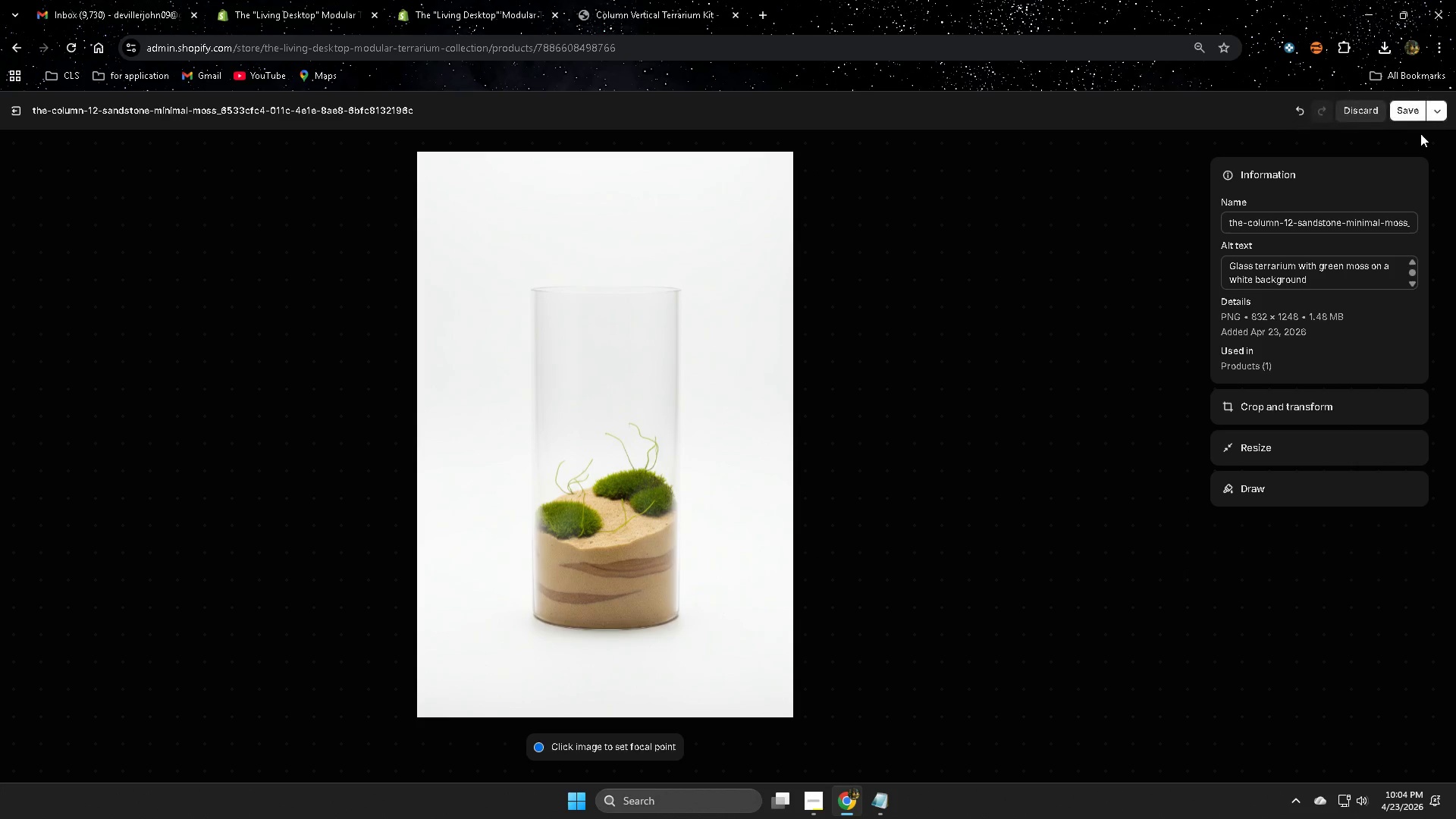 
left_click([1407, 112])
 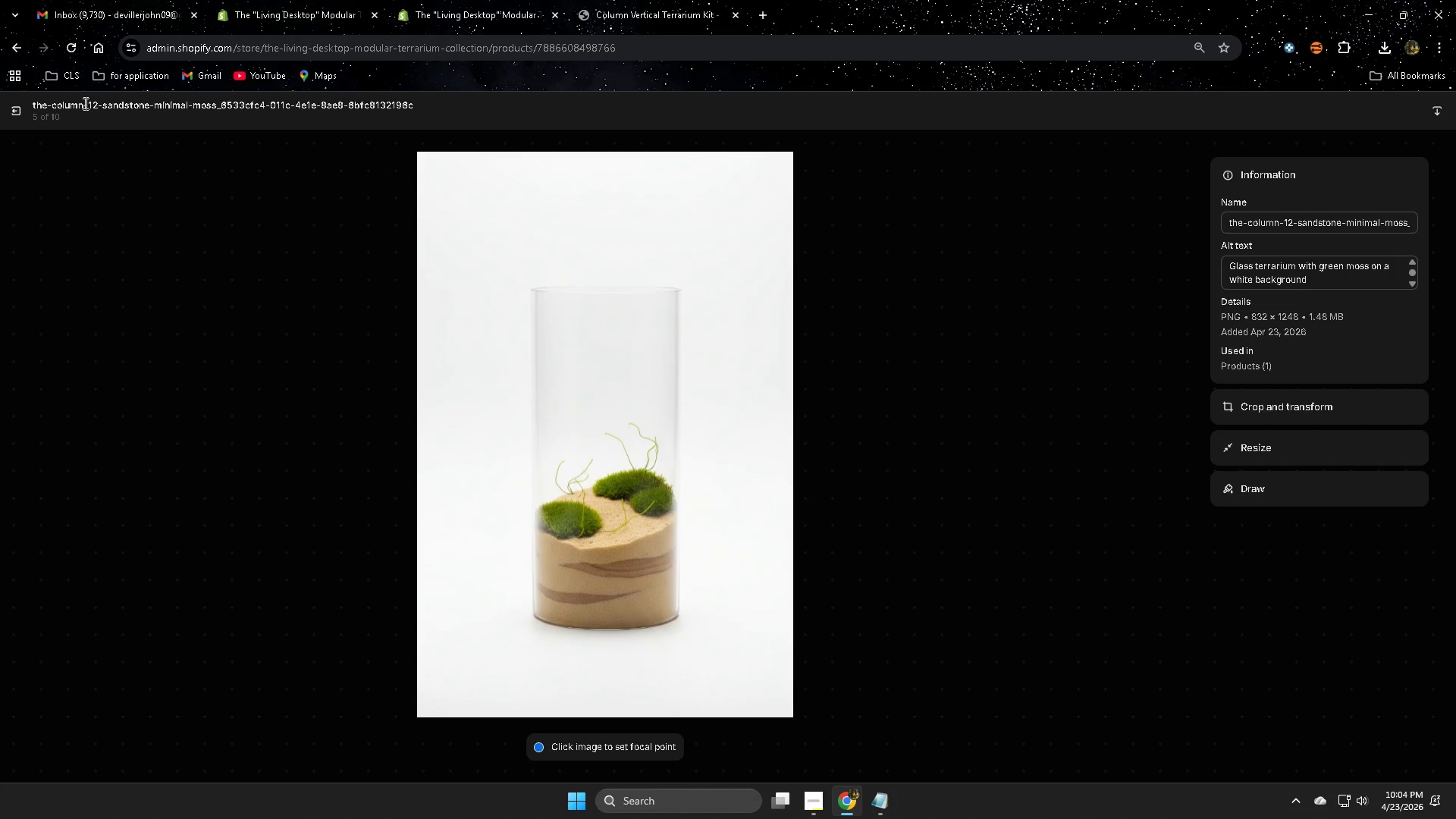 
left_click([6, 108])
 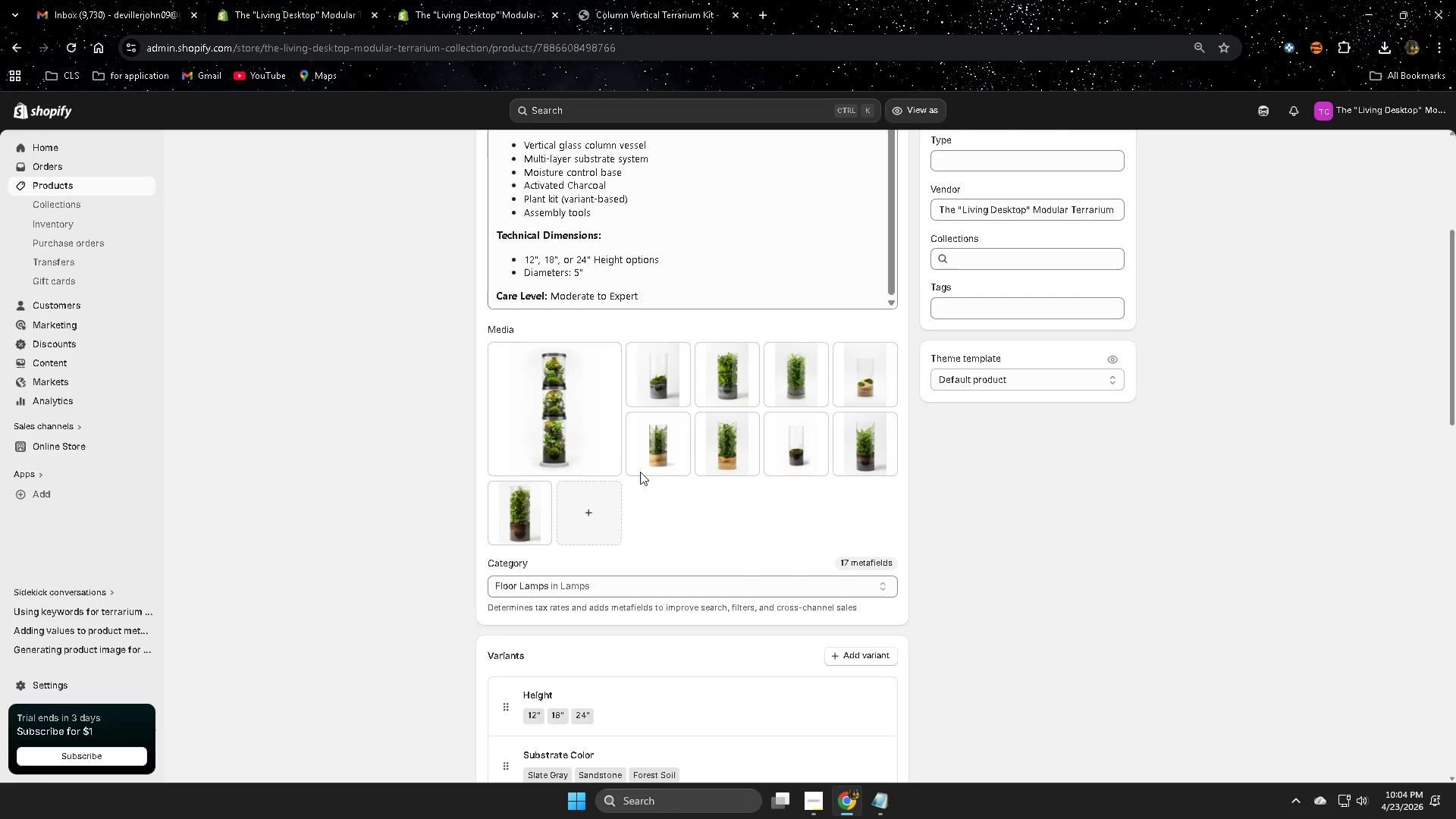 
left_click([657, 453])
 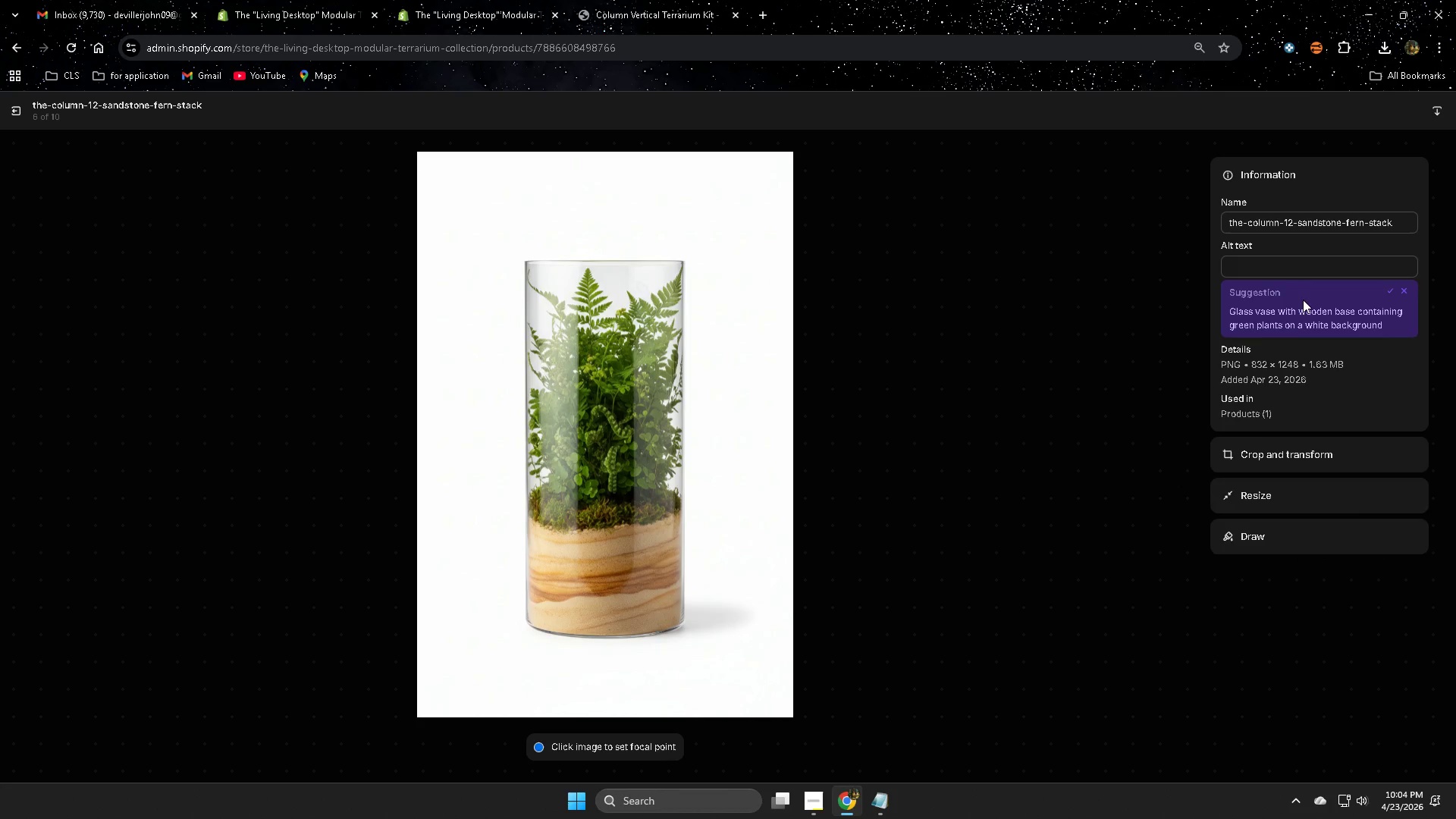 
left_click([1390, 290])
 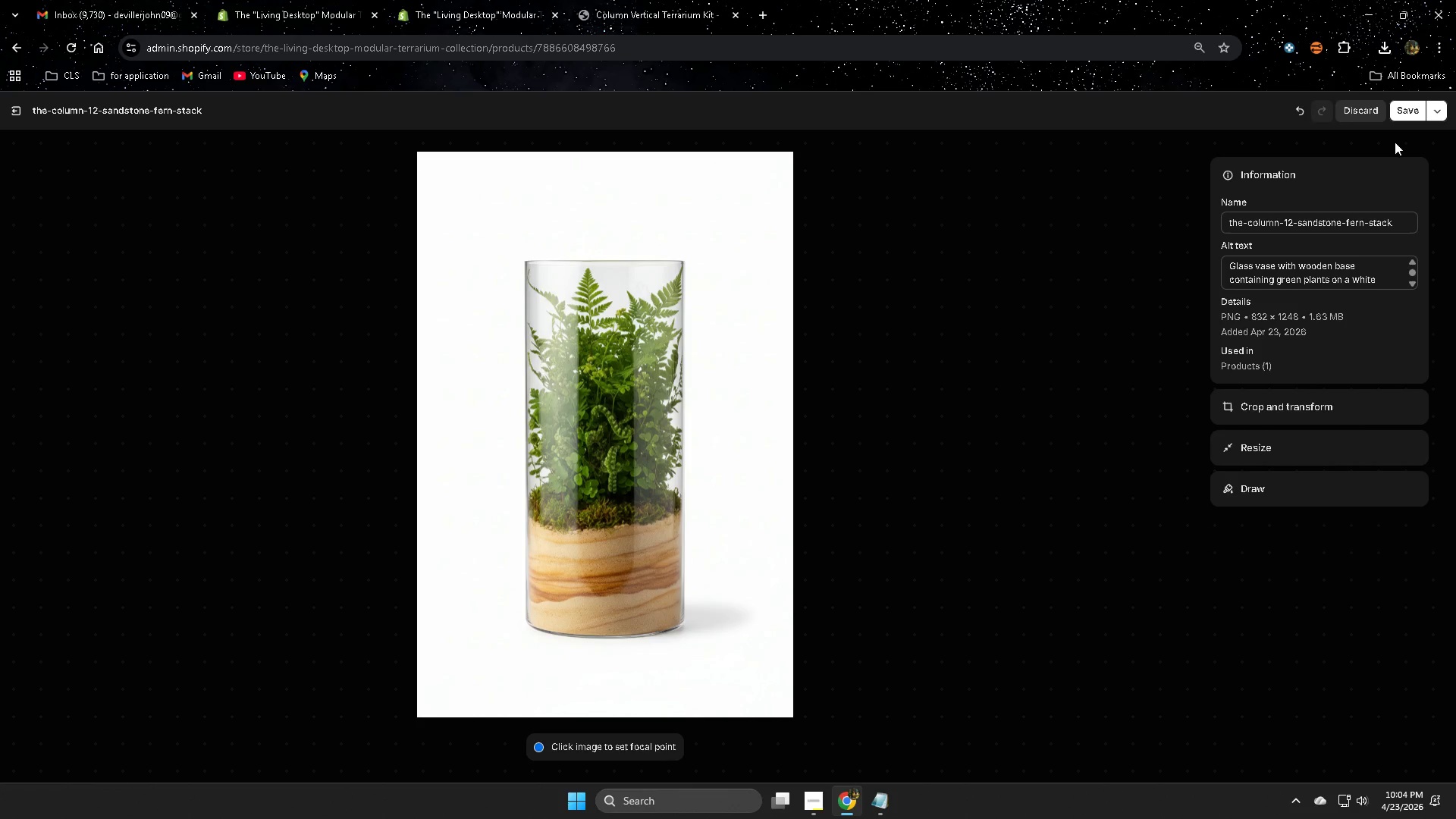 
left_click([1402, 114])
 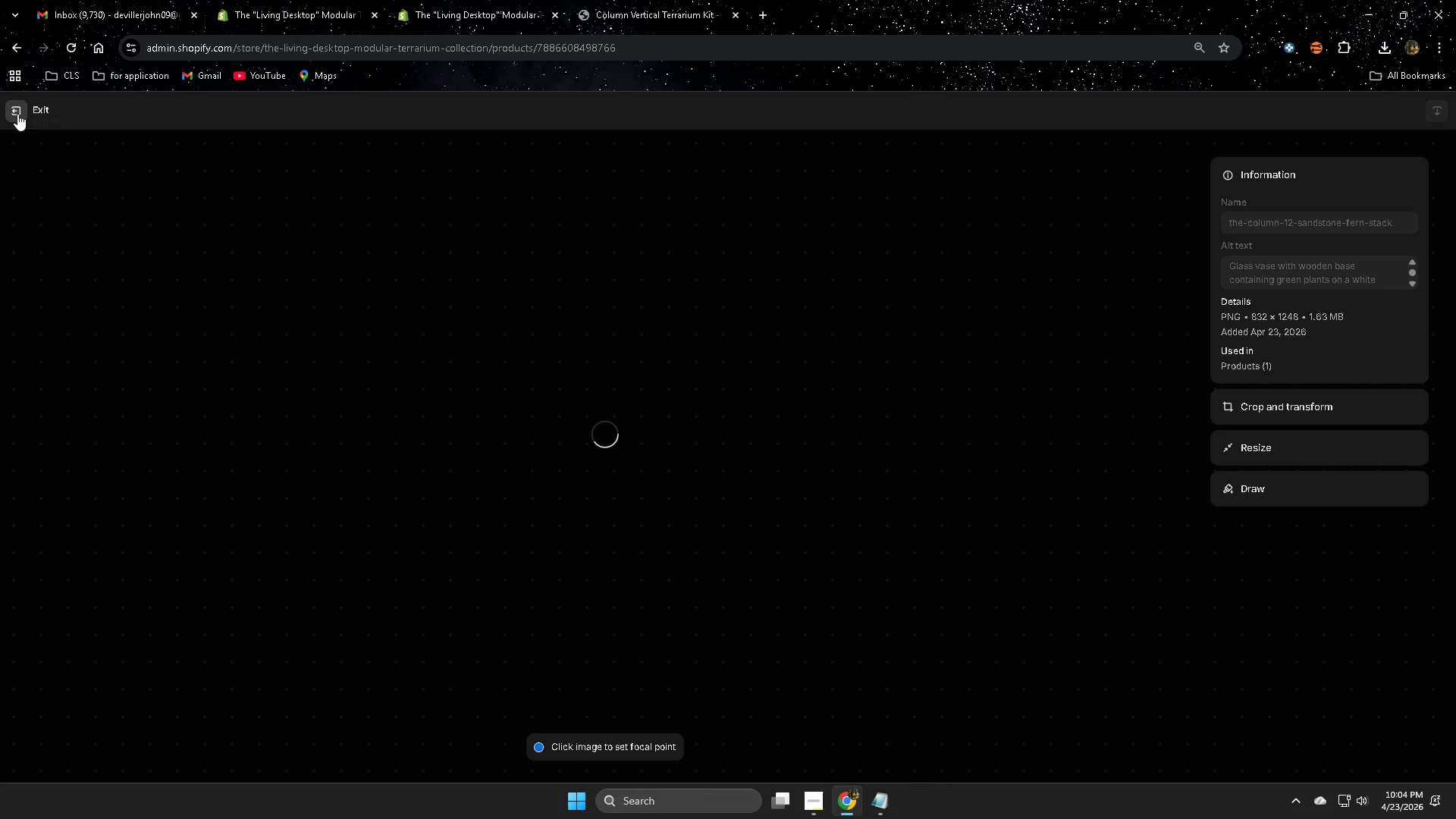 
left_click([17, 112])
 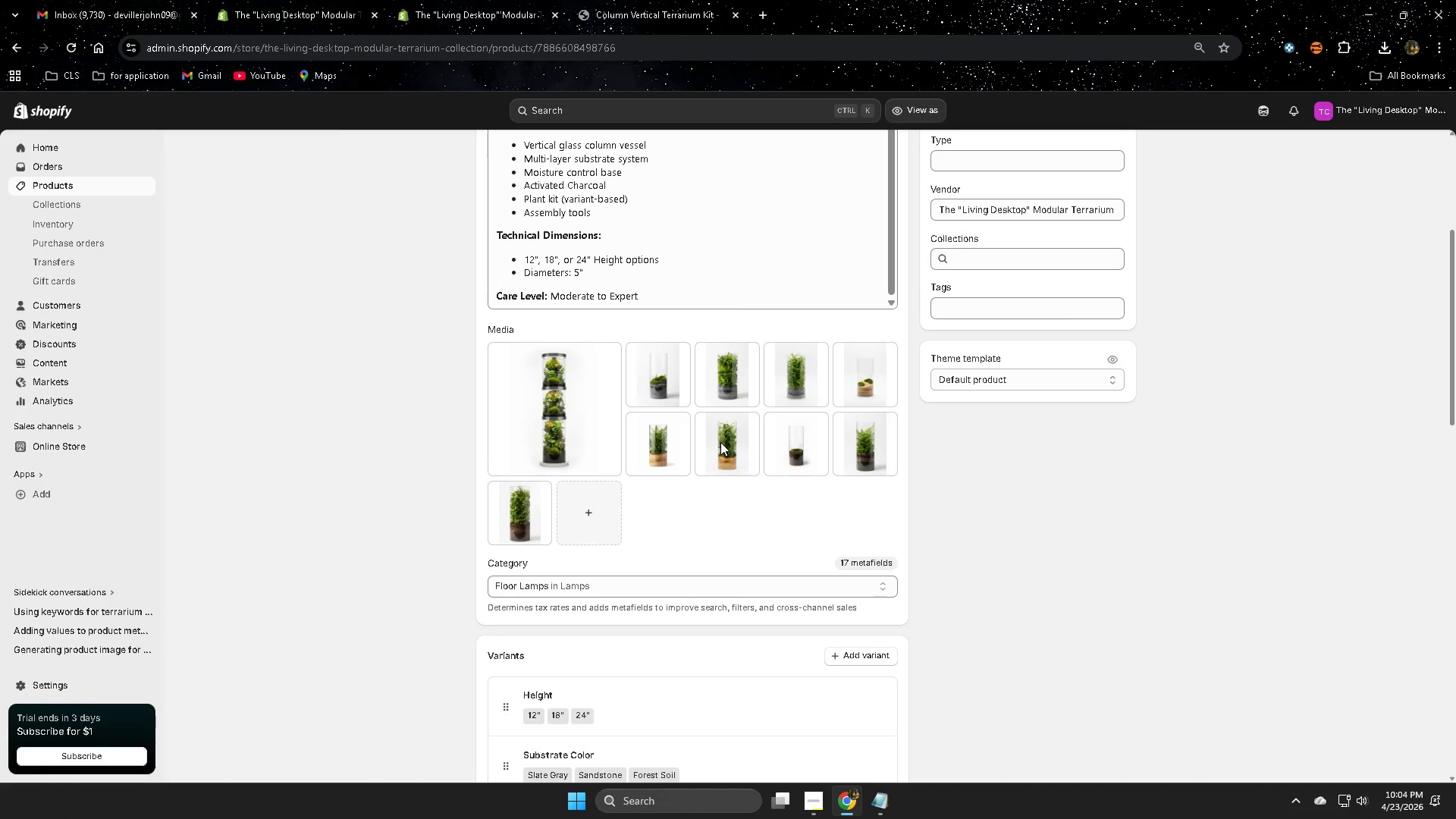 
left_click([727, 445])
 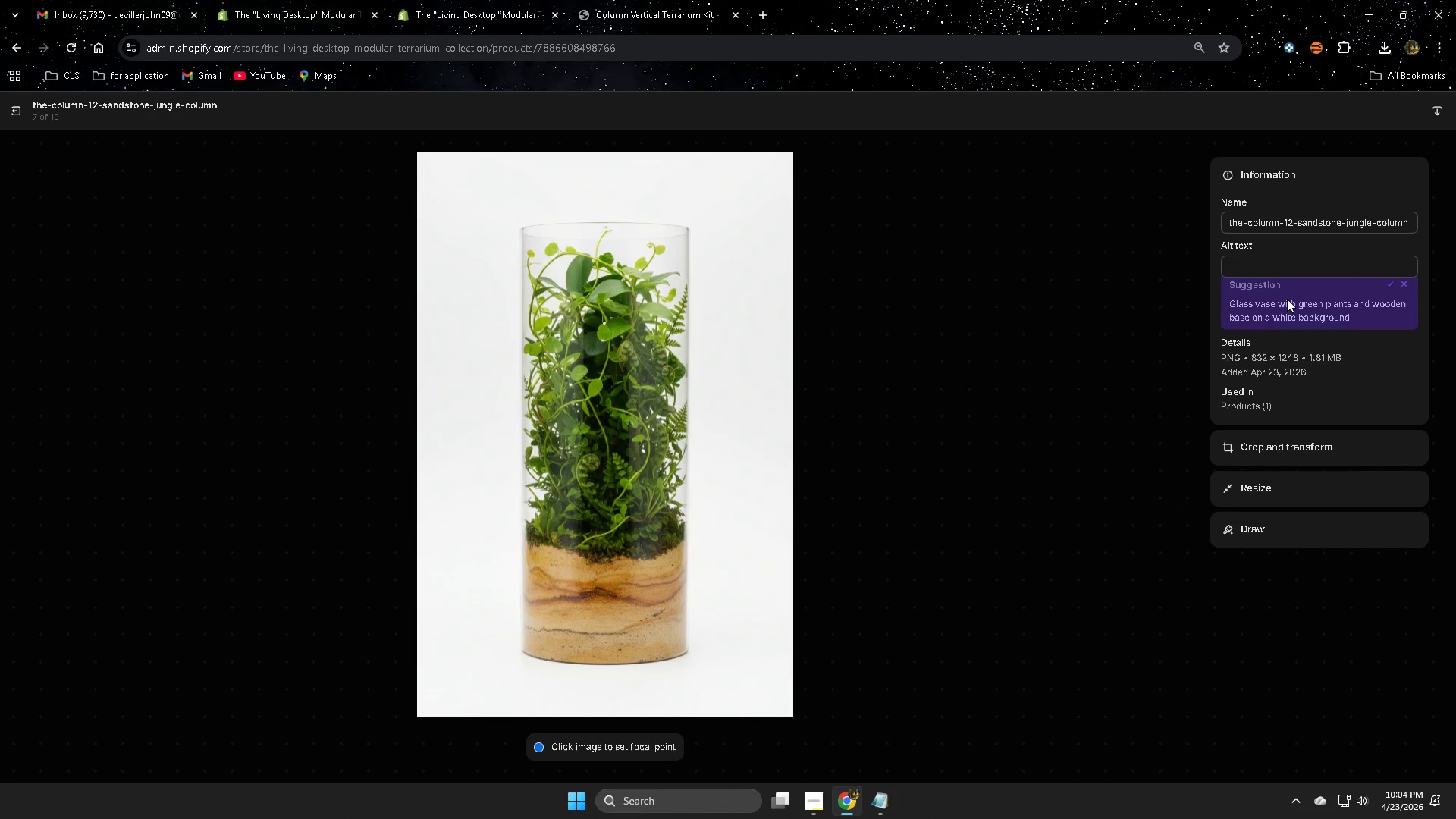 
left_click([1393, 290])
 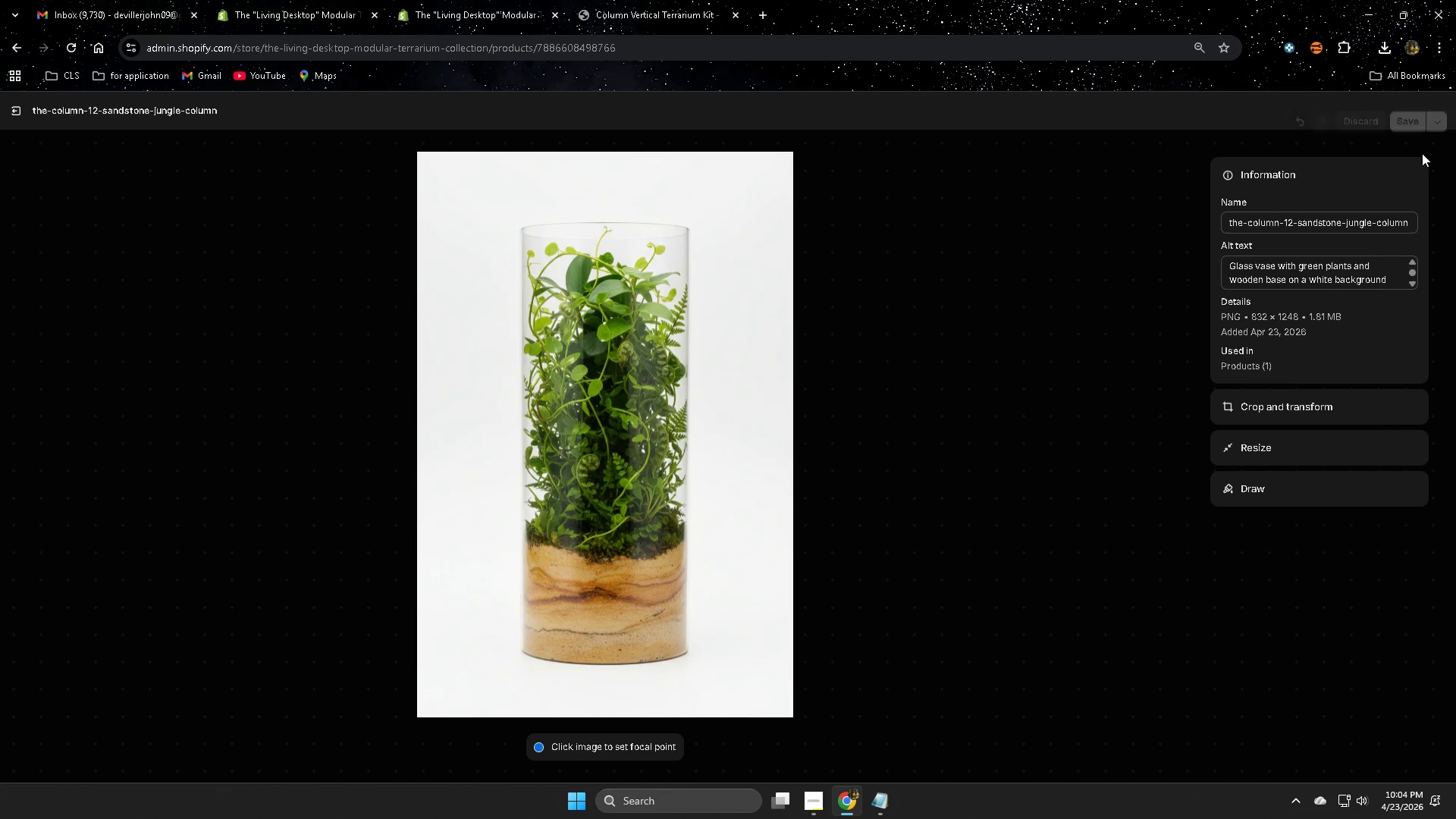 
left_click([1405, 111])
 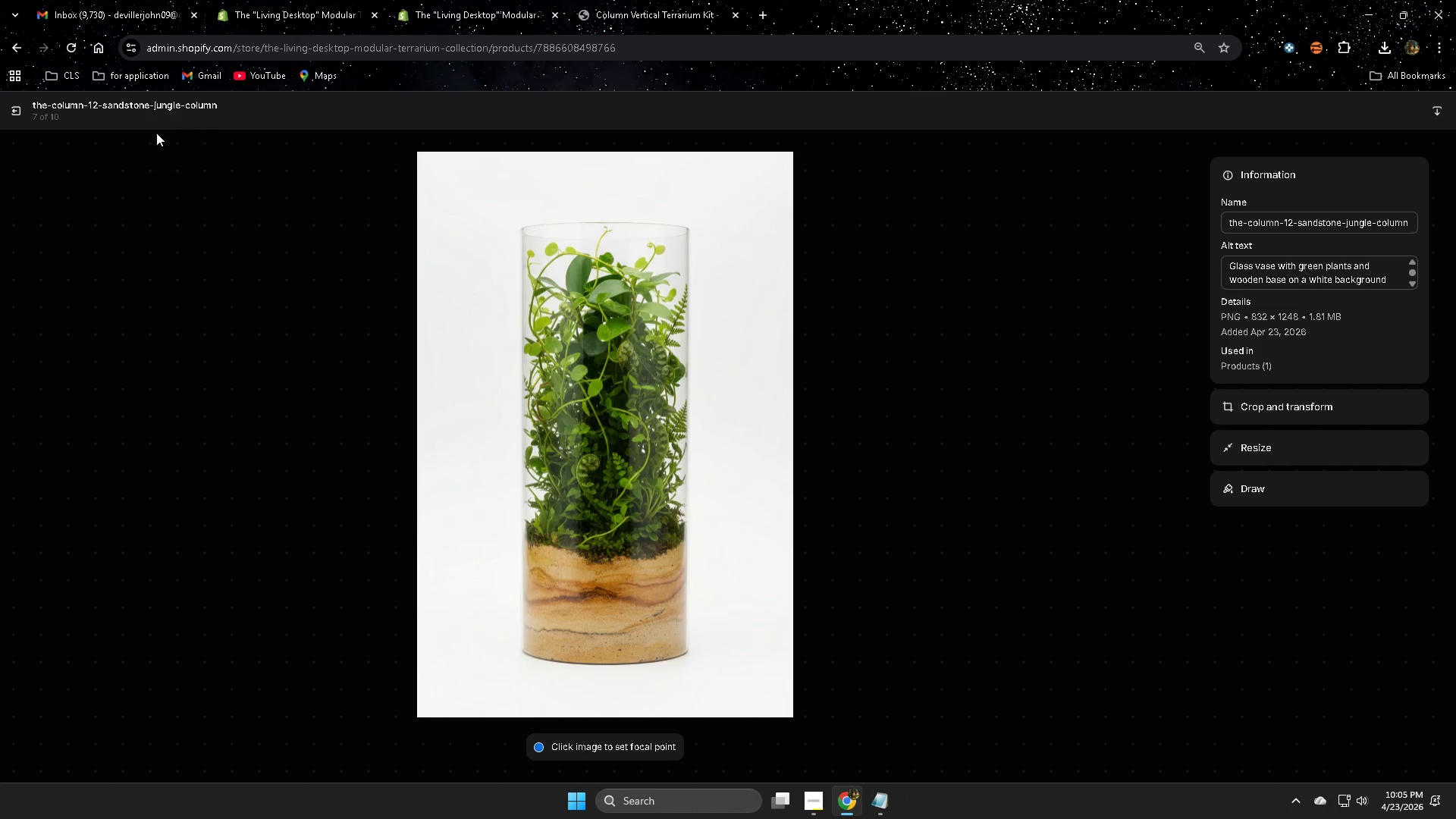 
left_click([20, 111])
 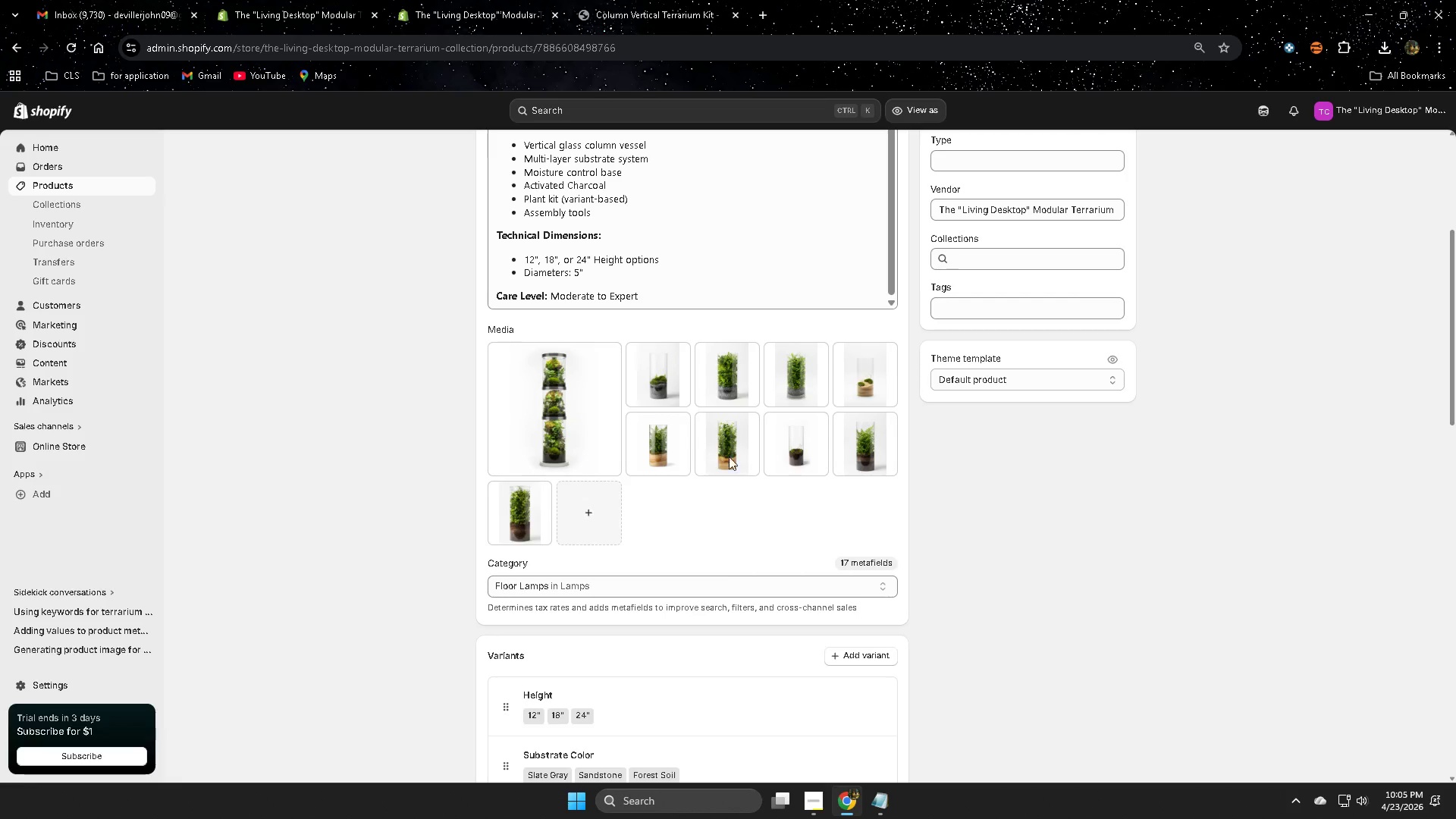 
left_click([801, 467])
 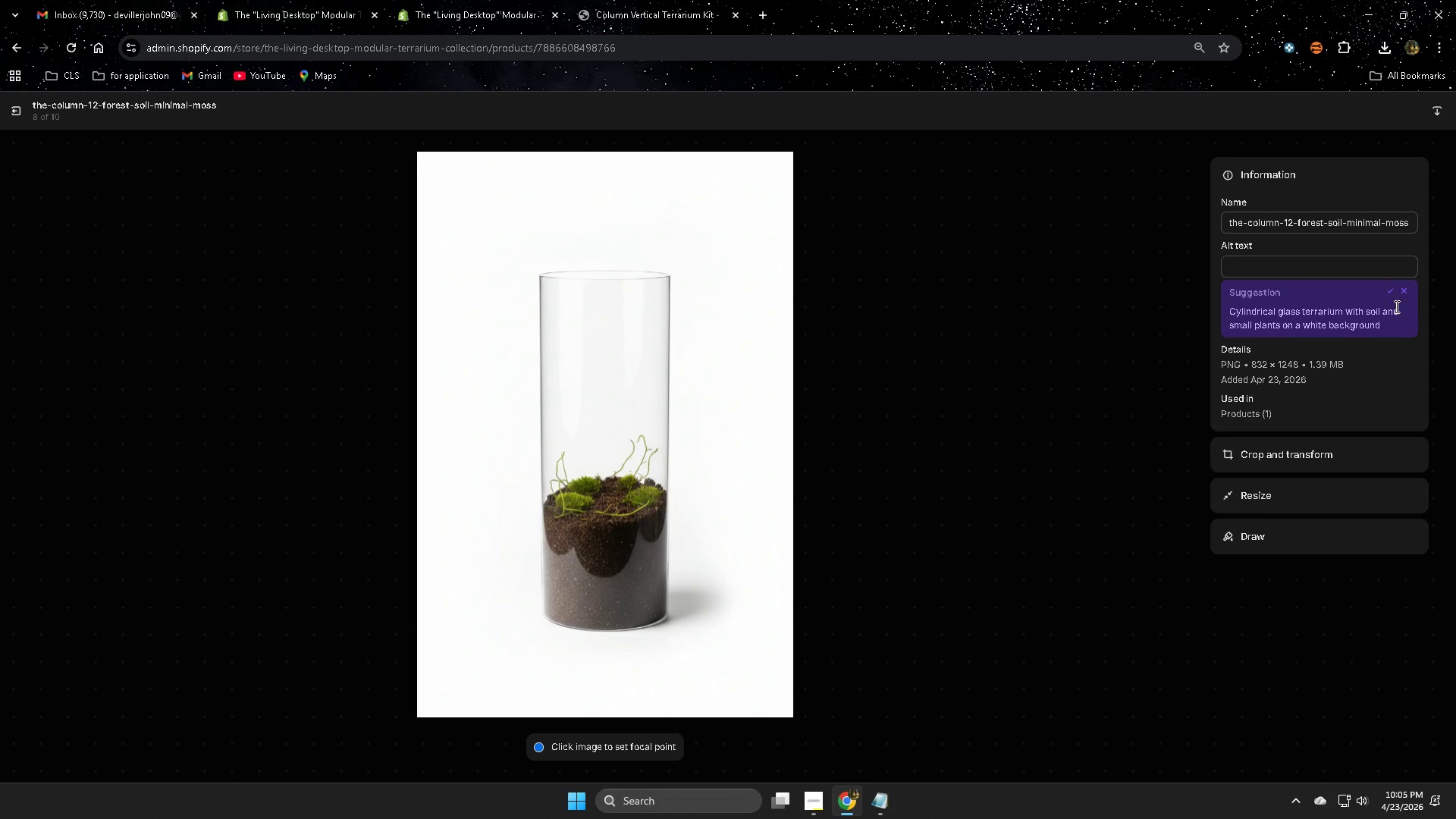 
left_click([1391, 290])
 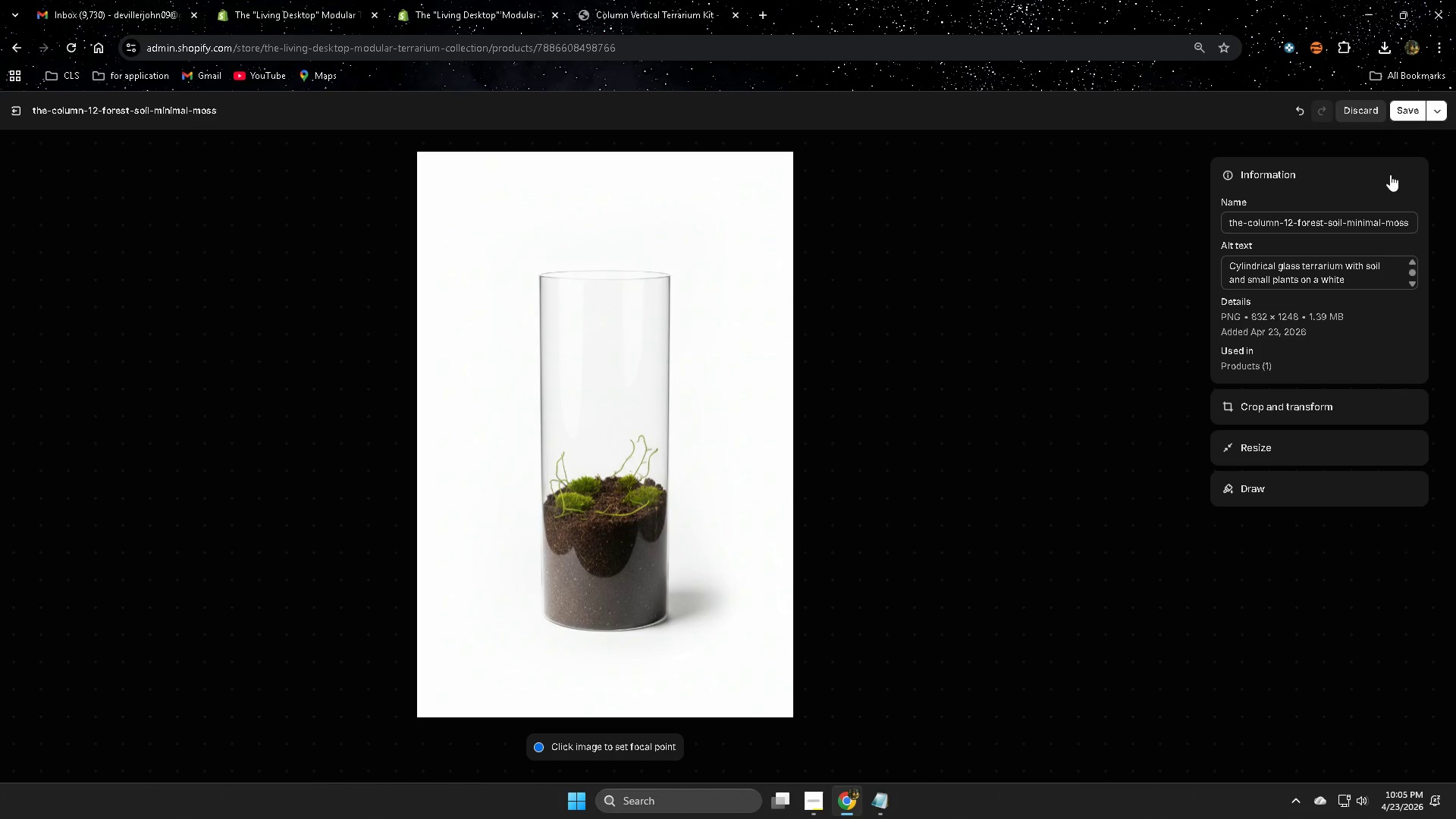 
left_click([1407, 107])
 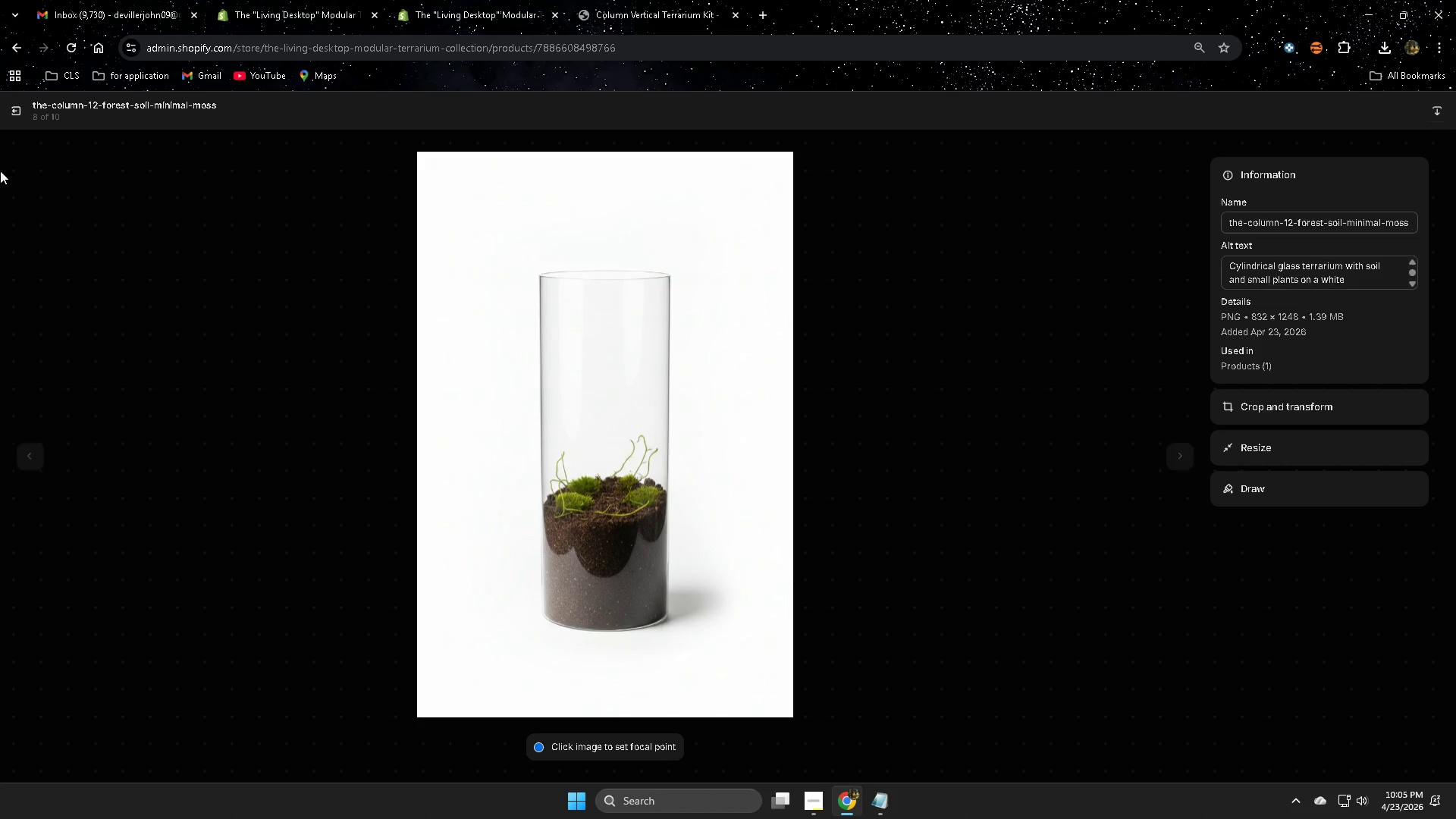 
left_click([11, 115])
 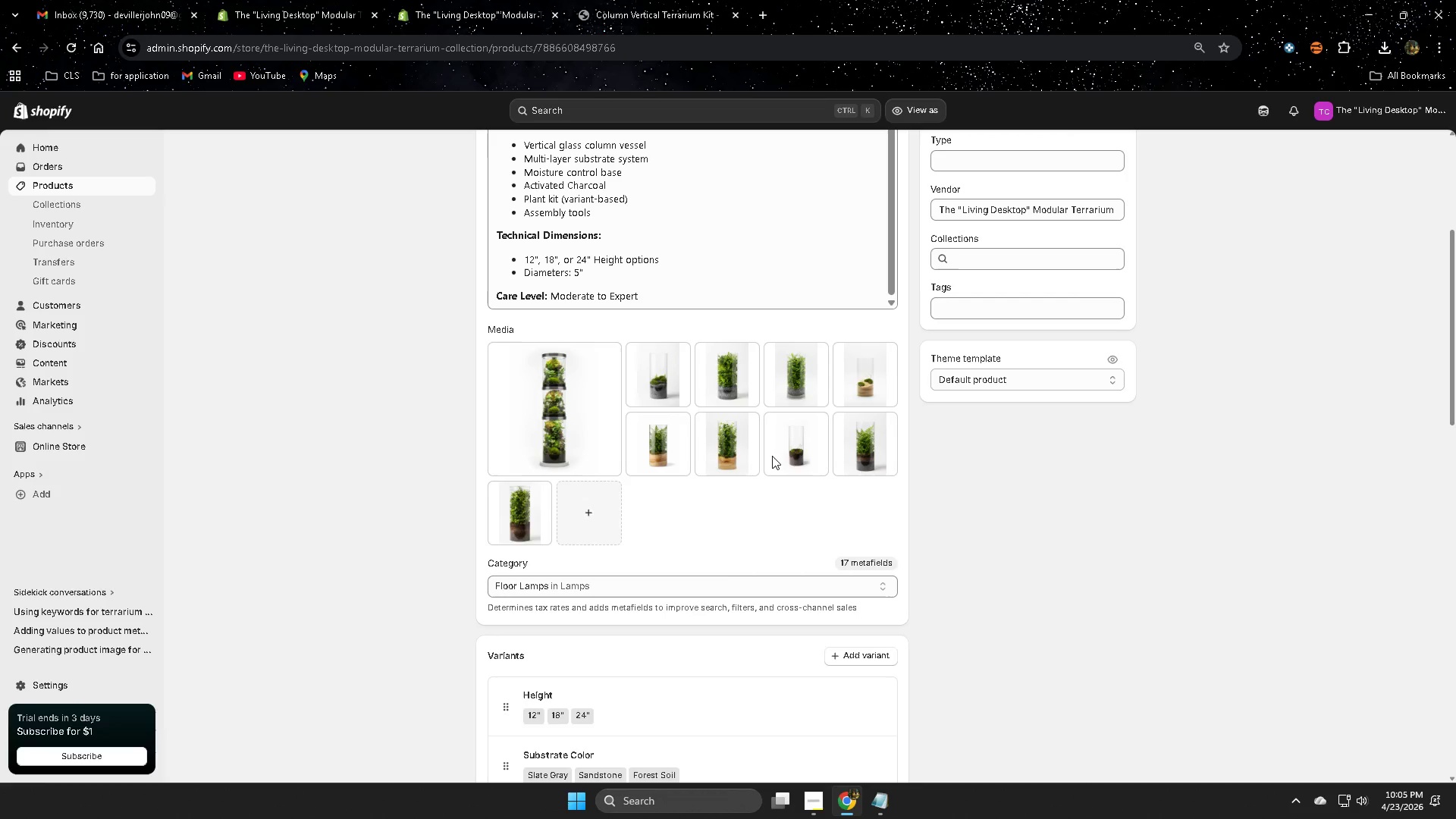 
left_click([858, 451])
 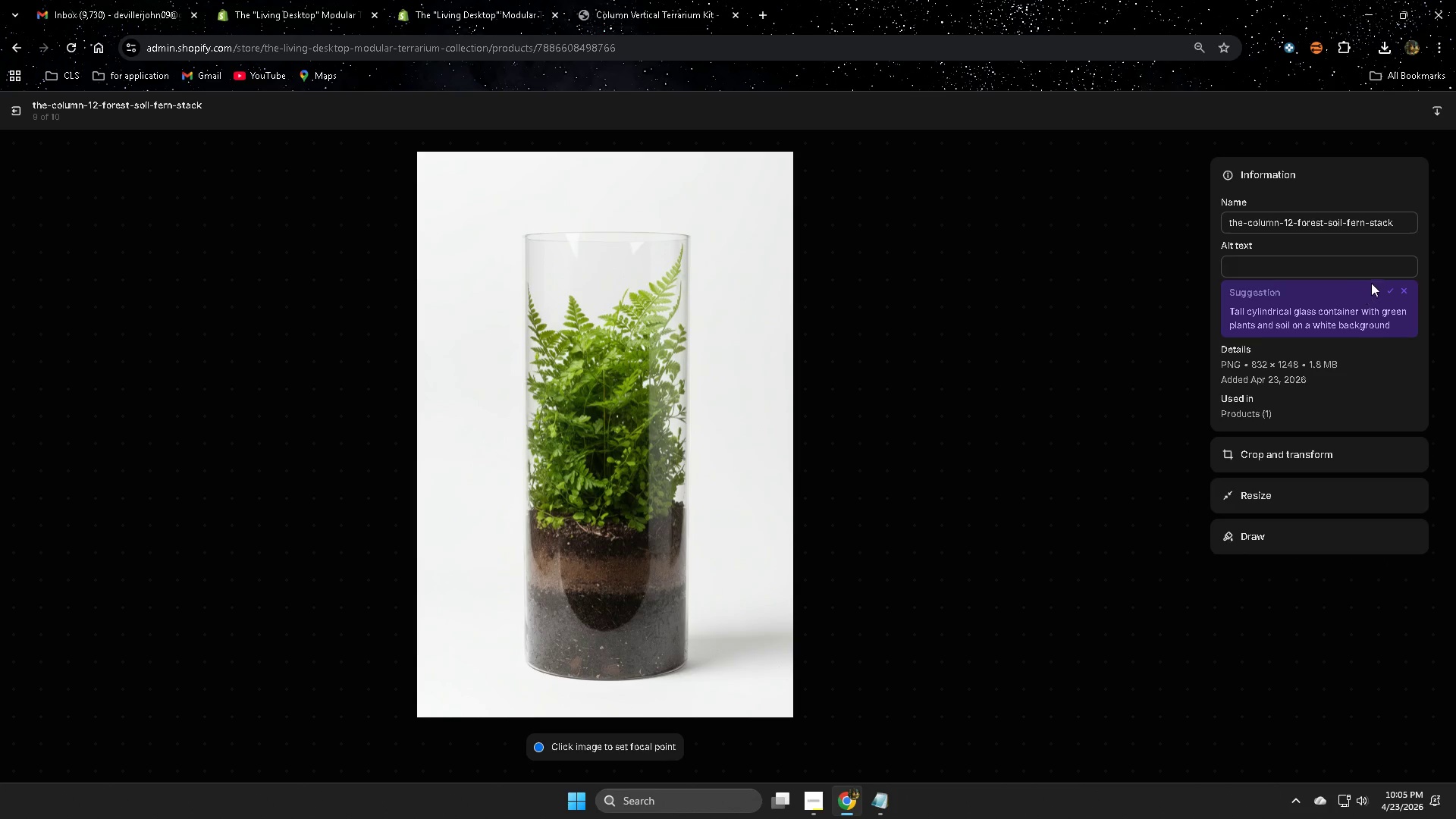 
left_click([1391, 291])
 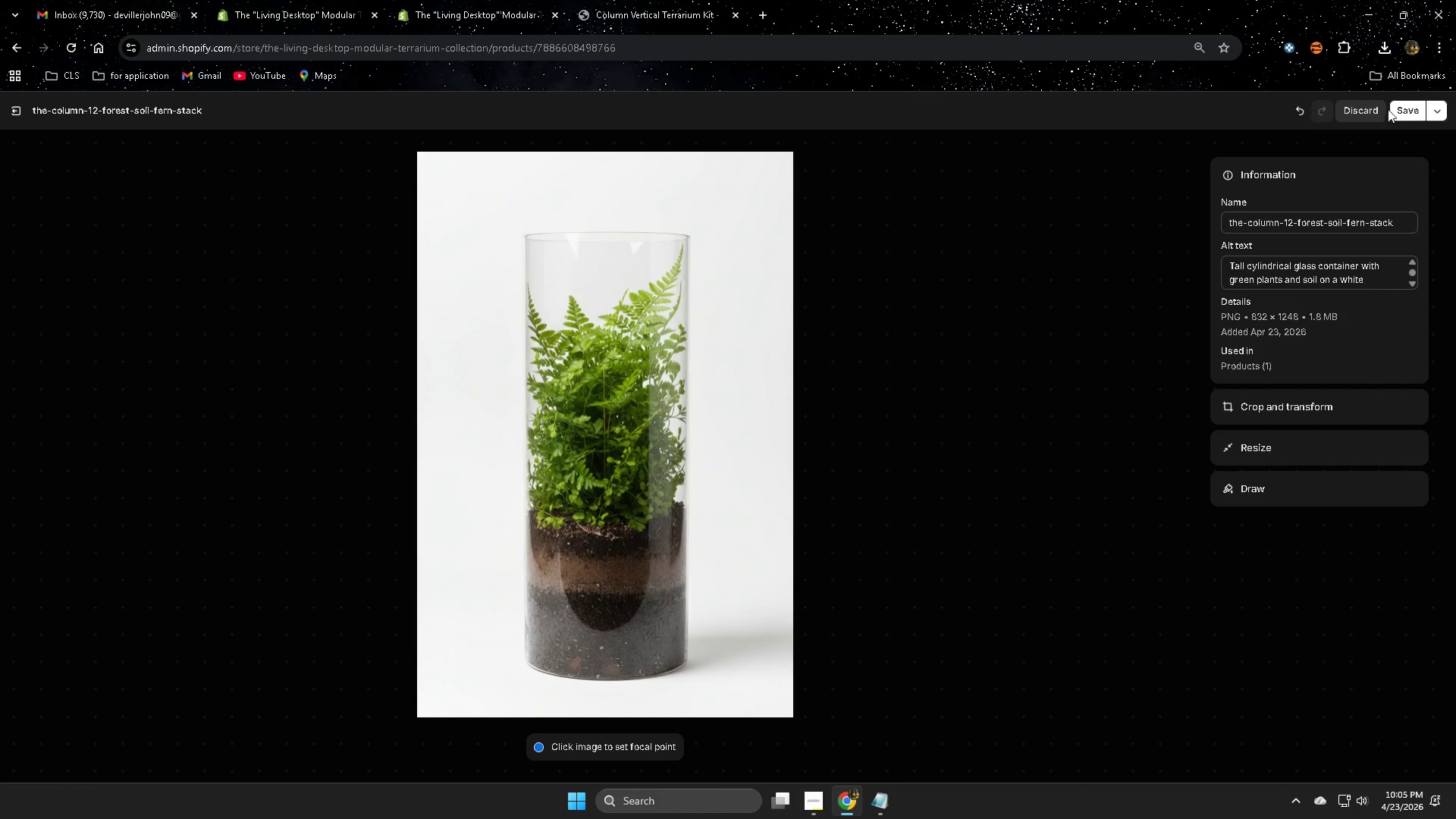 
left_click([1404, 105])
 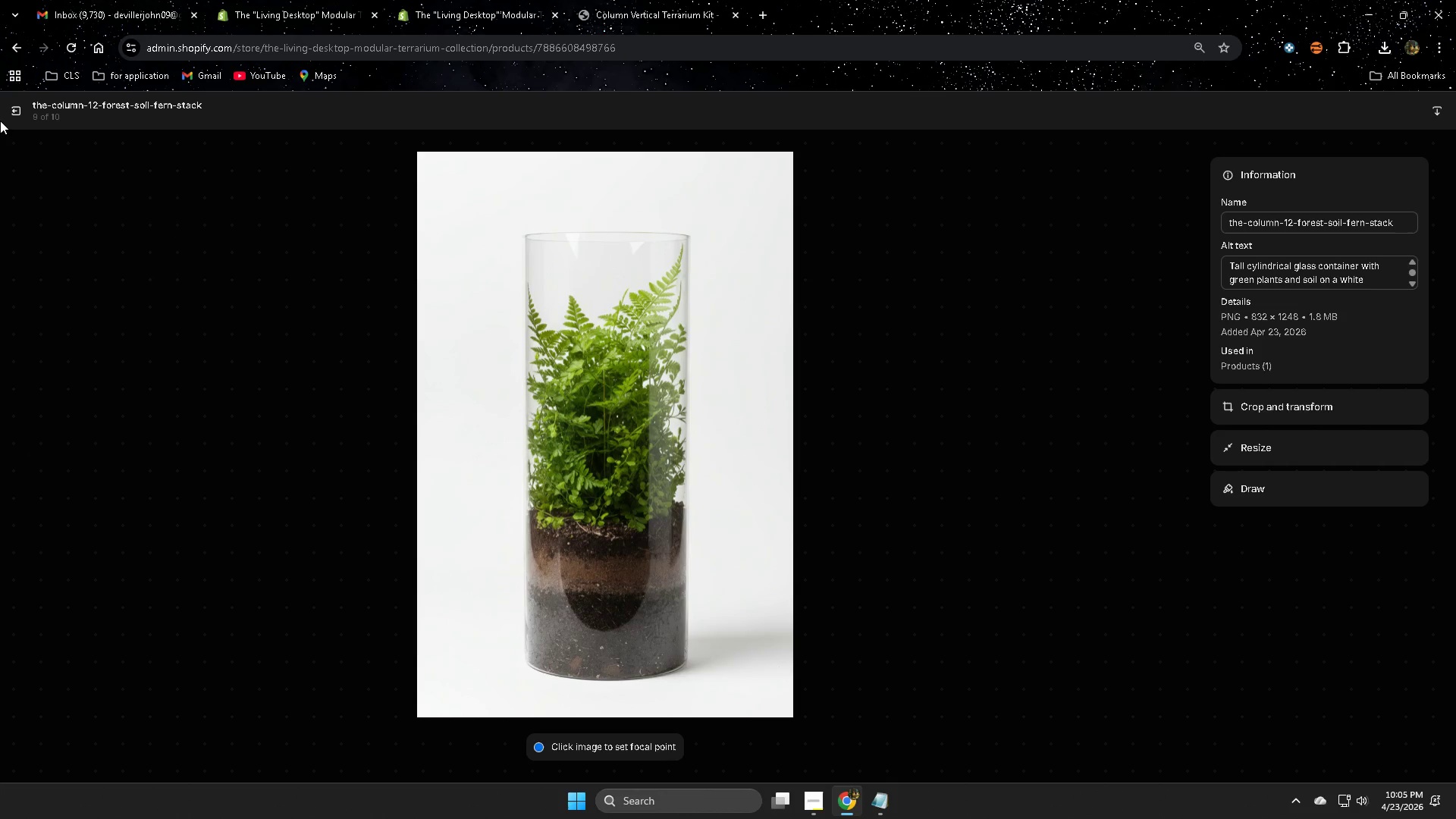 
left_click([17, 114])
 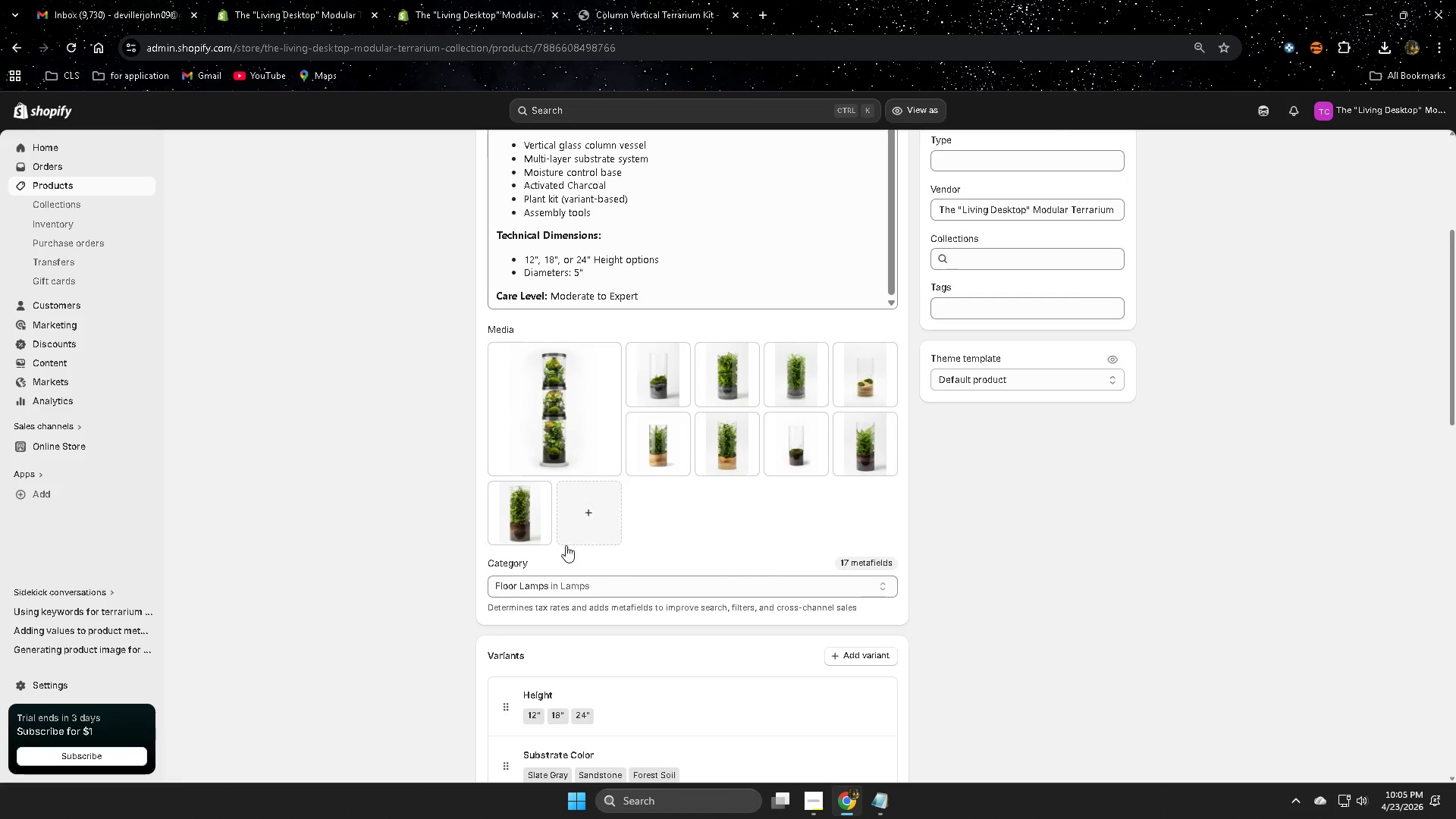 
left_click([517, 510])
 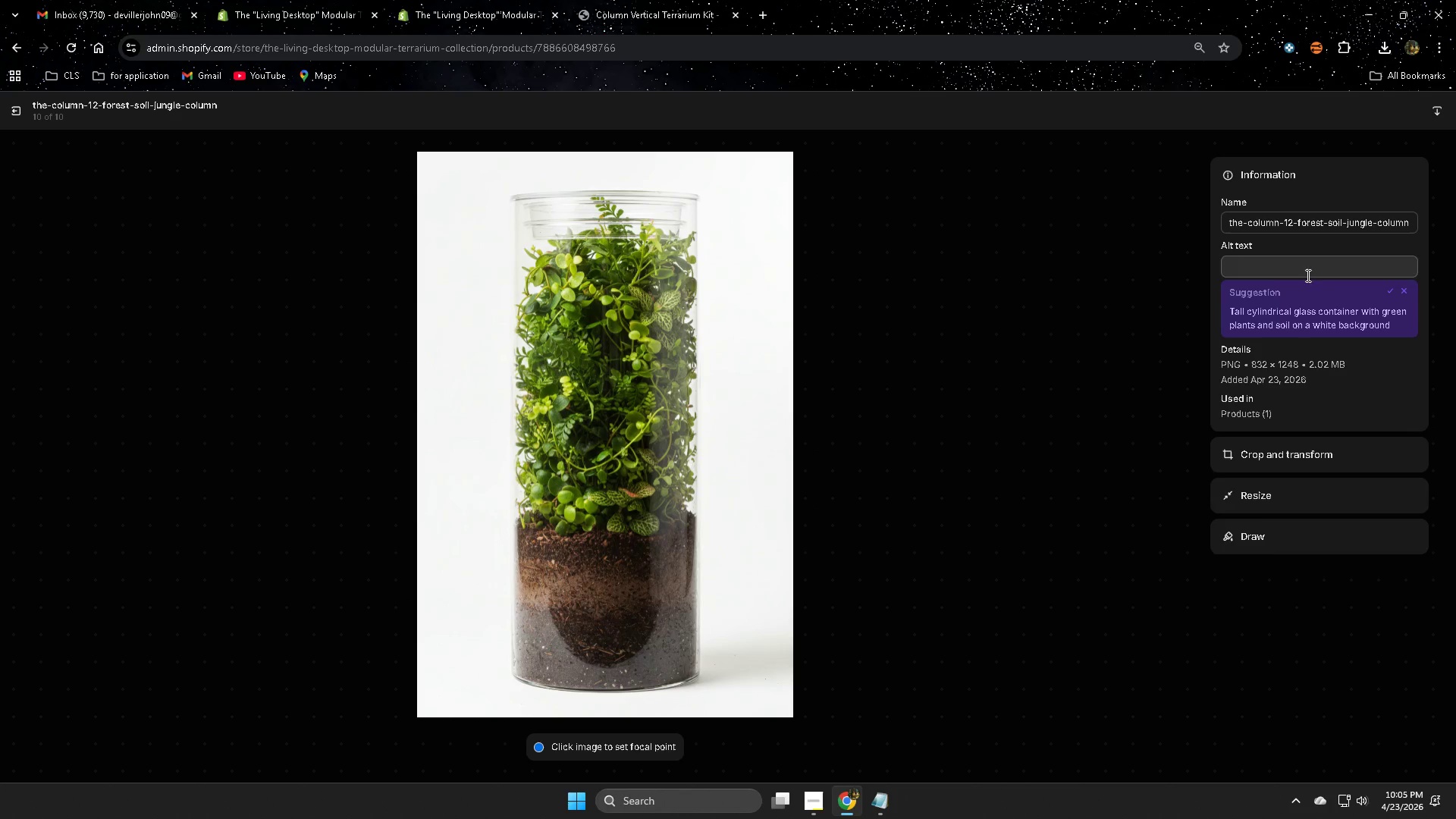 
left_click([1390, 292])
 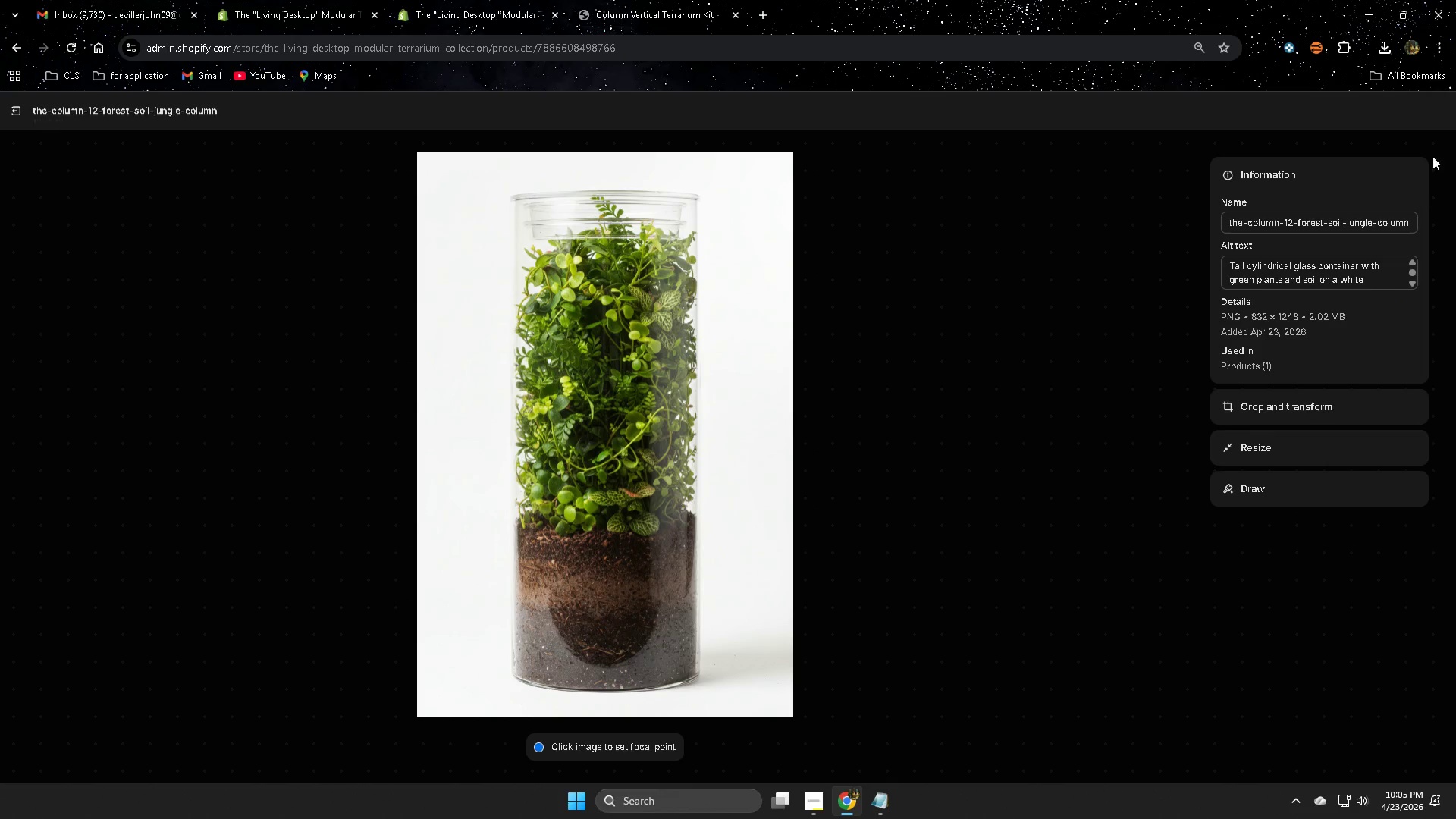 
left_click([1411, 111])
 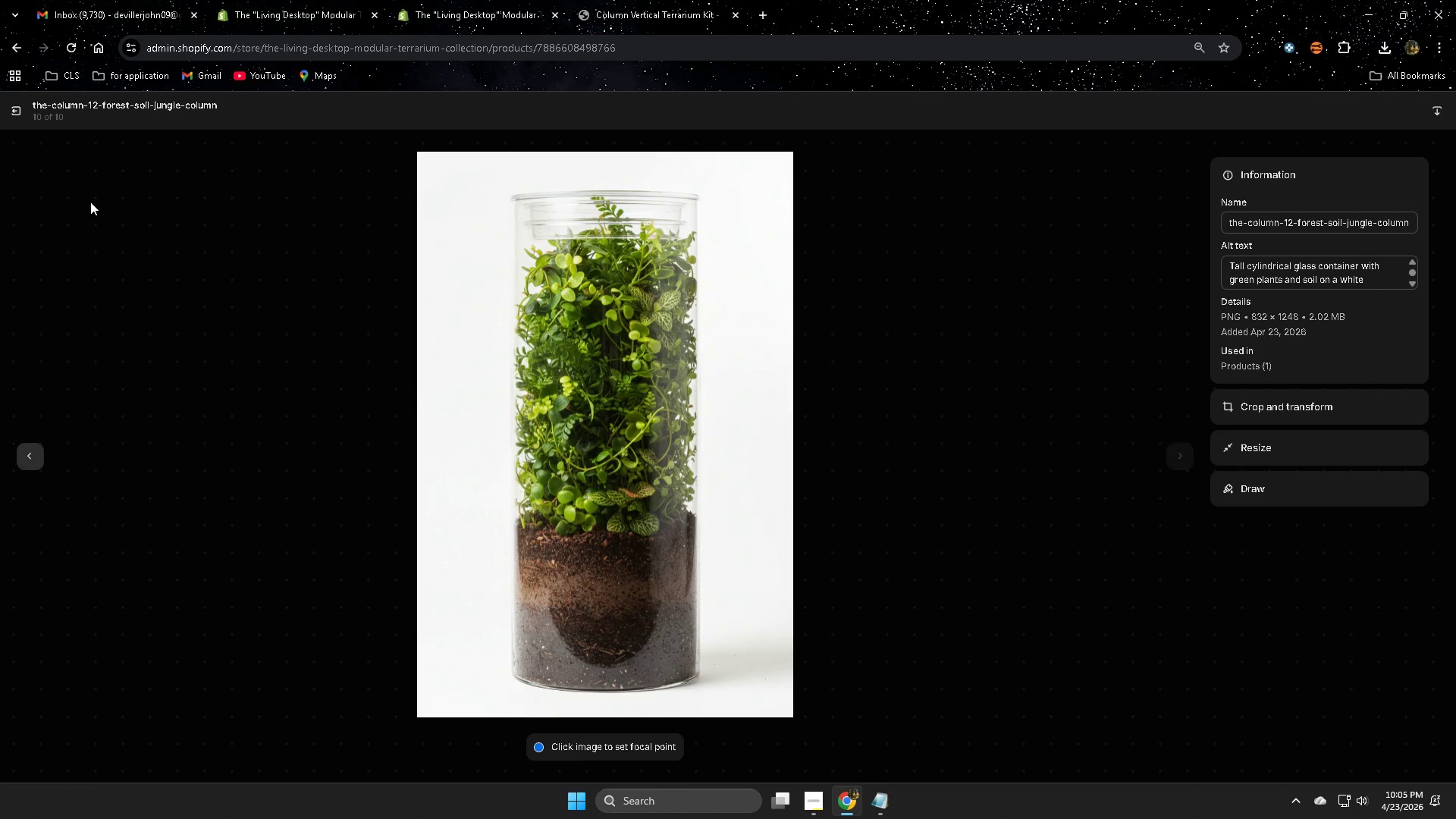 
left_click([17, 119])
 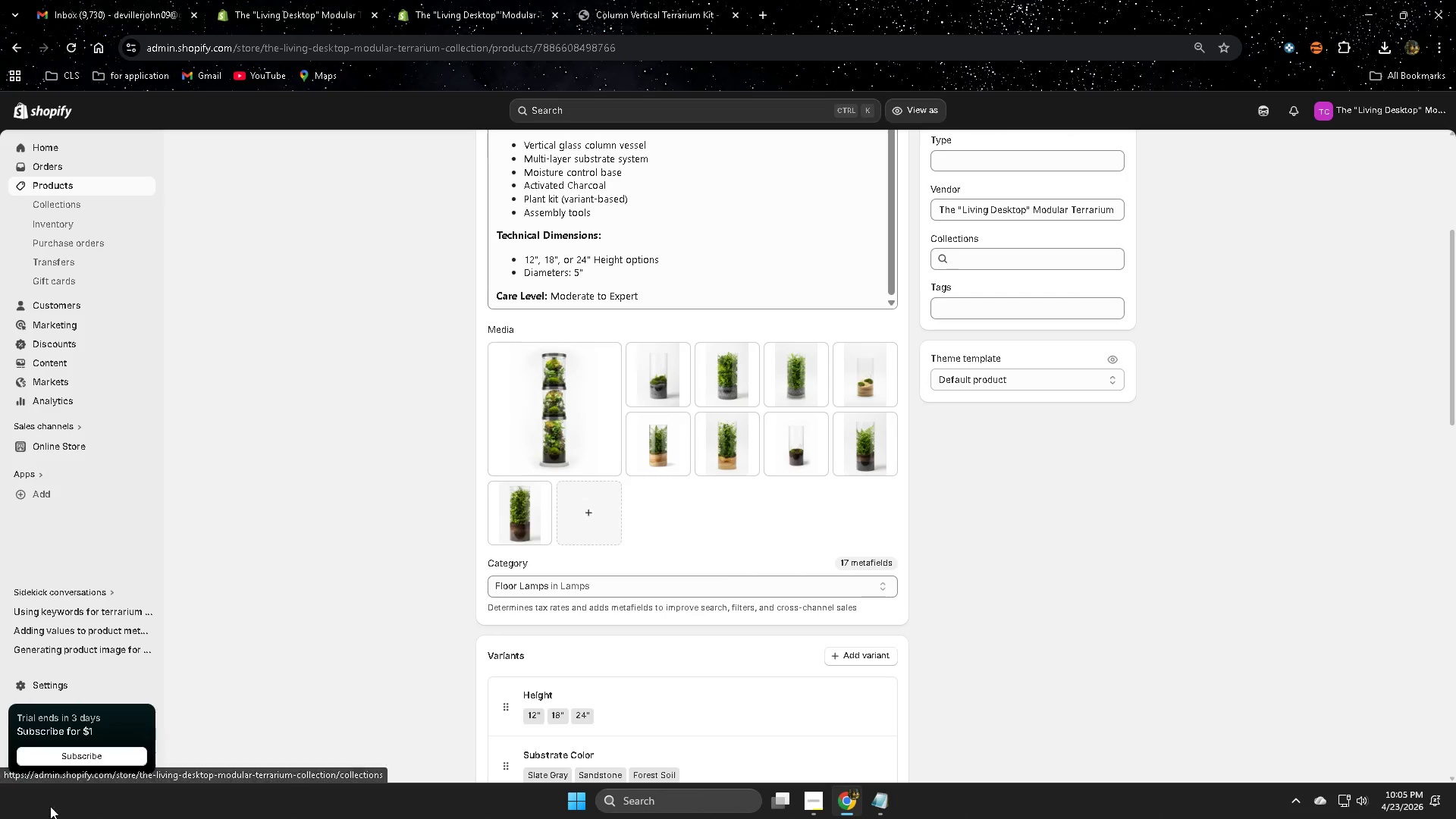 
scroll: coordinate [368, 422], scroll_direction: down, amount: 10.0
 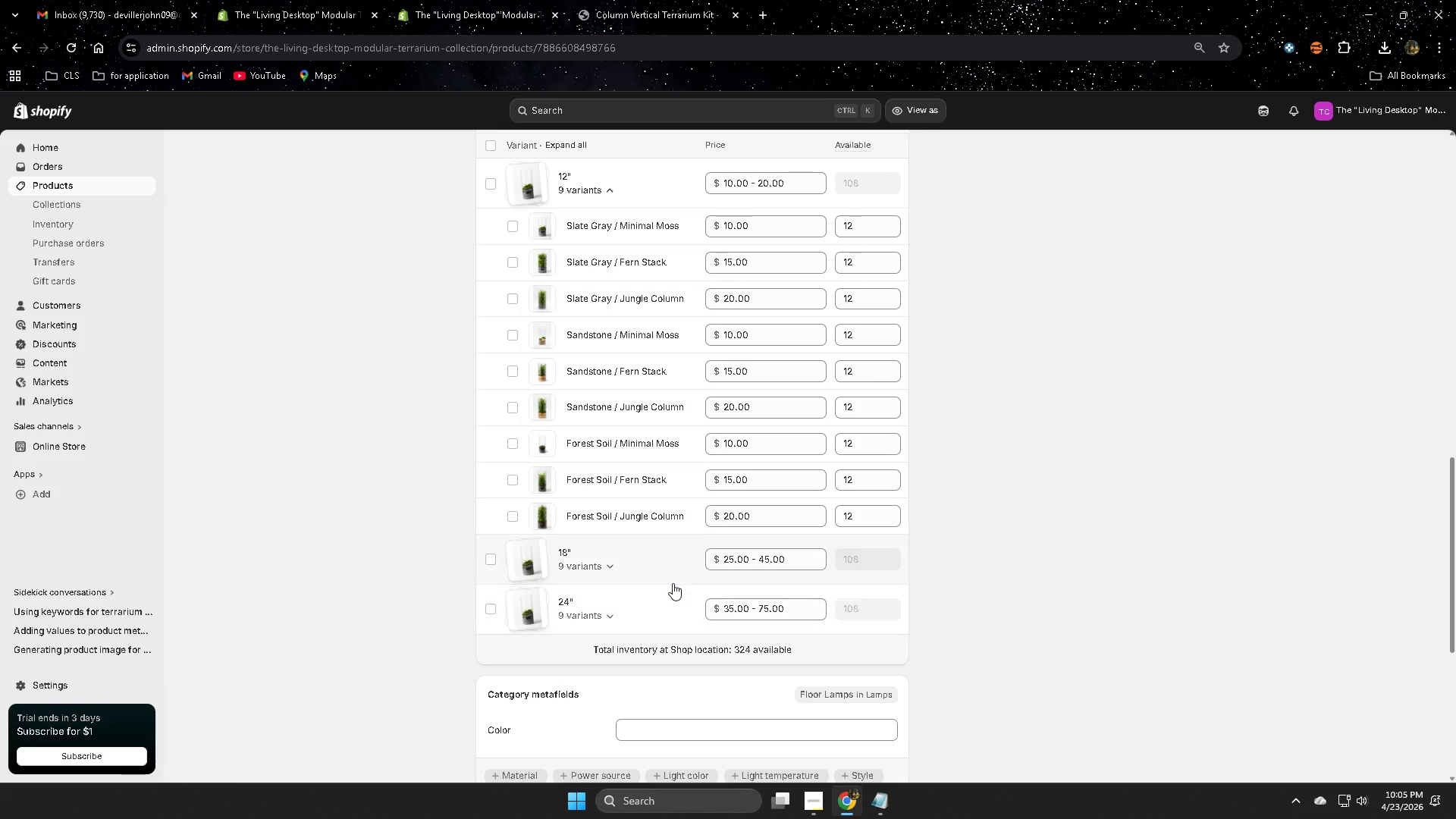 
left_click([608, 268])
 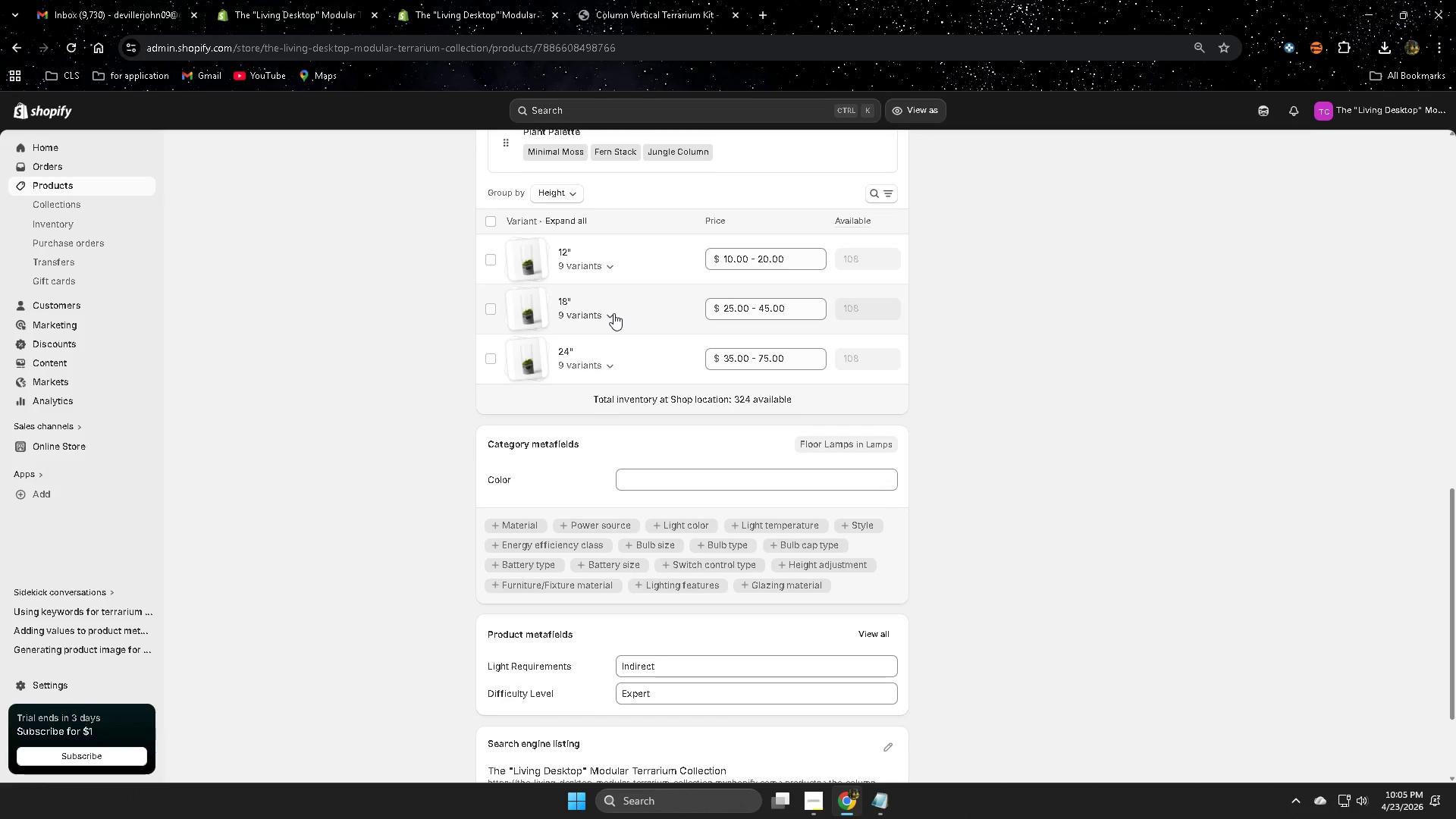 
left_click([613, 313])
 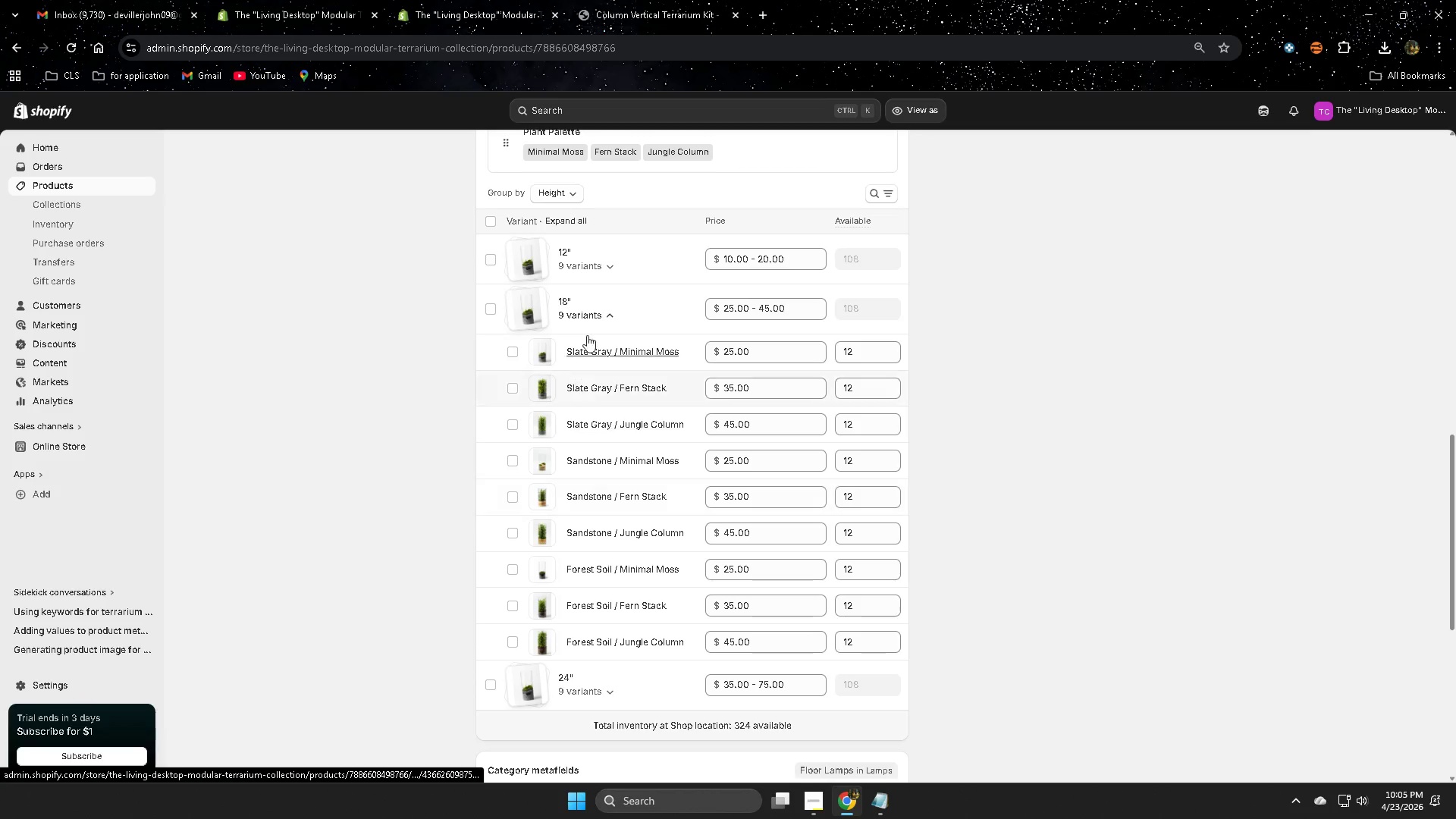 
scroll: coordinate [611, 560], scroll_direction: up, amount: 1.0
 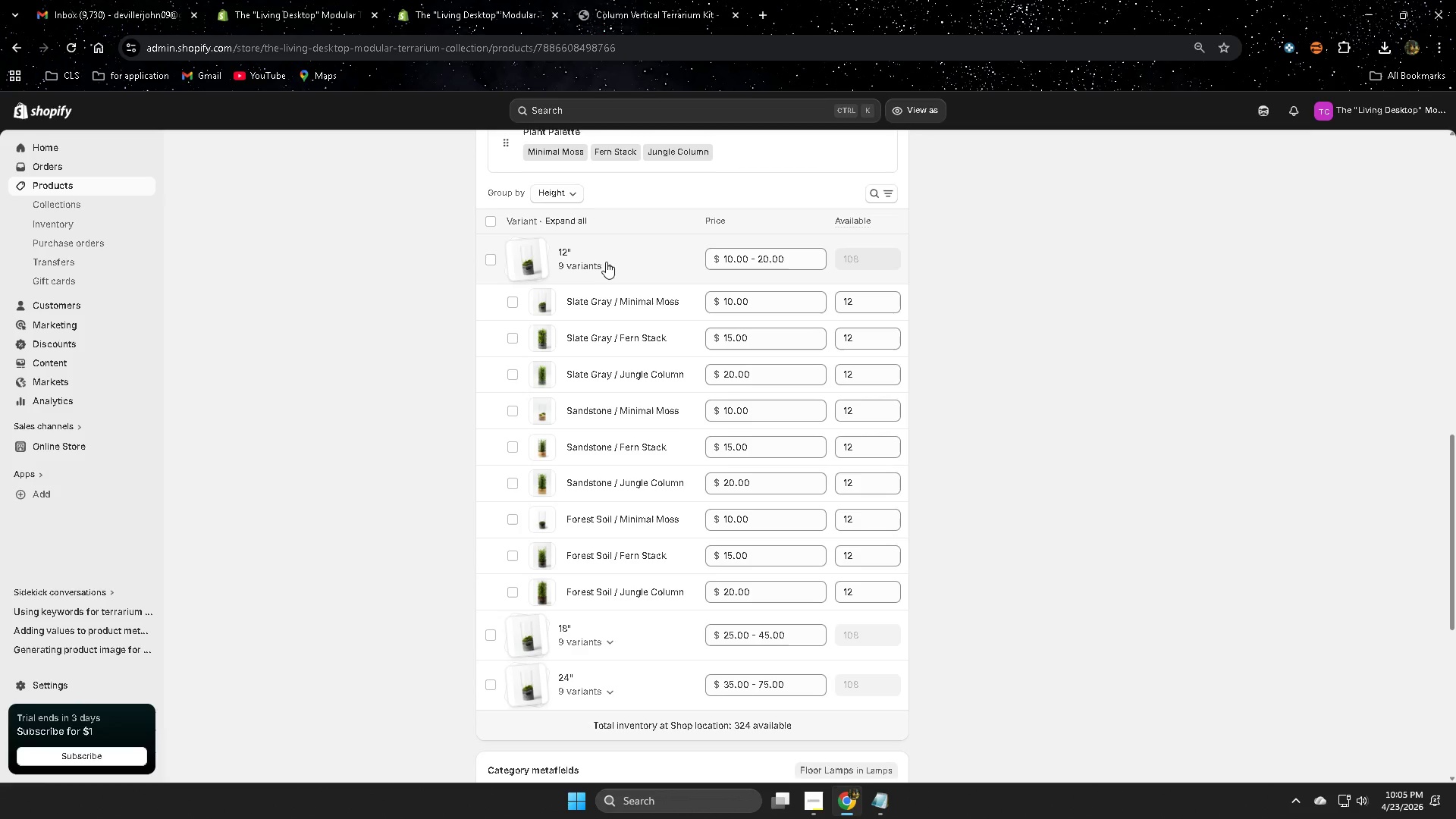 
left_click([605, 316])
 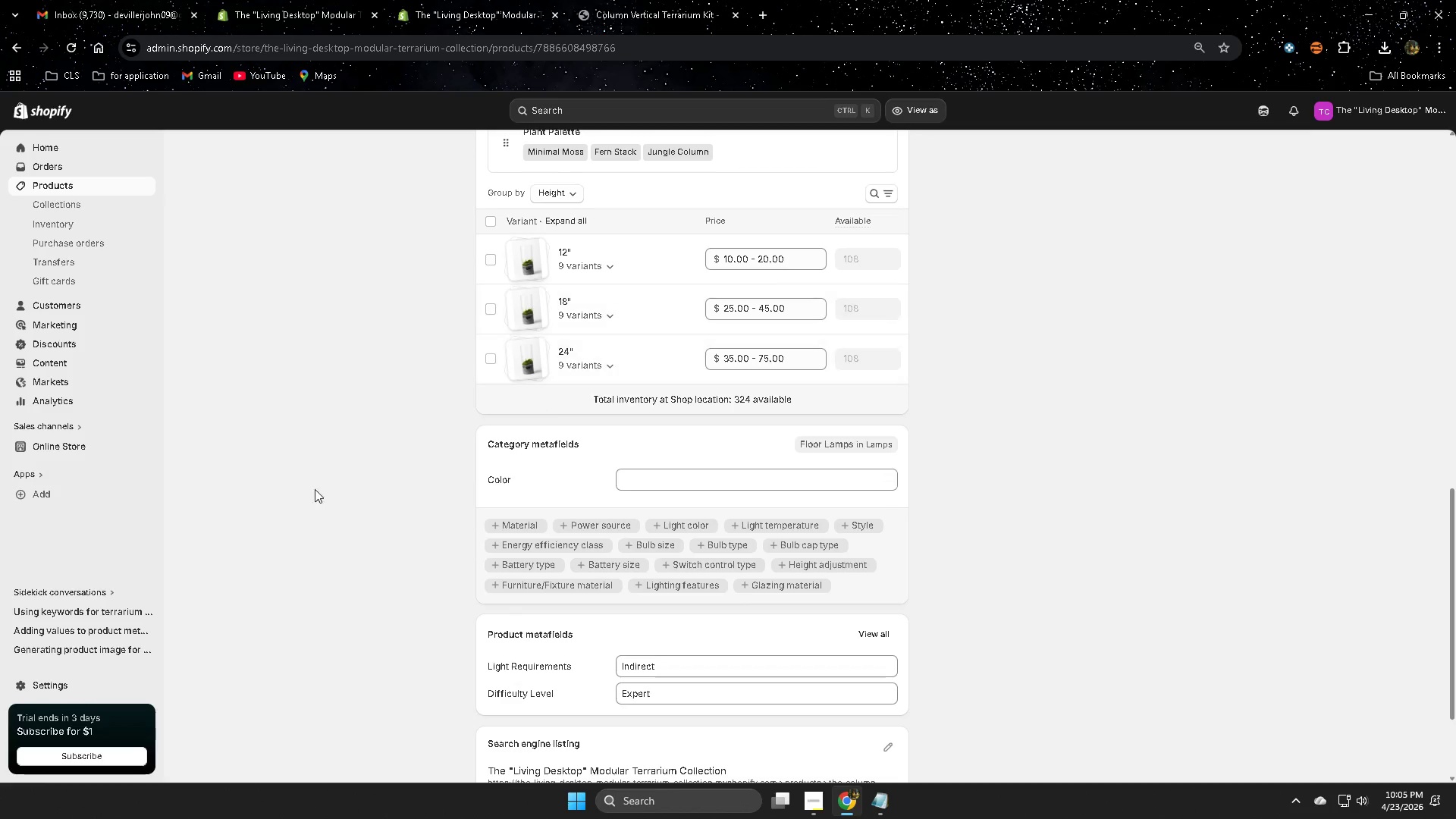 
left_click([893, 600])
 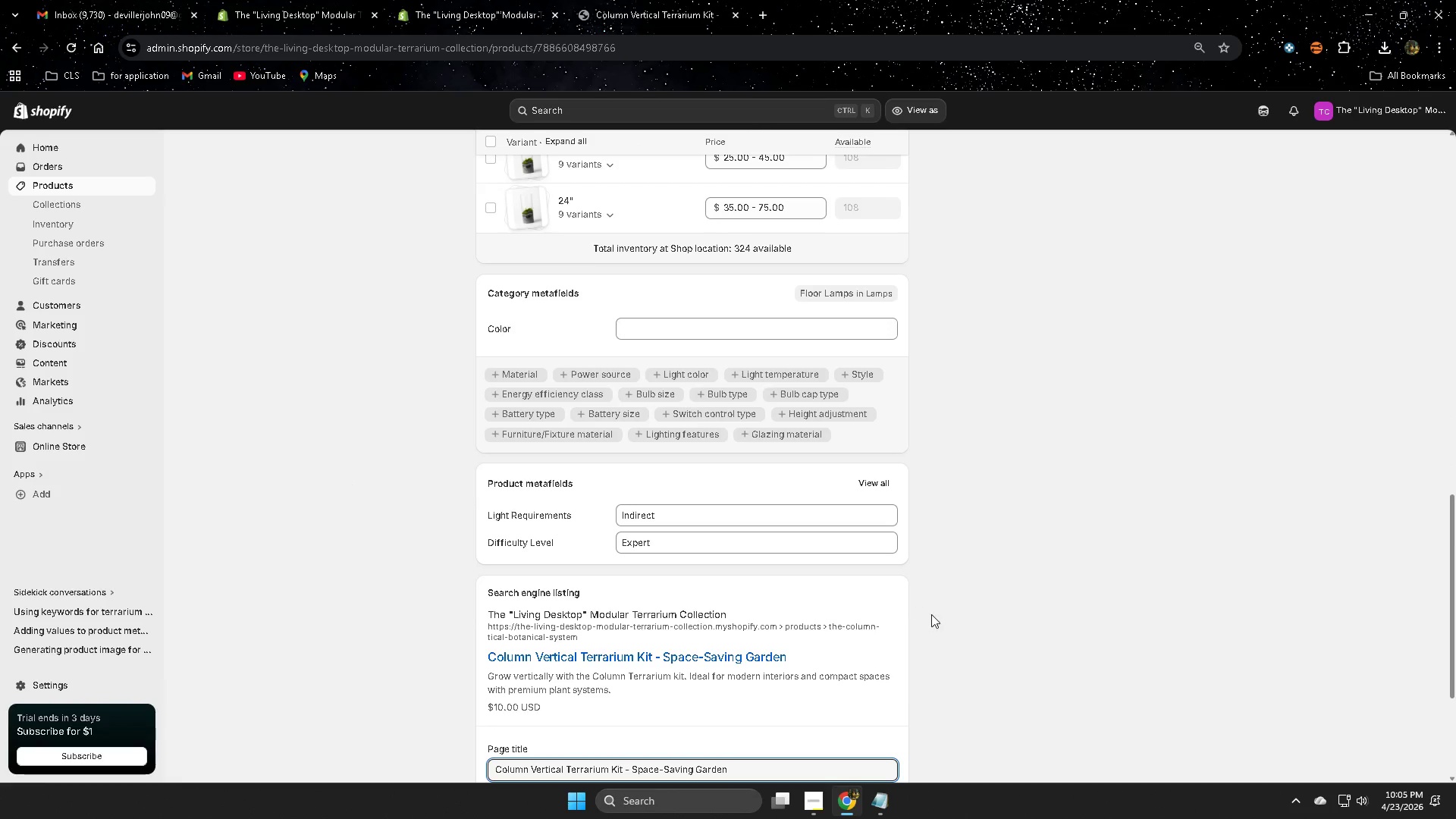 
scroll: coordinate [937, 614], scroll_direction: down, amount: 10.0
 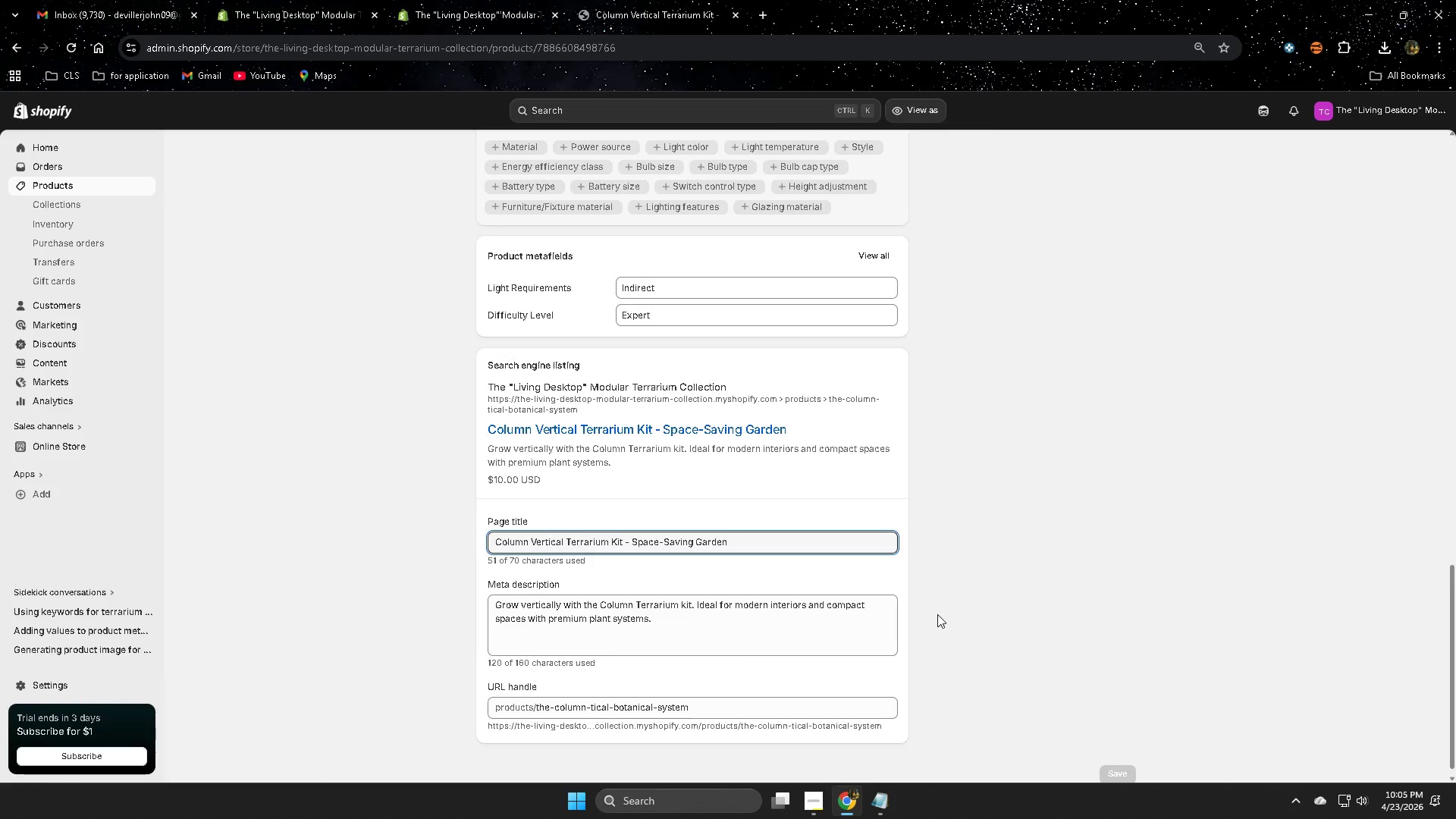 
left_click([83, 187])
 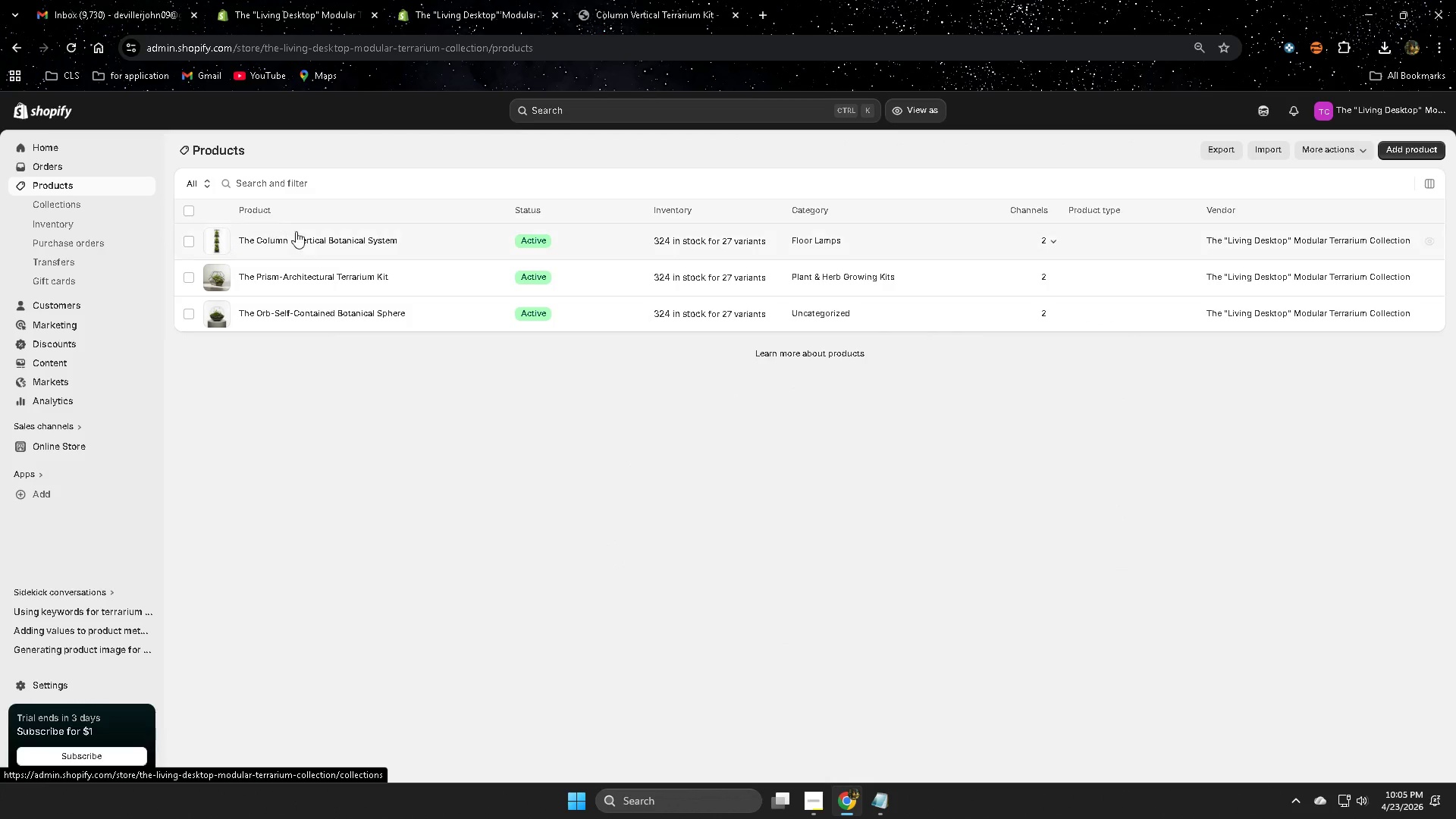 
scroll: coordinate [940, 608], scroll_direction: up, amount: 19.0
 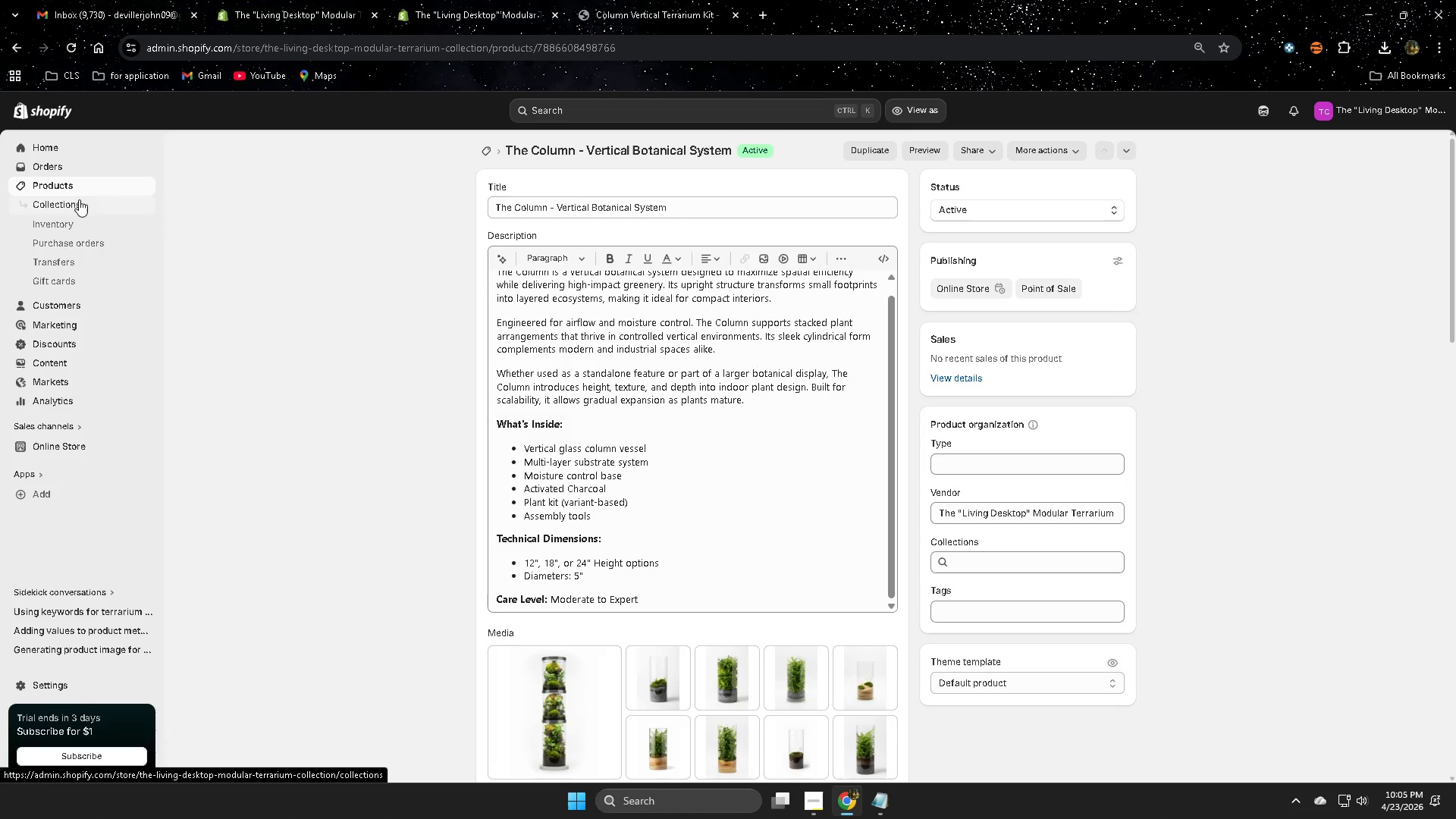 
left_click([438, 281])
 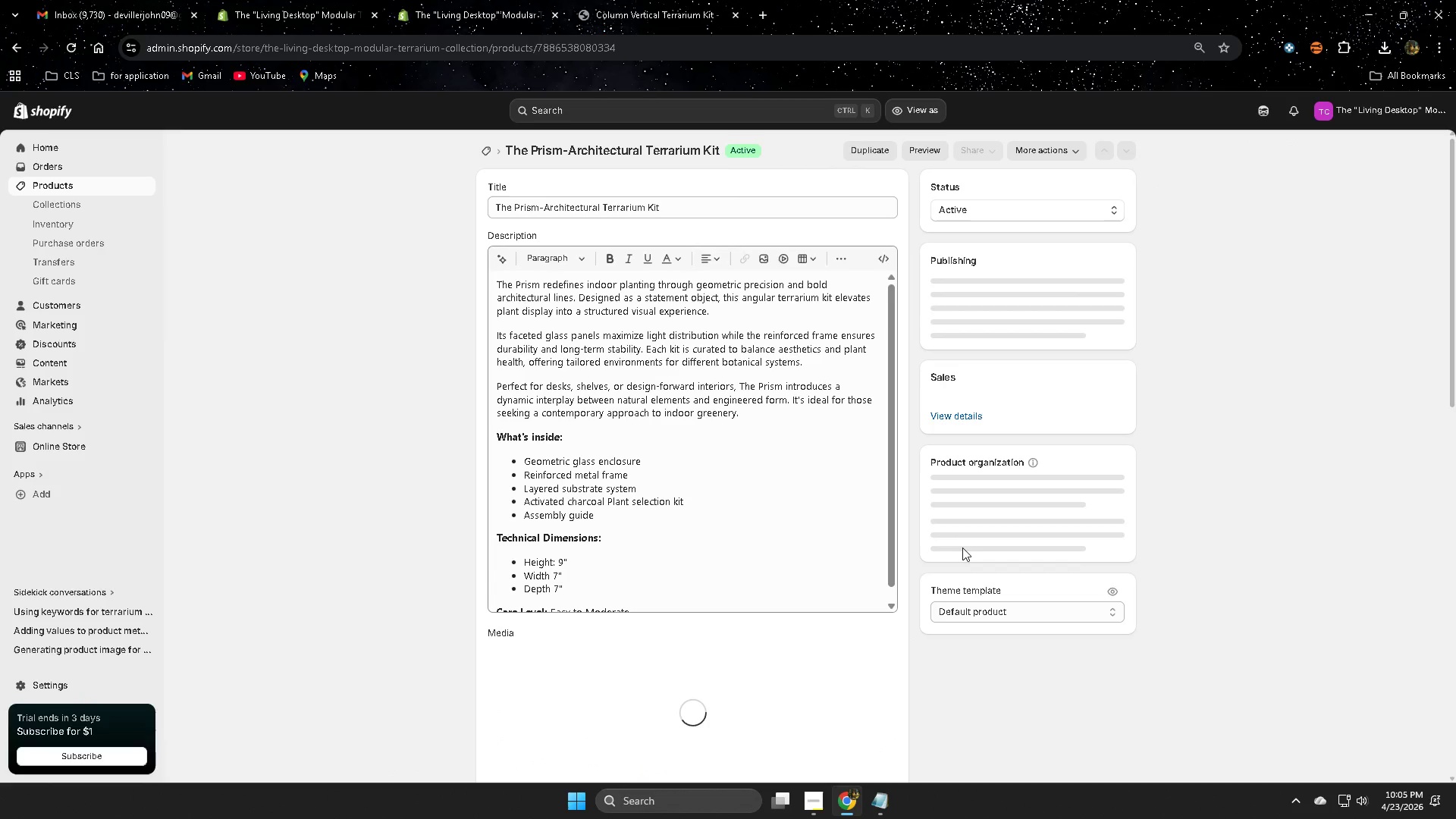 
scroll: coordinate [874, 548], scroll_direction: down, amount: 11.0
 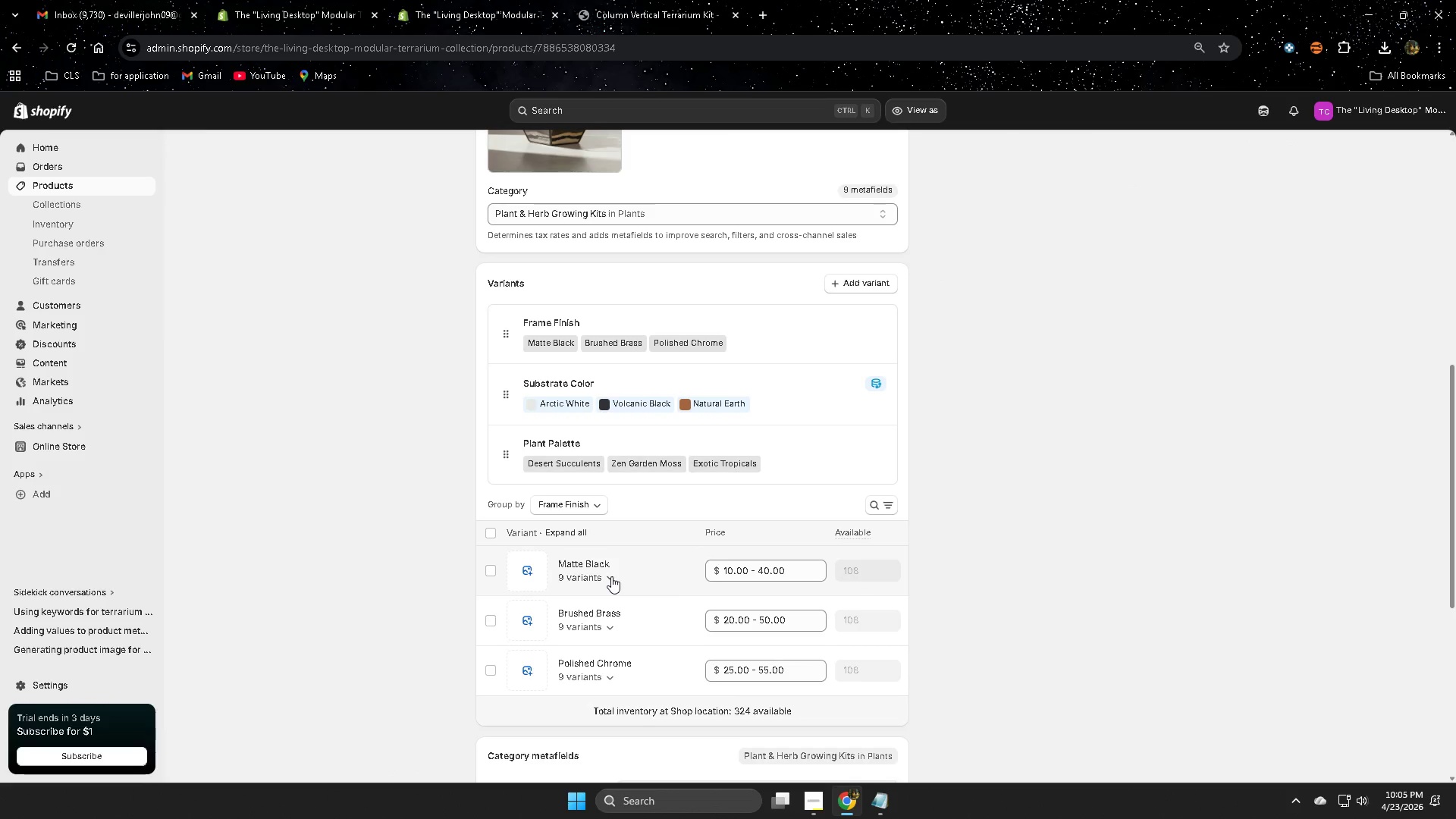 
left_click([673, 456])
 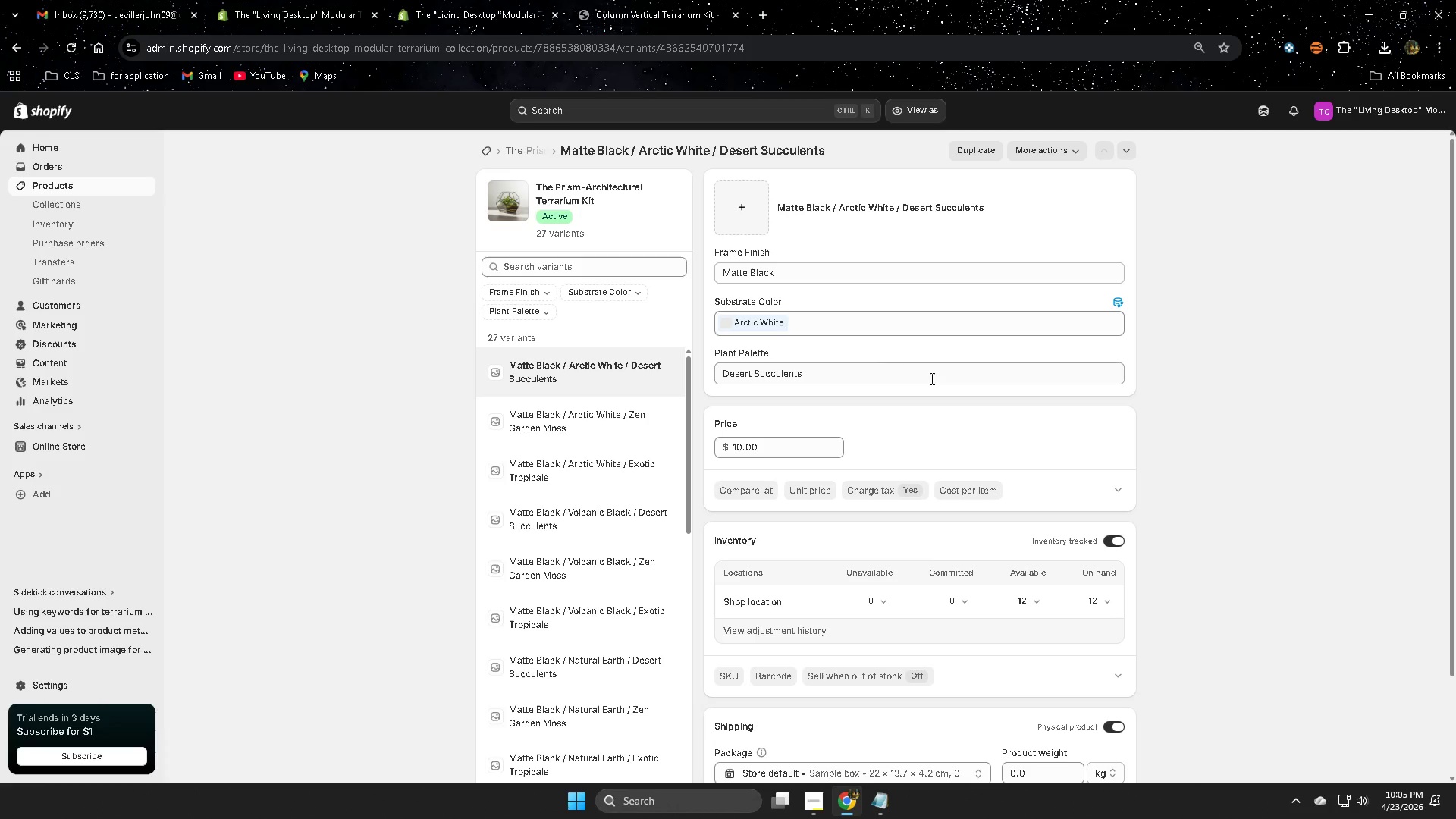 
scroll: coordinate [1003, 616], scroll_direction: down, amount: 2.0
 